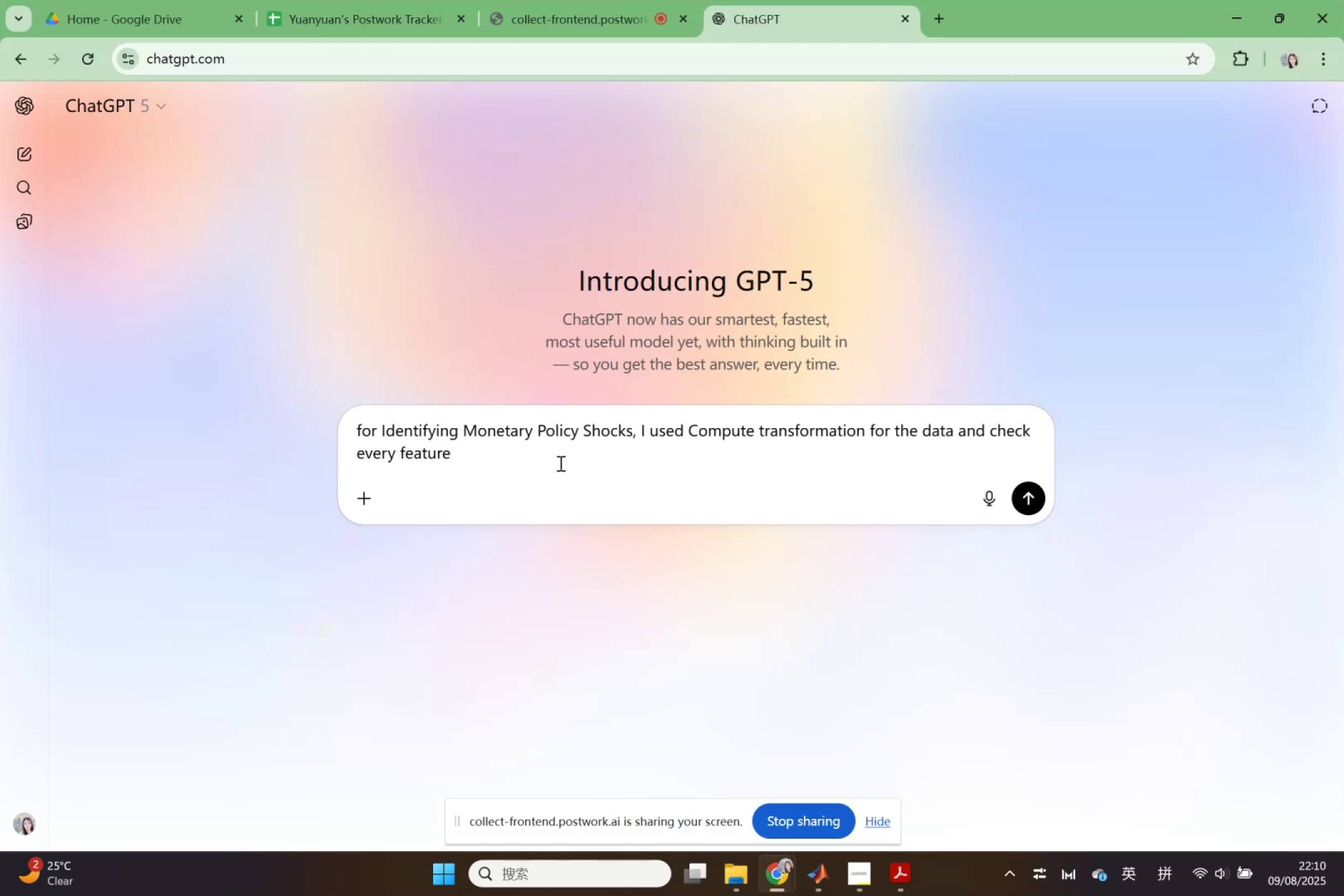 
type(pass the v)
 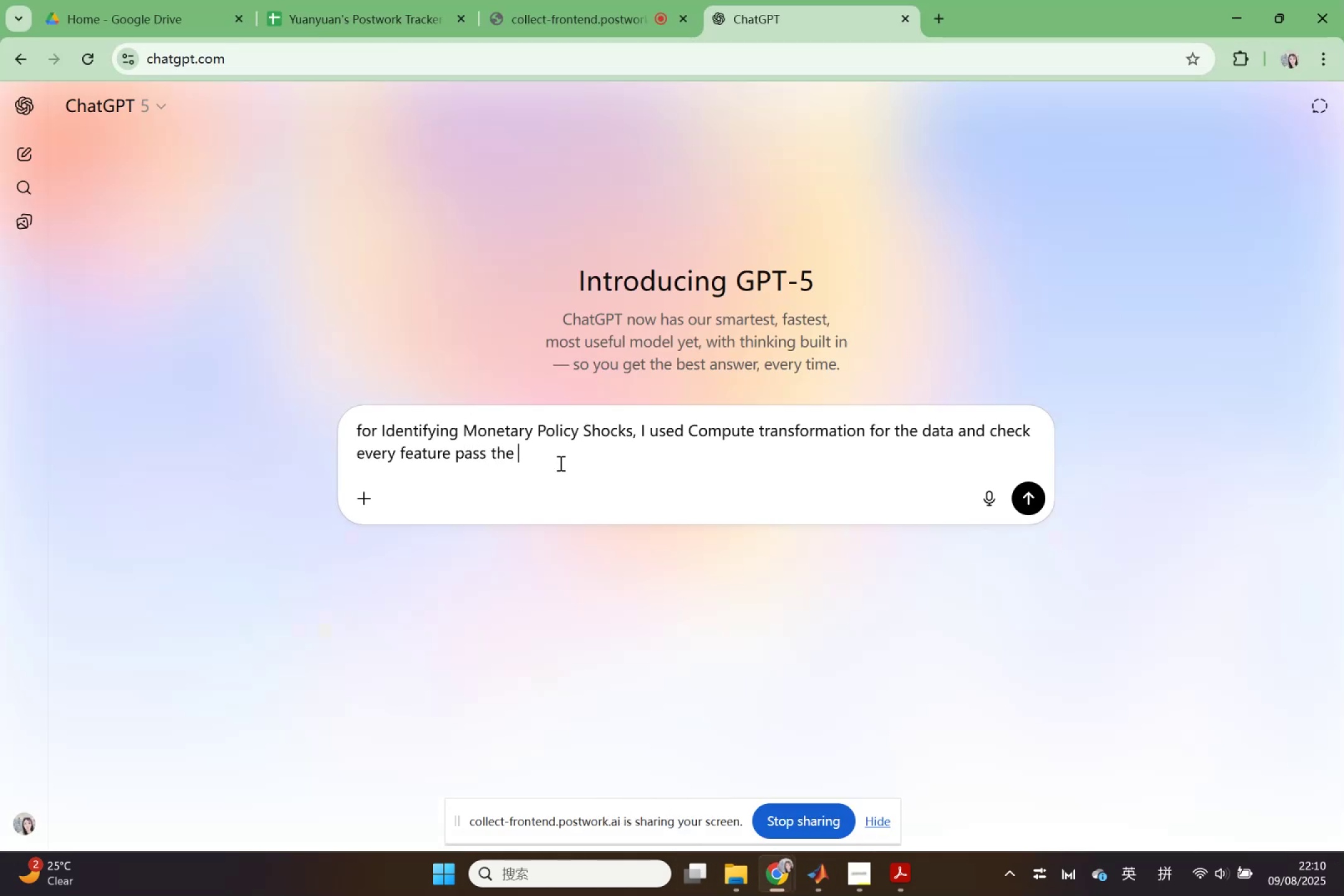 
key(Control+ControlLeft)
 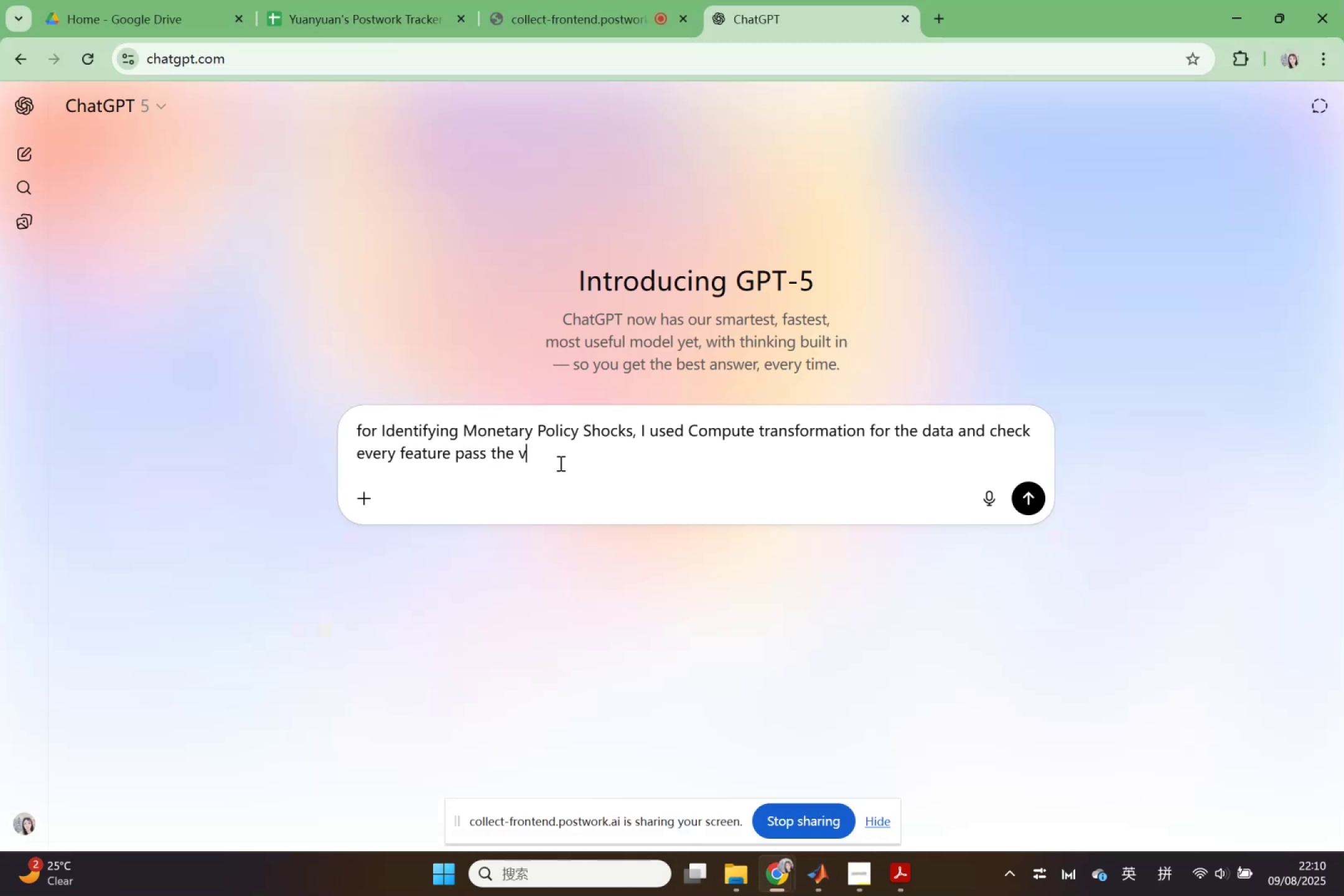 
key(Backspace)
 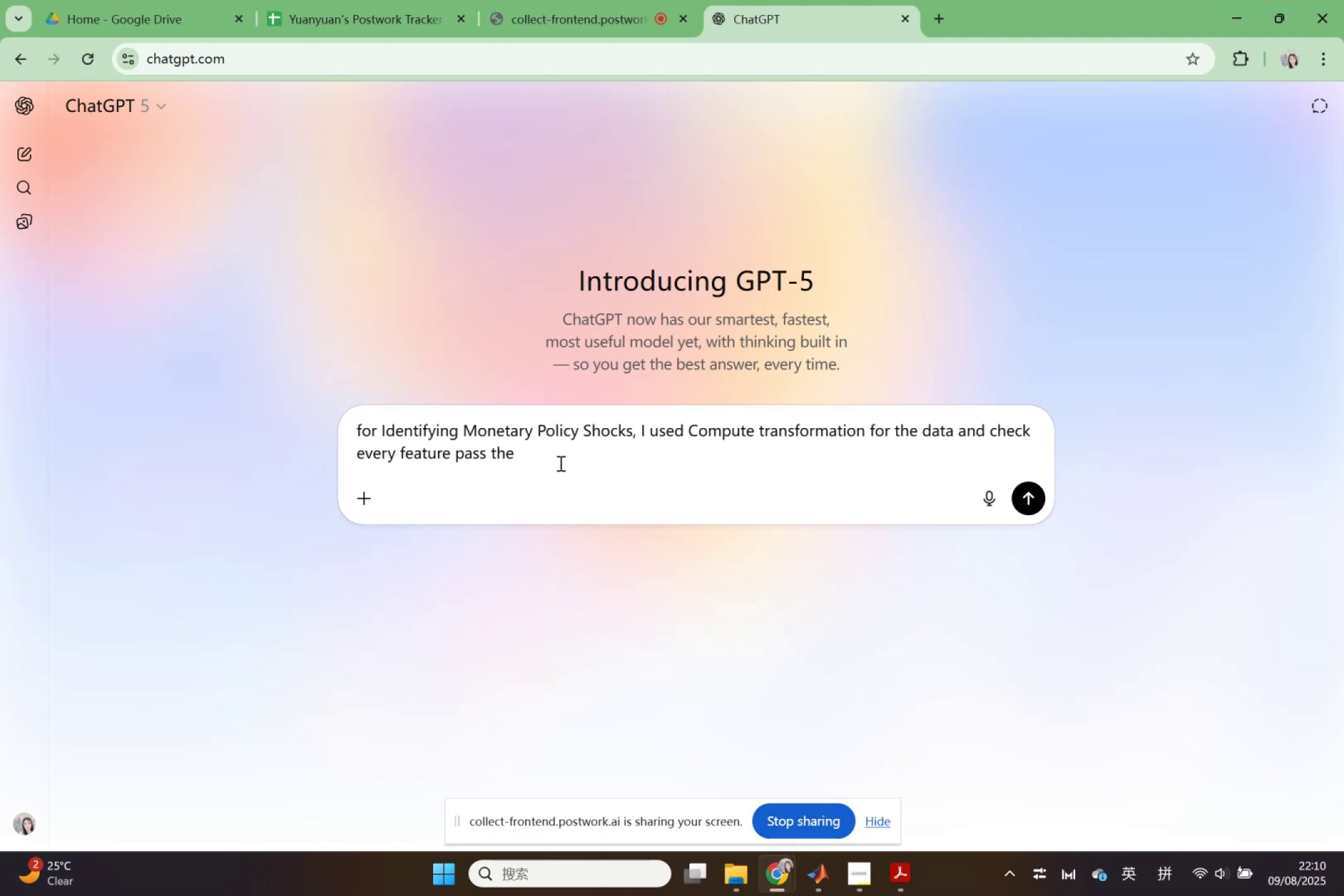 
key(Control+V)
 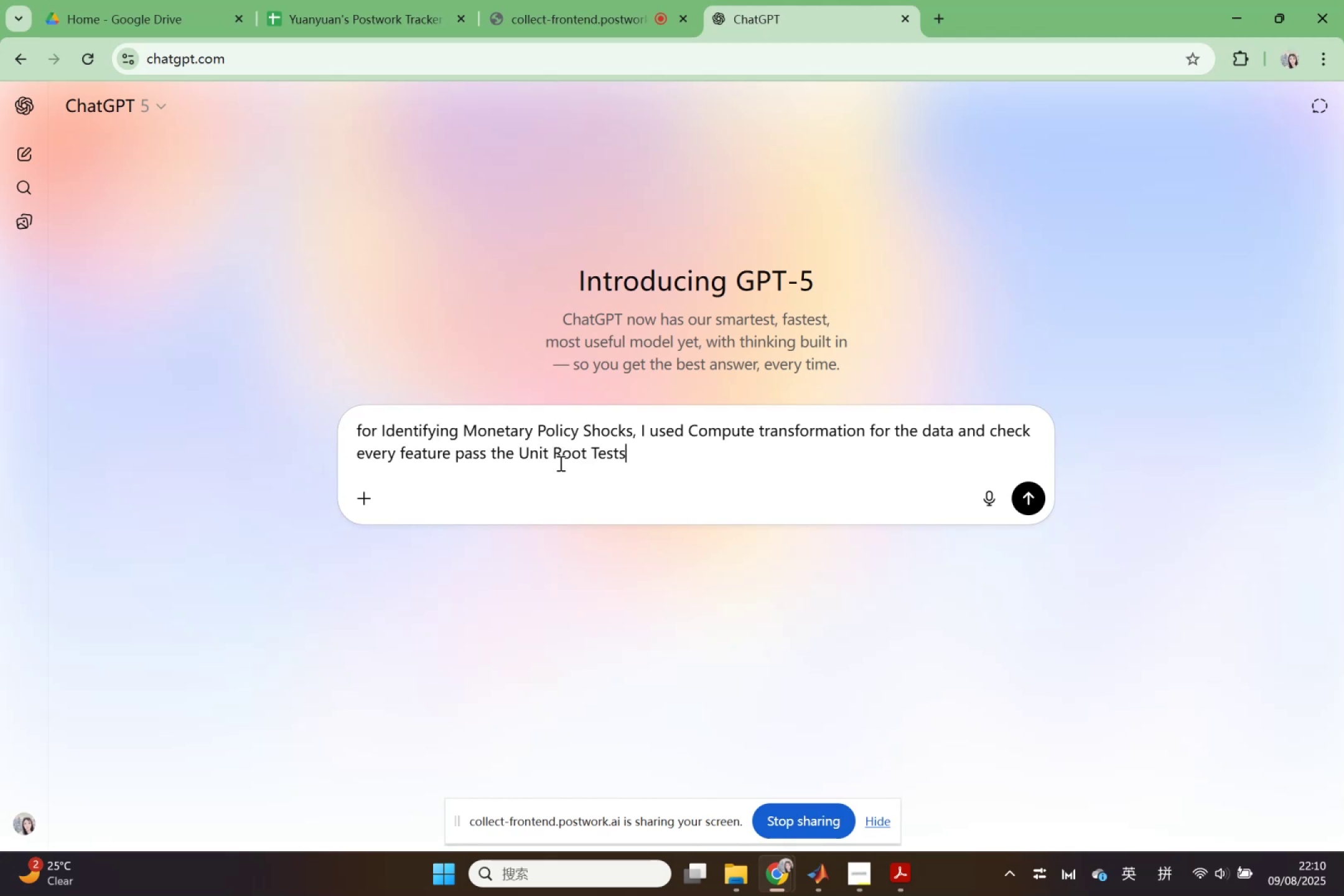 
type( very weel a)
key(Backspace)
key(Backspace)
key(Backspace)
key(Backspace)
type(ll and then )
 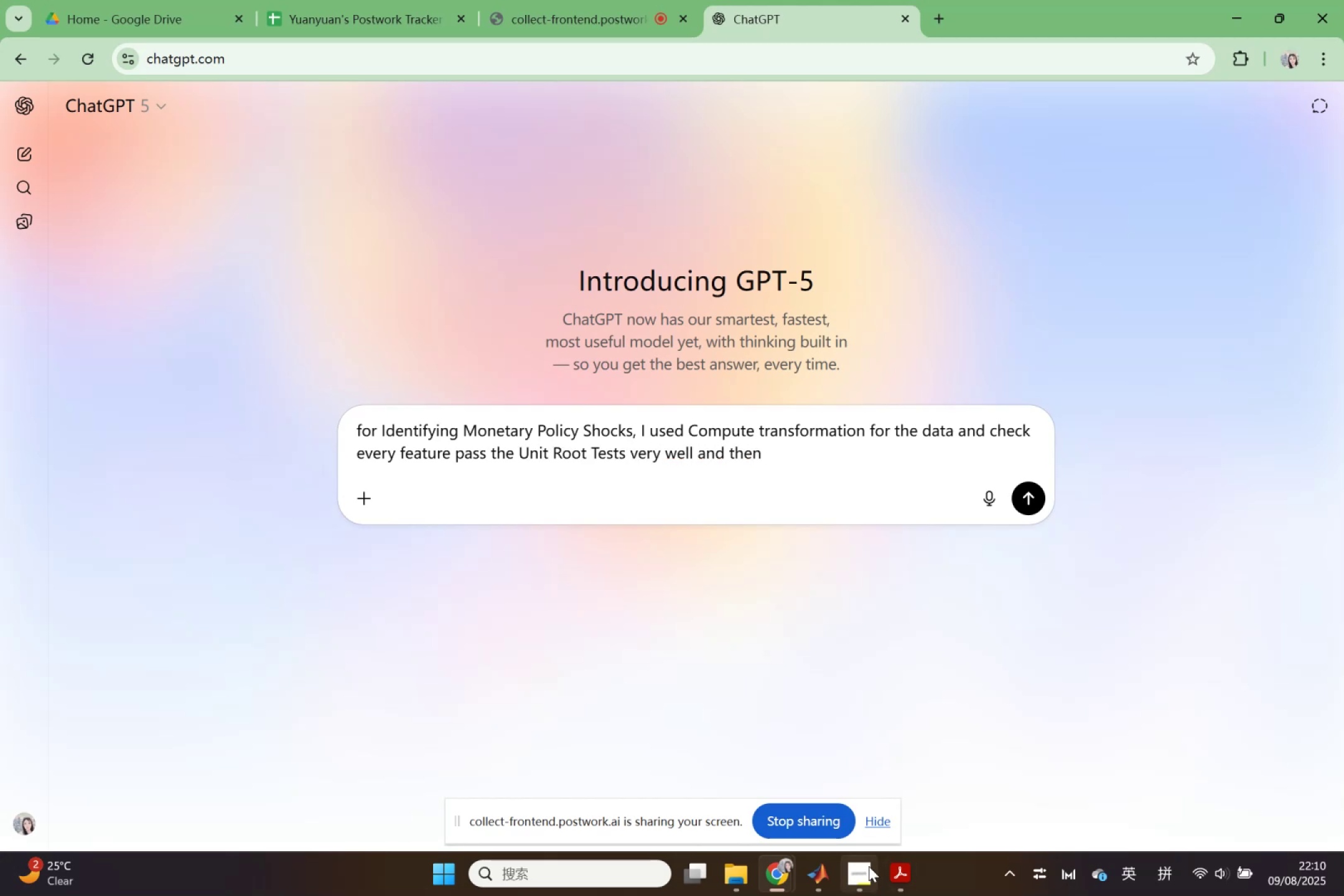 
left_click([785, 879])
 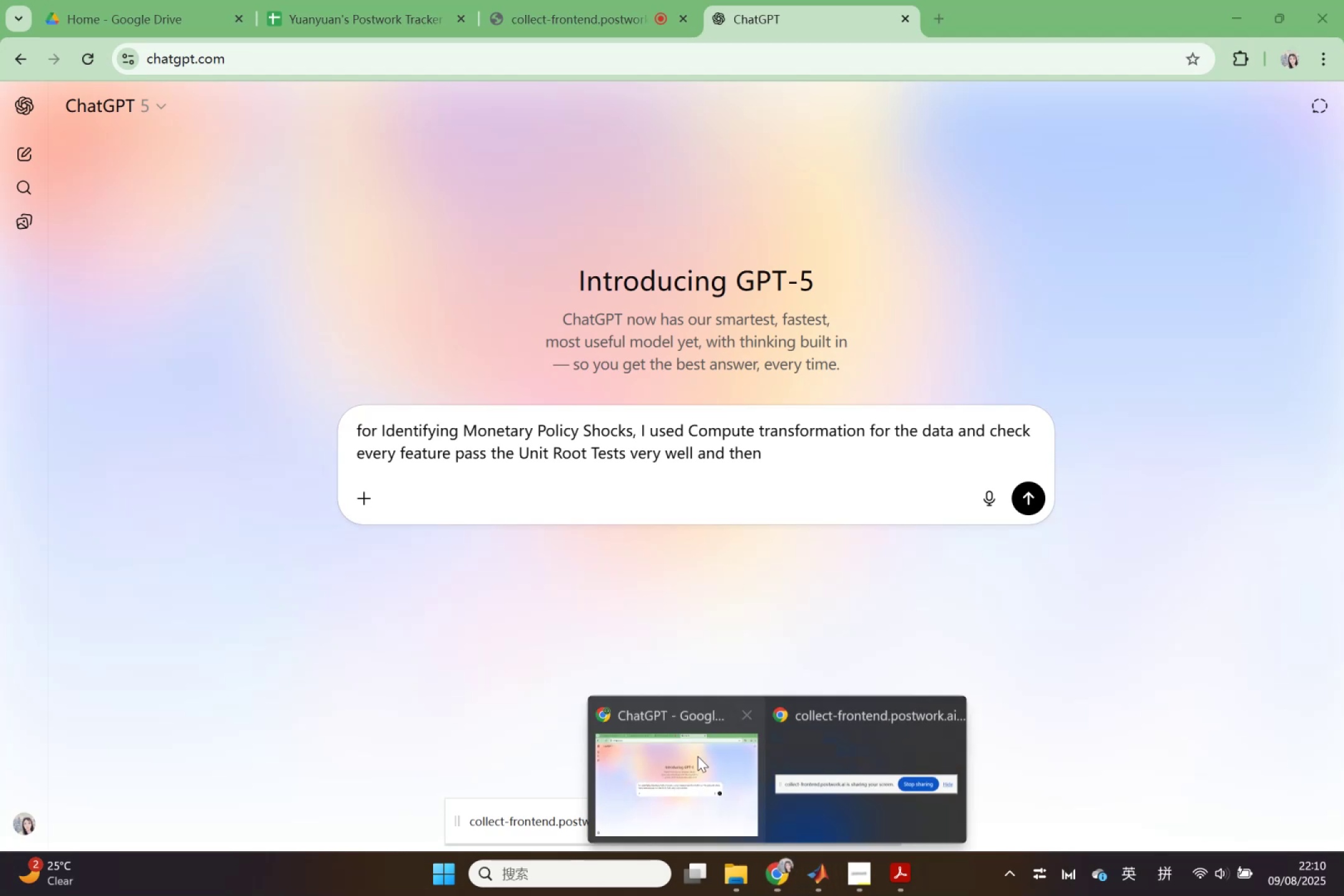 
left_click_drag(start_coordinate=[681, 735], to_coordinate=[823, 847])
 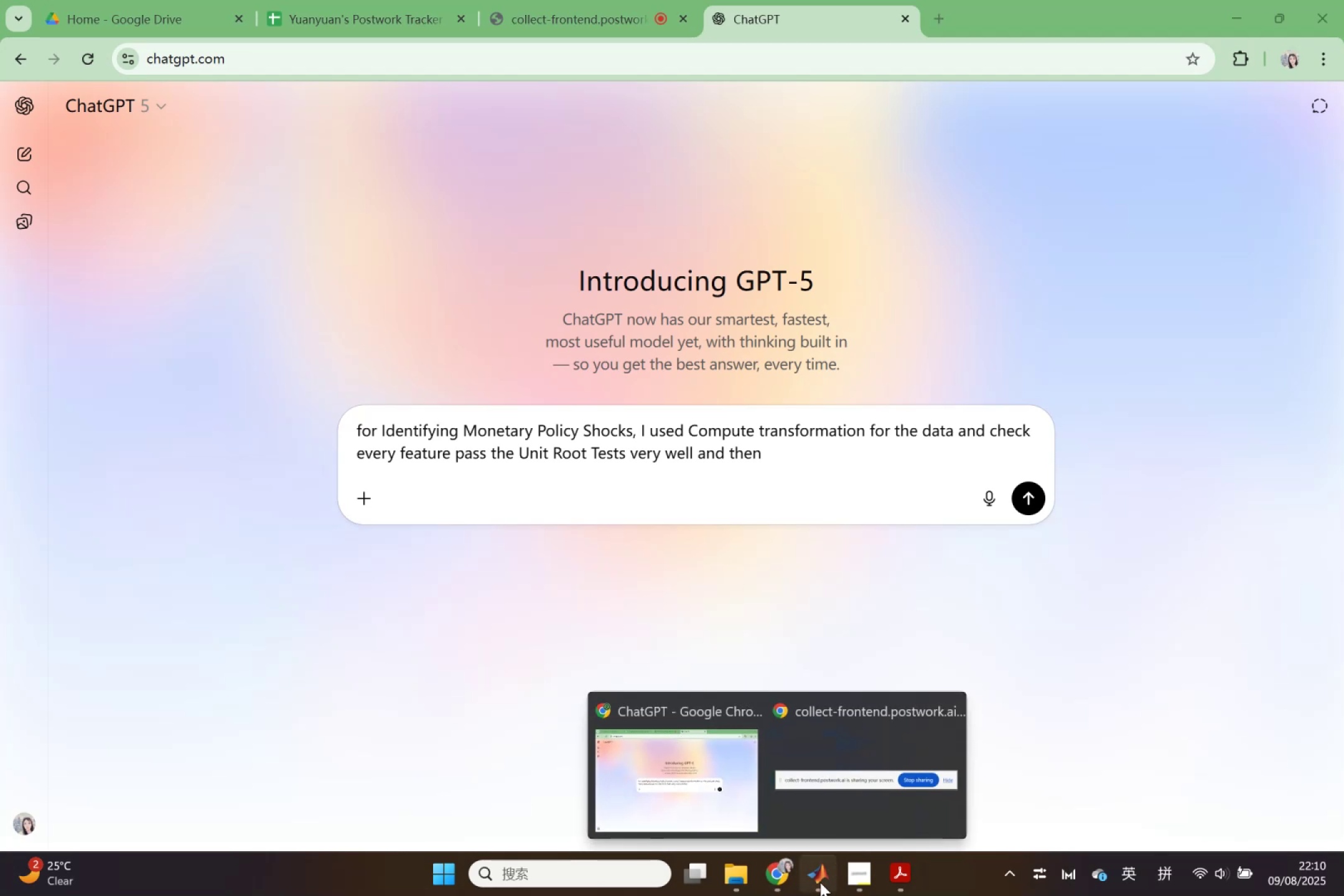 
left_click([820, 883])
 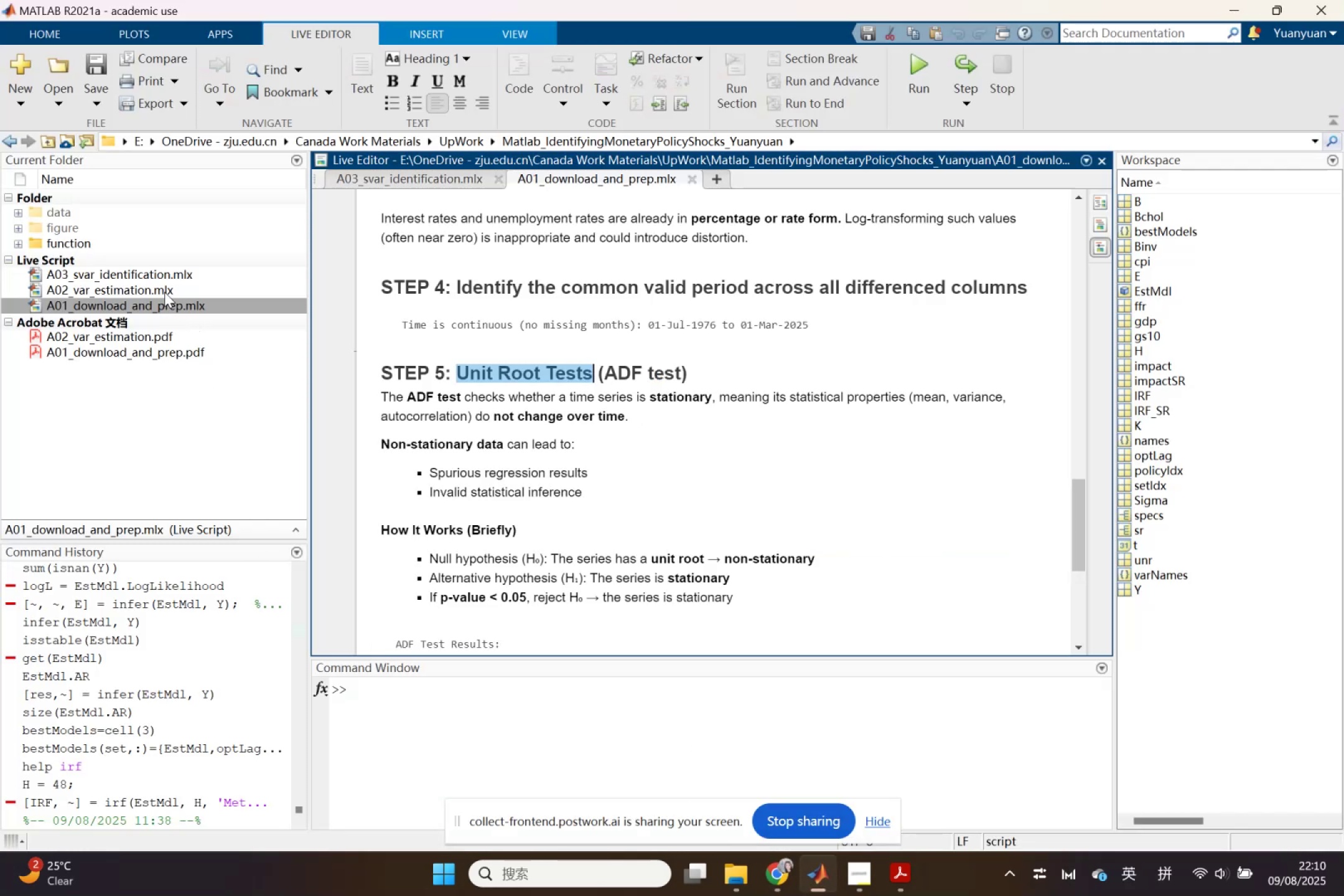 
double_click([164, 292])
 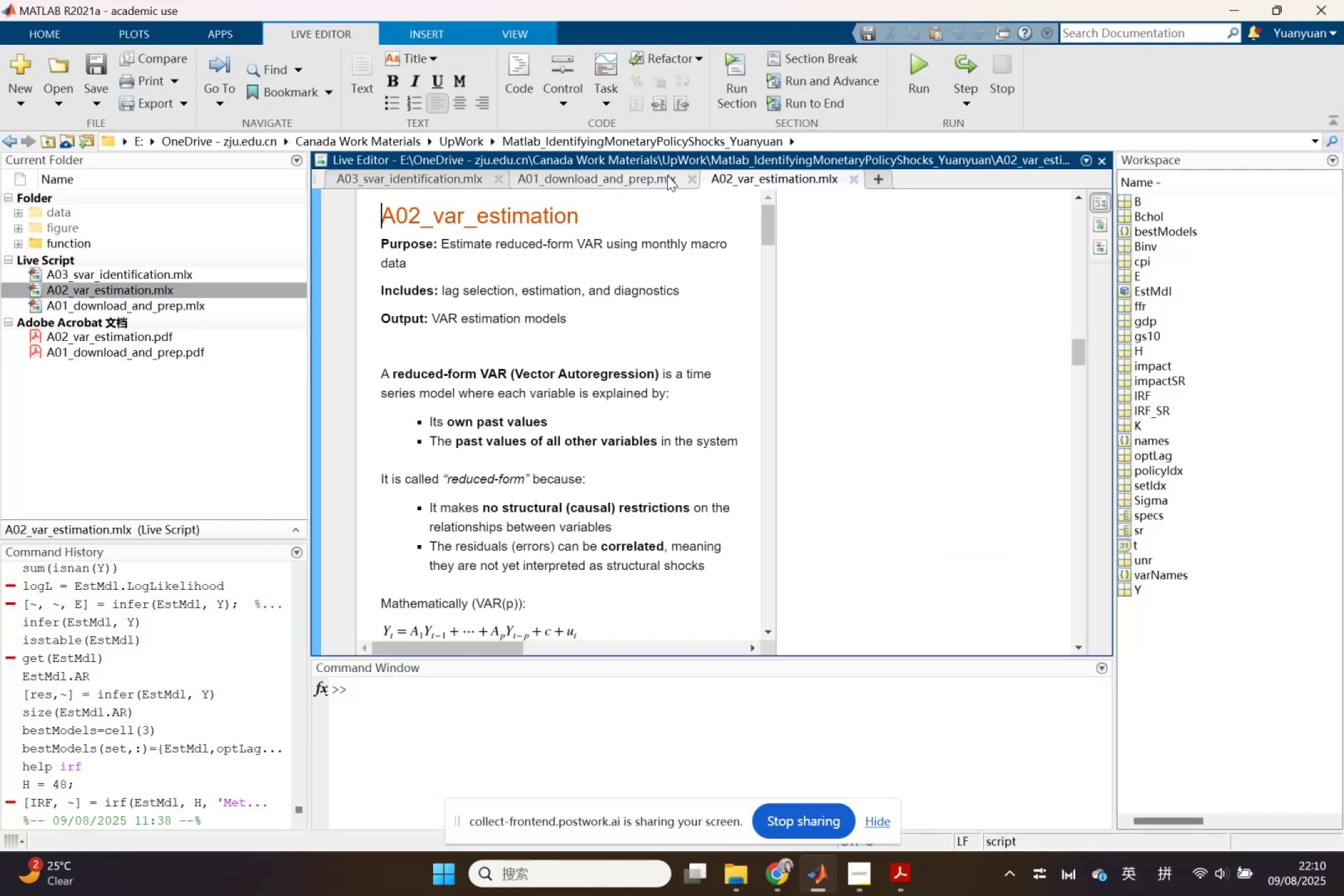 
left_click([693, 176])
 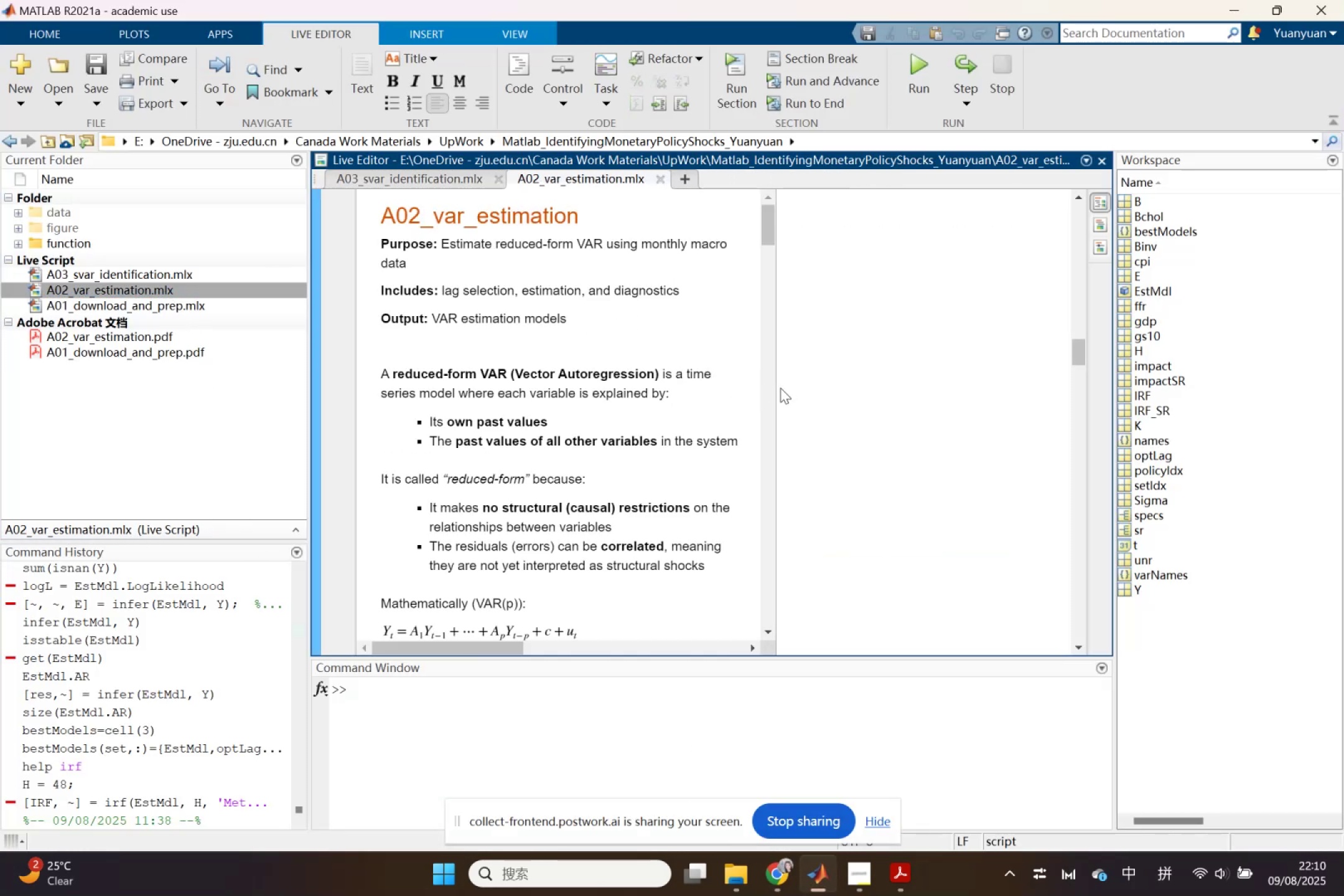 
left_click_drag(start_coordinate=[775, 390], to_coordinate=[934, 366])
 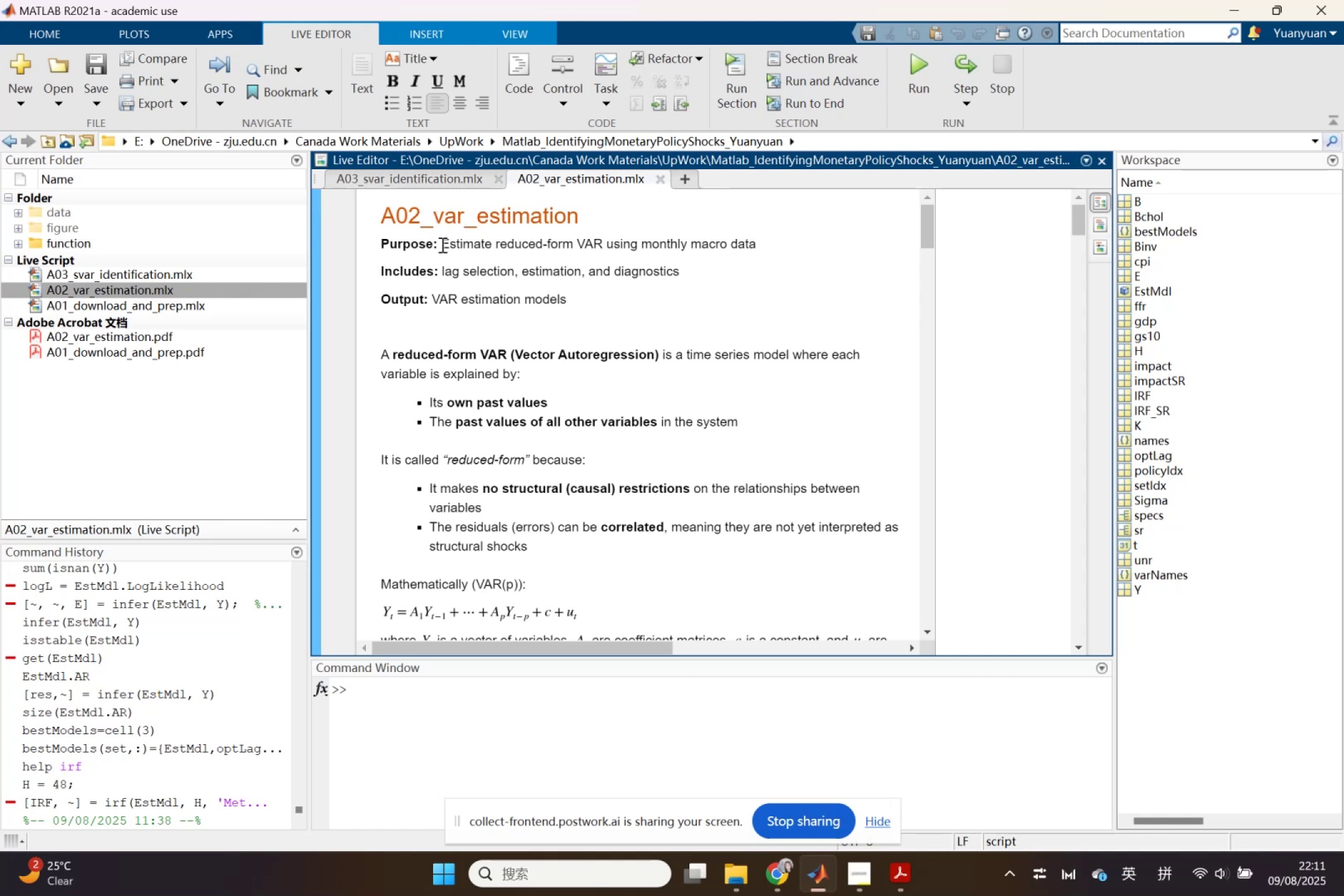 
left_click_drag(start_coordinate=[495, 245], to_coordinate=[601, 245])
 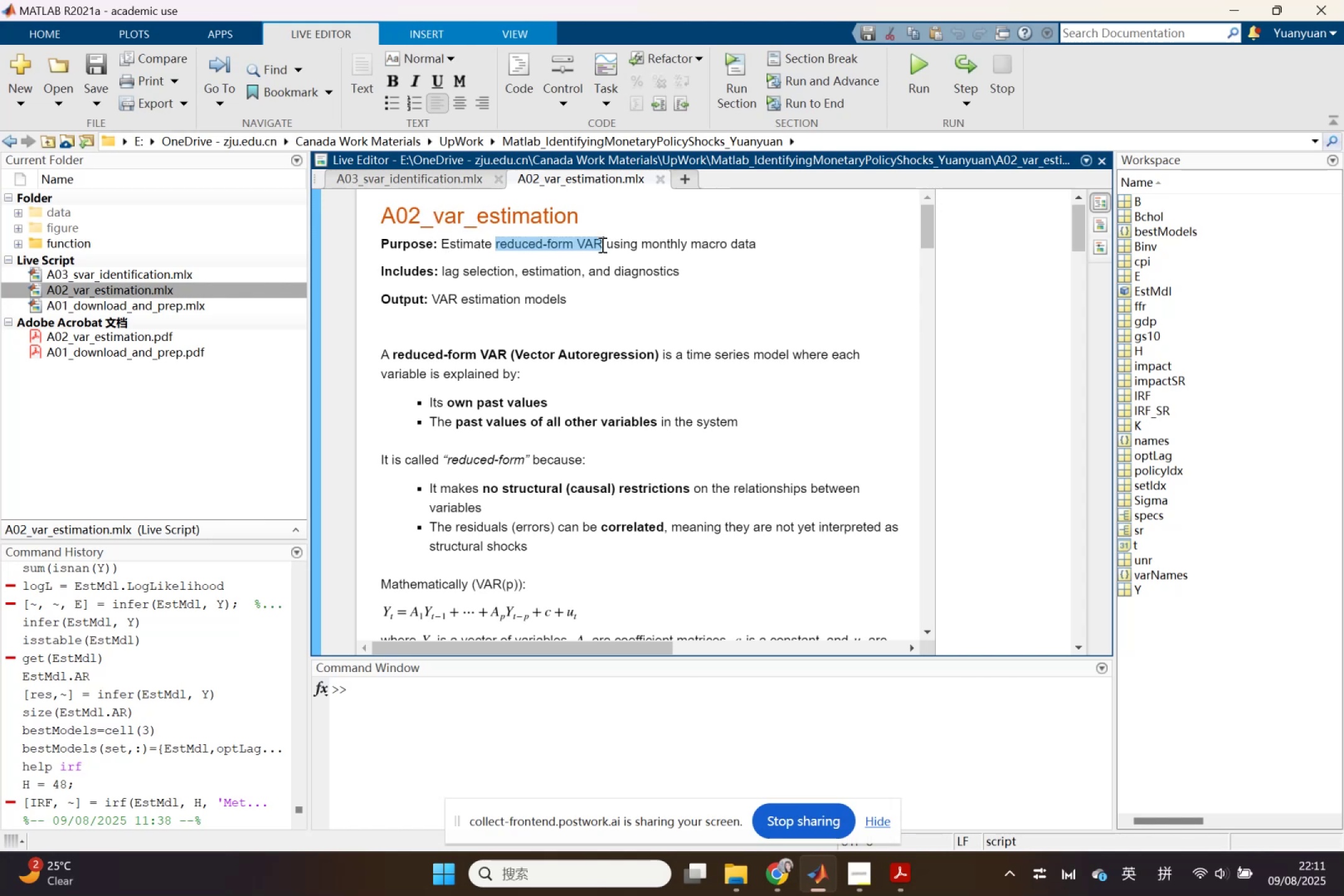 
key(Control+ControlLeft)
 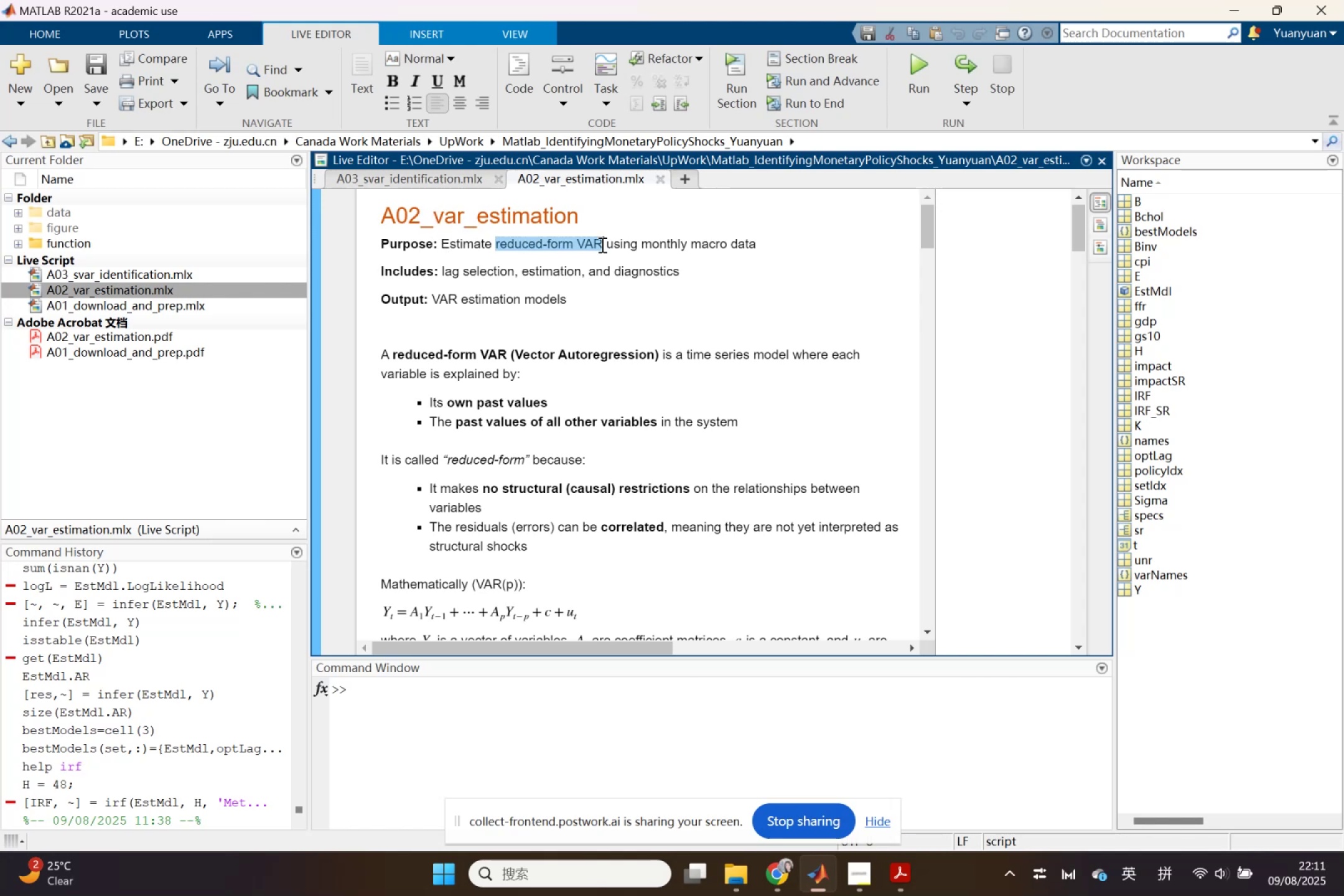 
key(Control+C)
 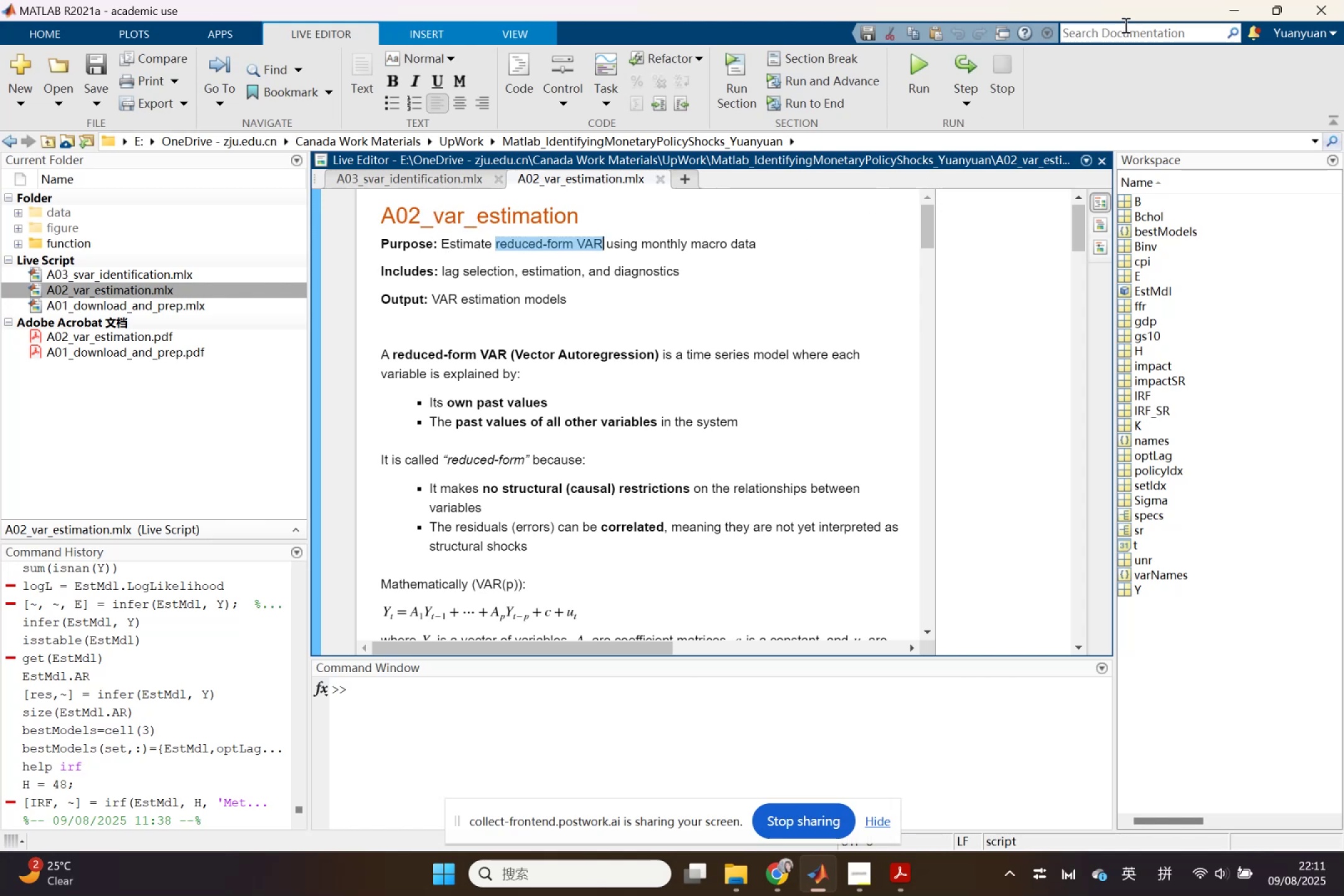 
left_click([1221, 0])
 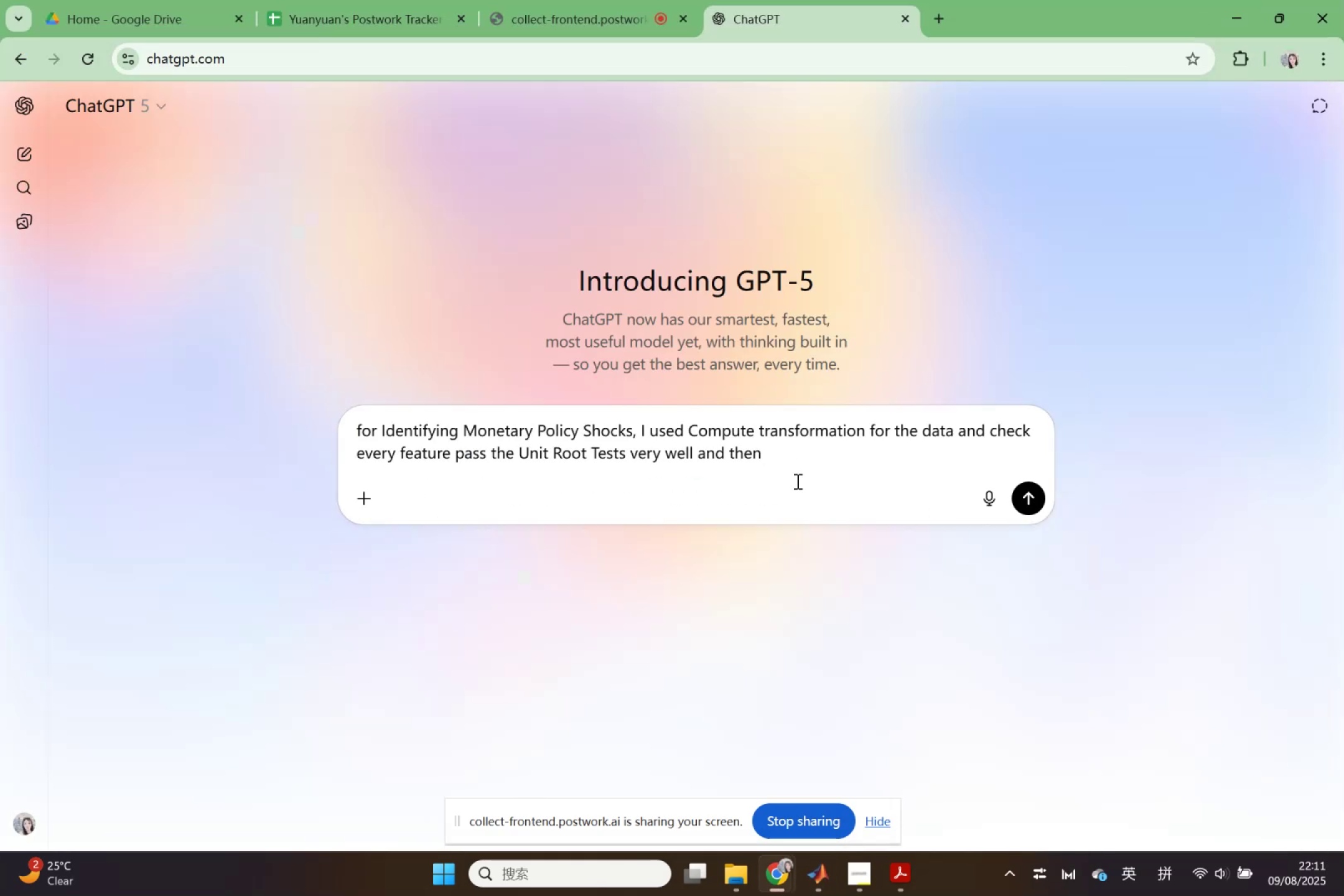 
type(def)
key(Backspace)
type(sign a )
 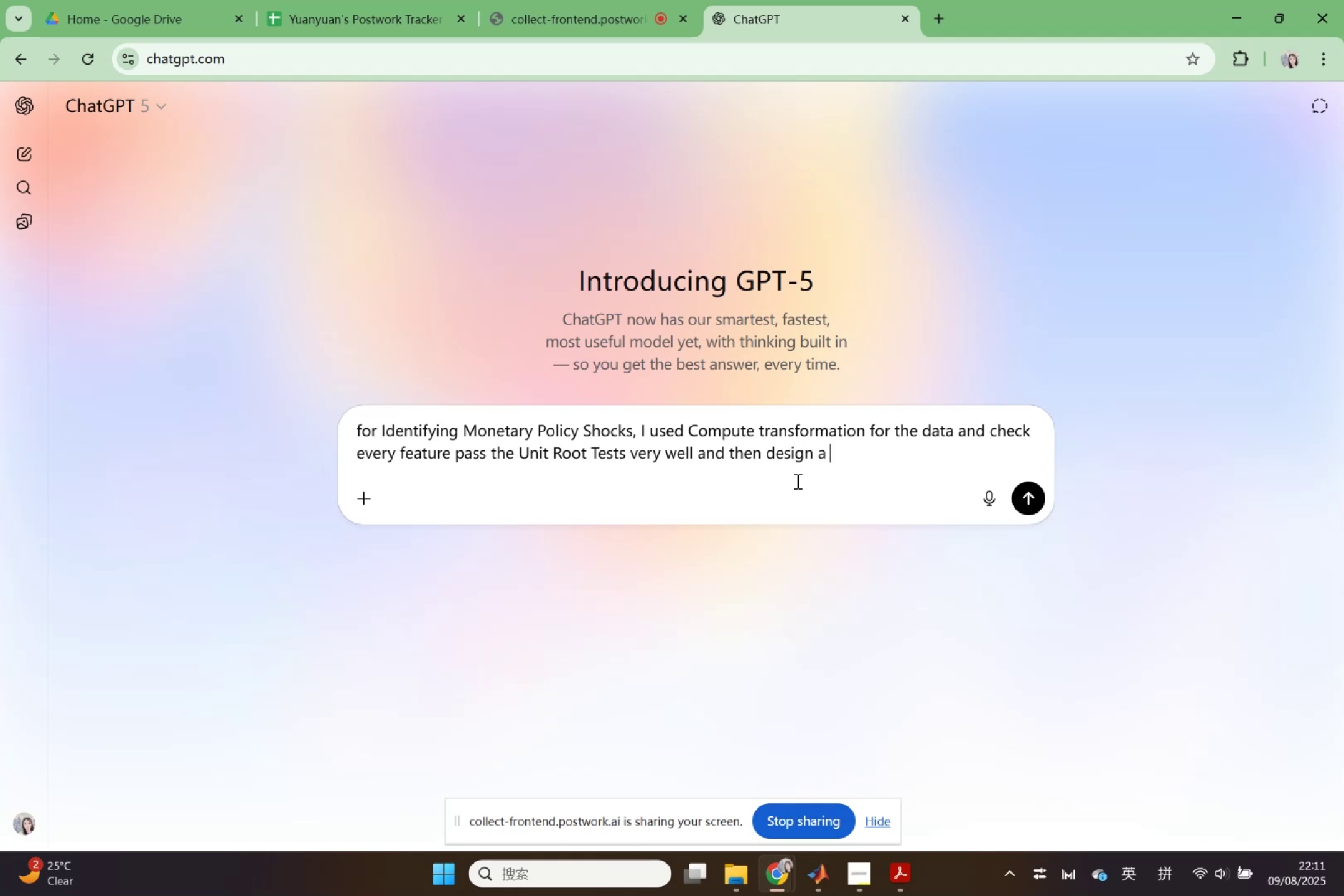 
key(Control+V)
 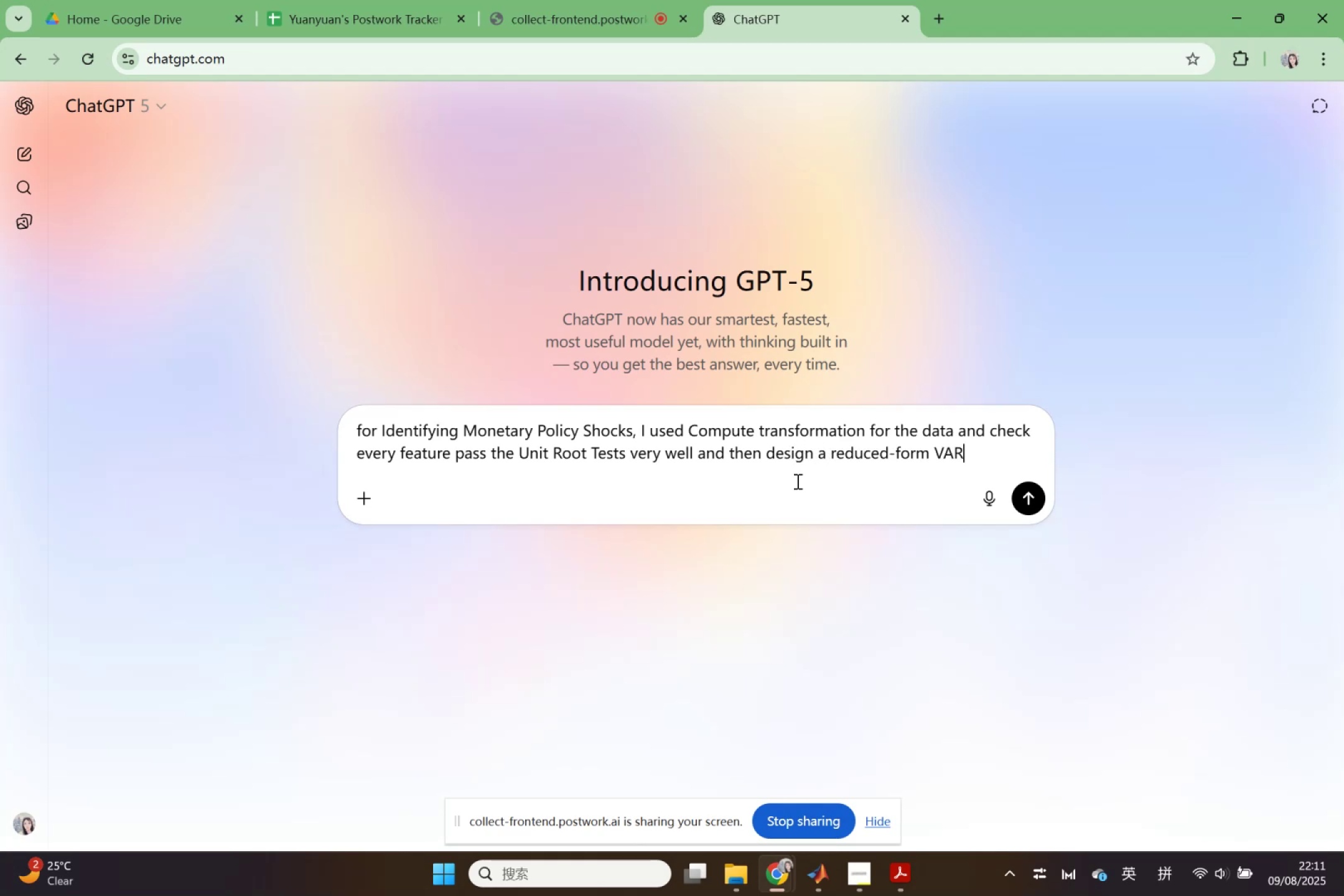 
type( with de )
 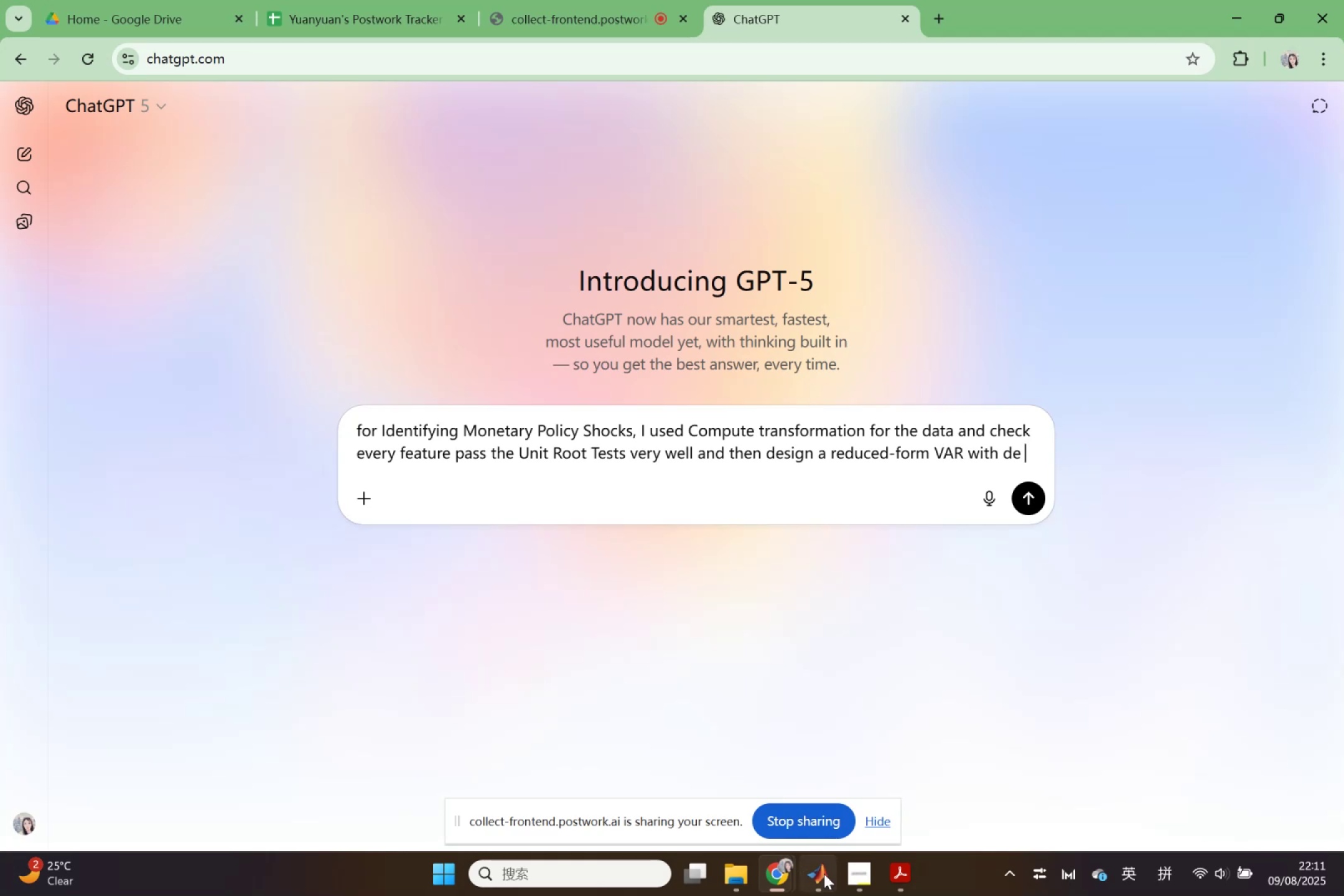 
left_click([824, 874])
 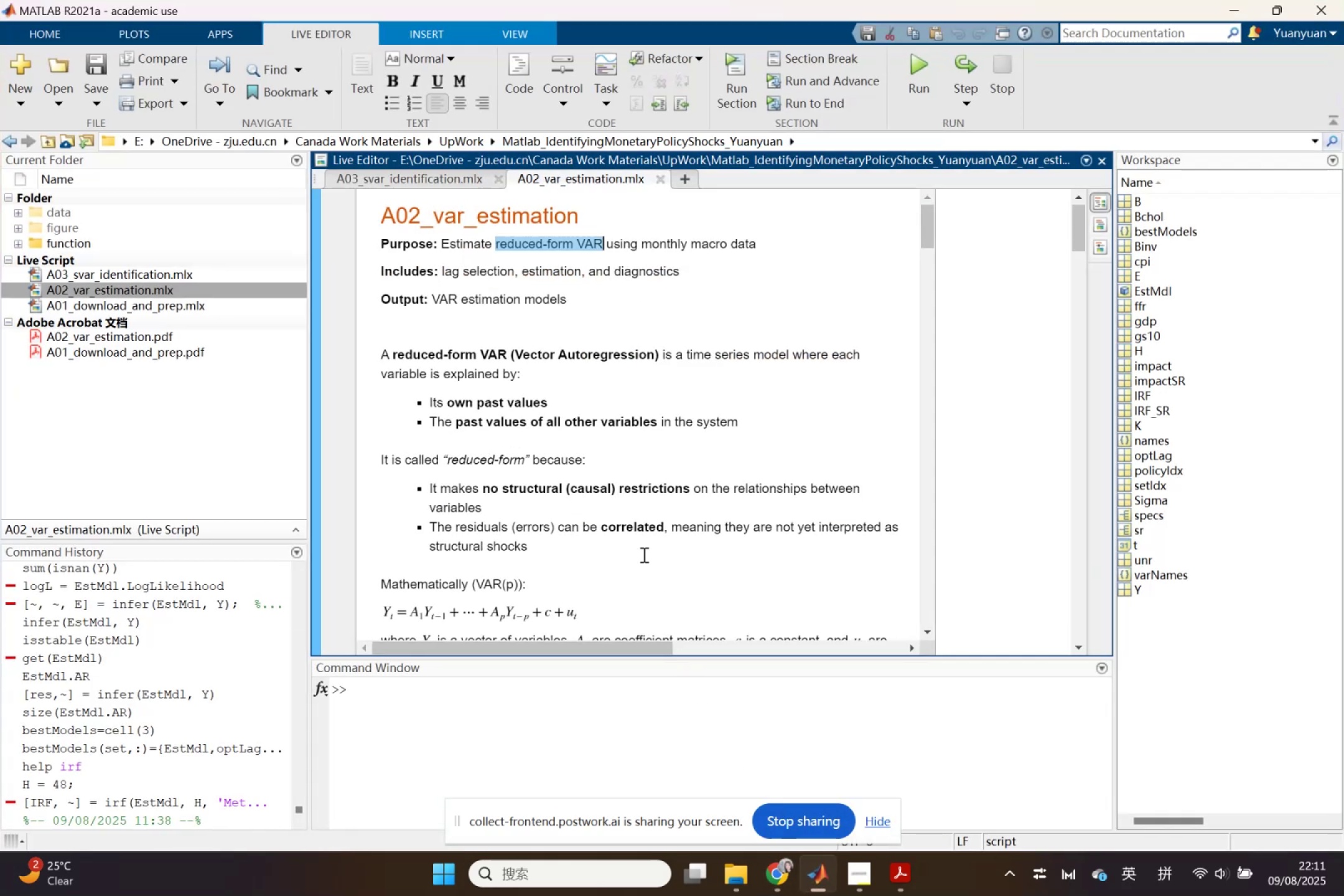 
scroll: coordinate [646, 515], scroll_direction: down, amount: 5.0
 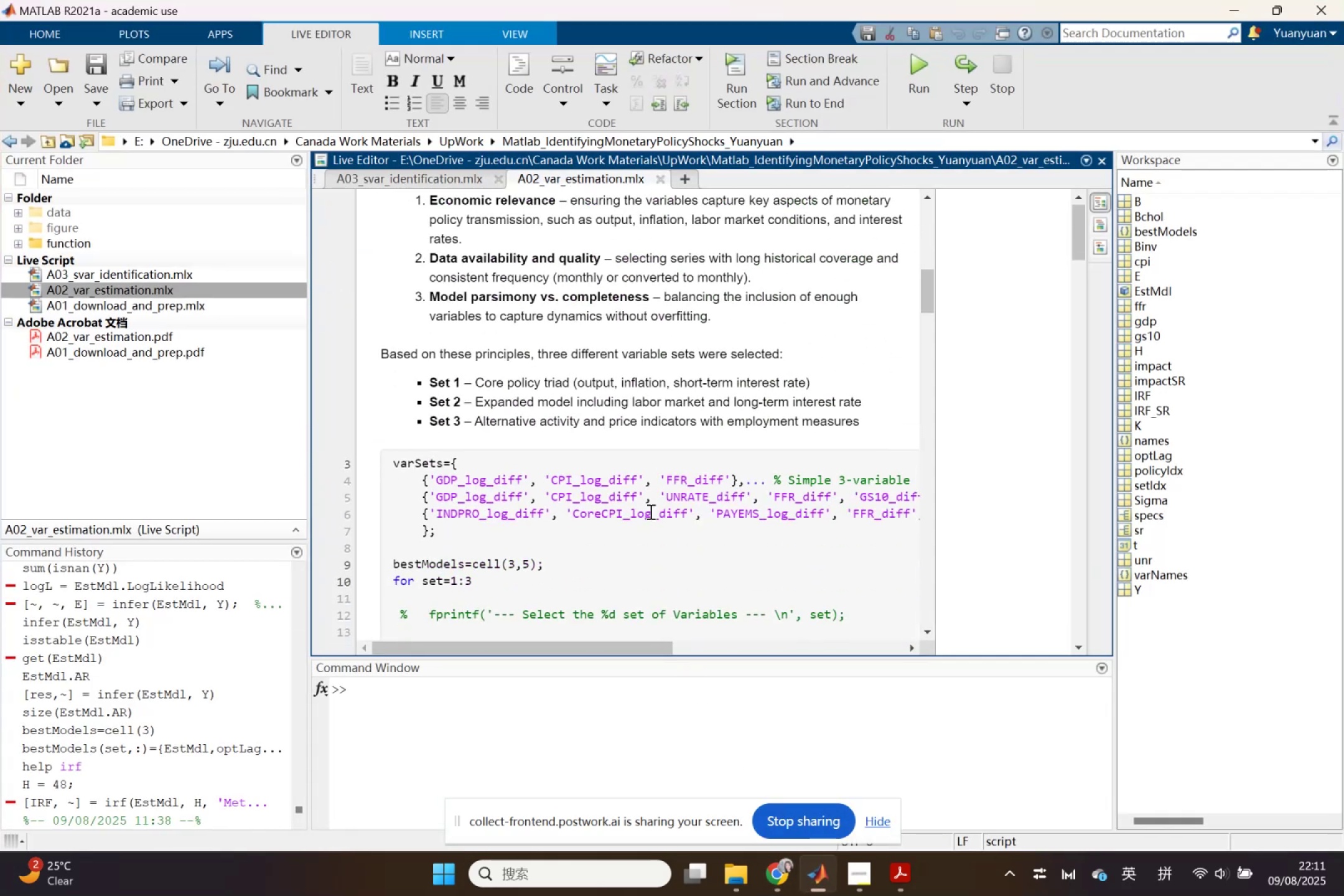 
scroll: coordinate [650, 511], scroll_direction: up, amount: 2.0
 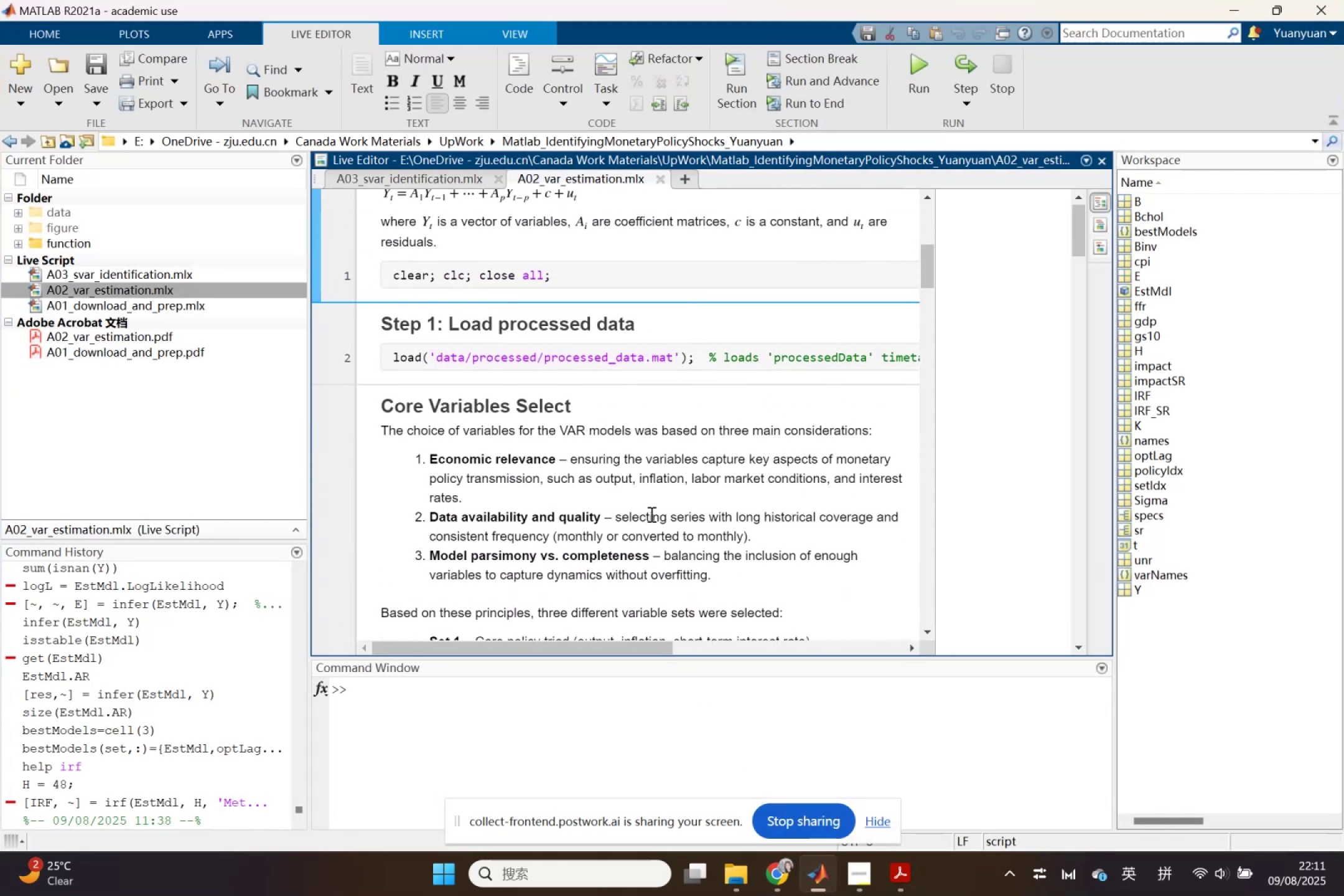 
scroll: coordinate [651, 508], scroll_direction: down, amount: 7.0
 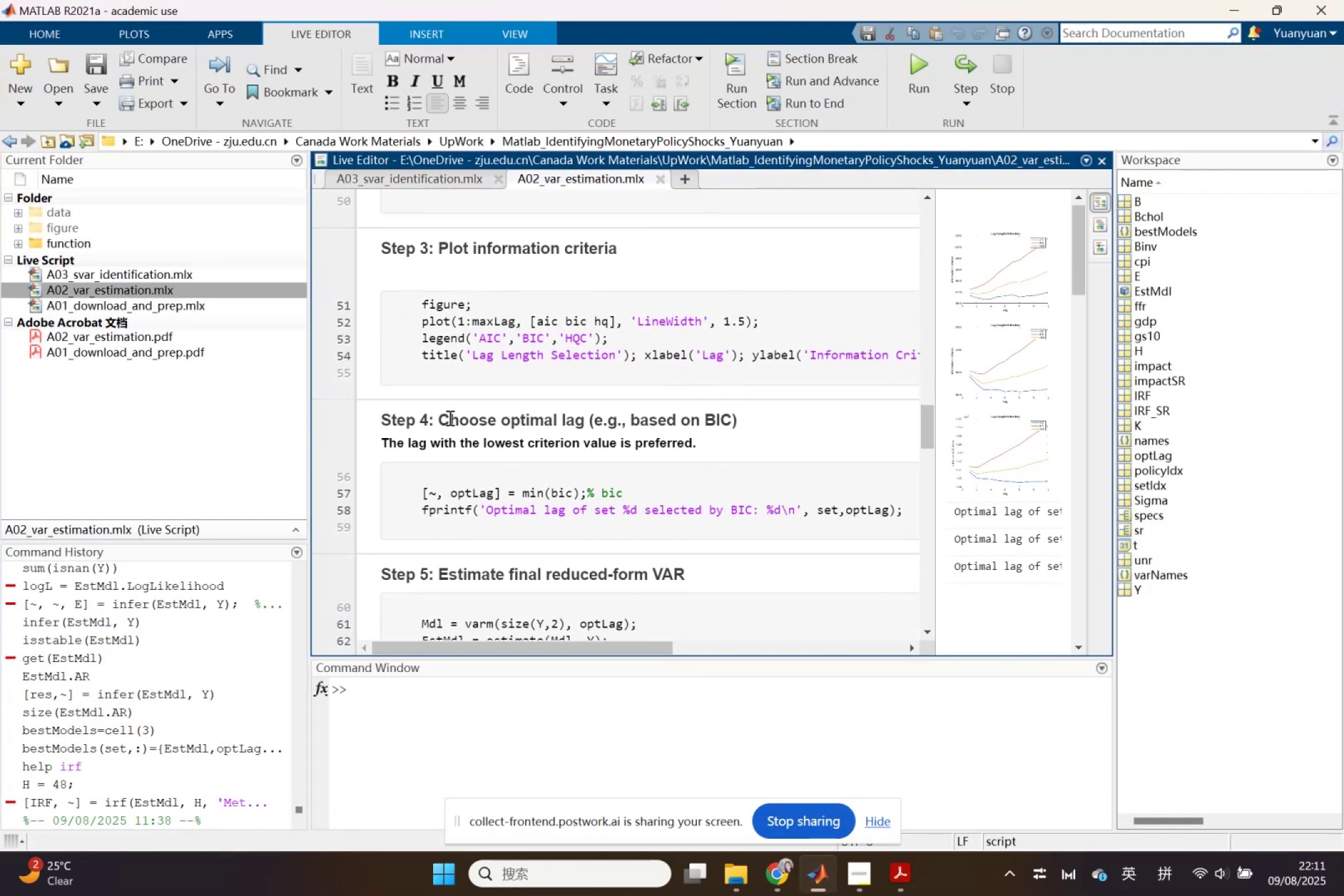 
left_click_drag(start_coordinate=[439, 417], to_coordinate=[581, 426])
 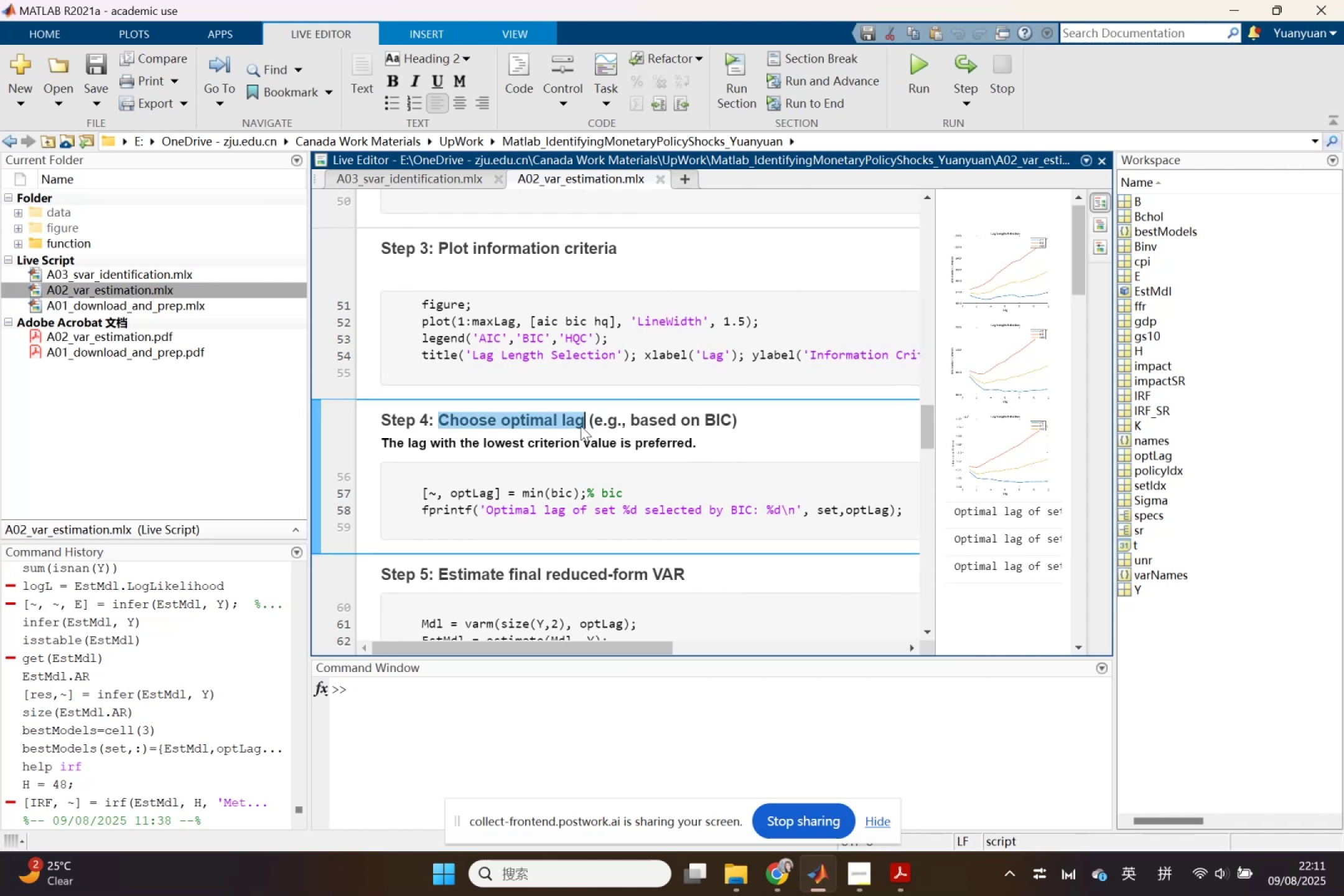 
key(Control+C)
 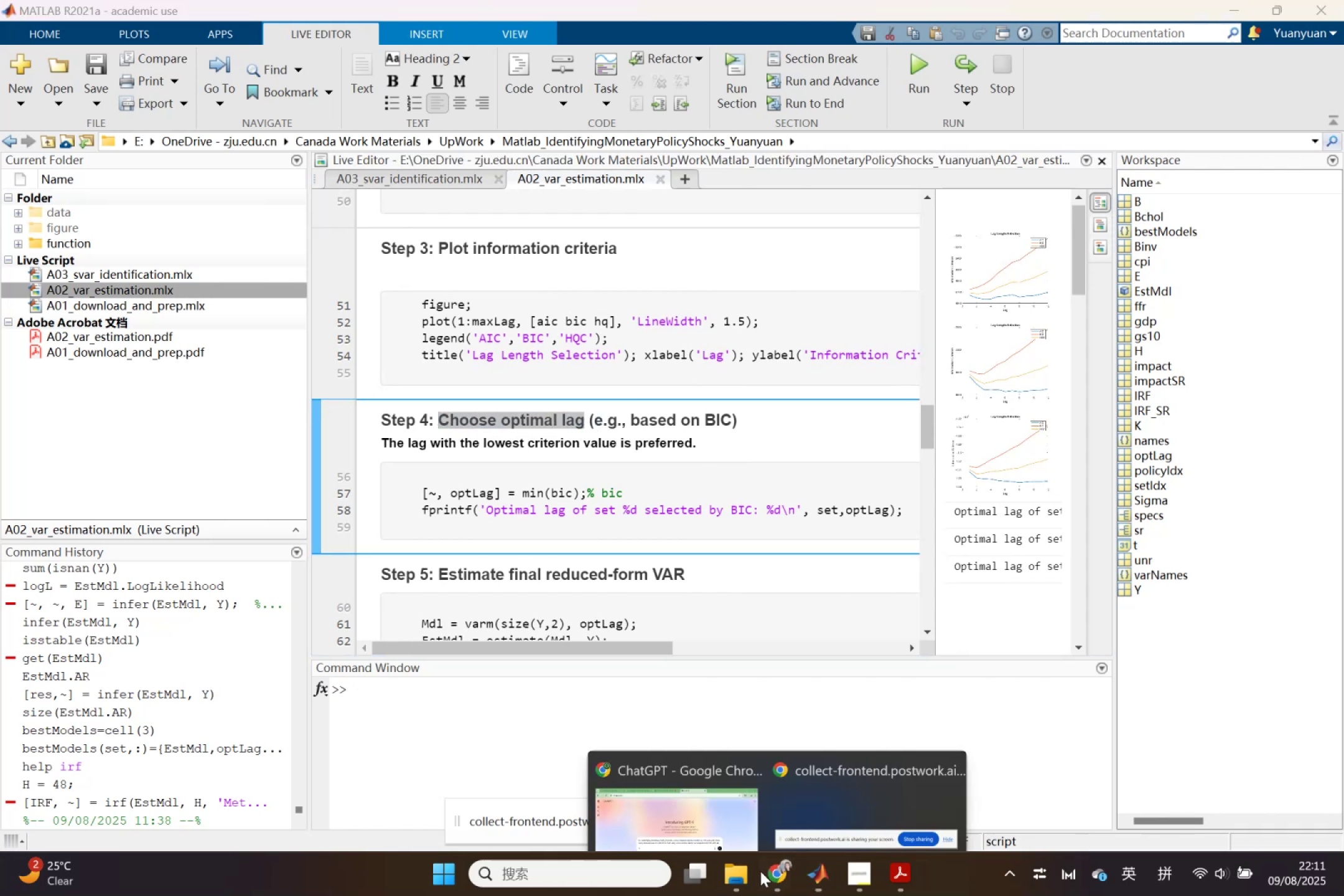 
left_click([706, 816])
 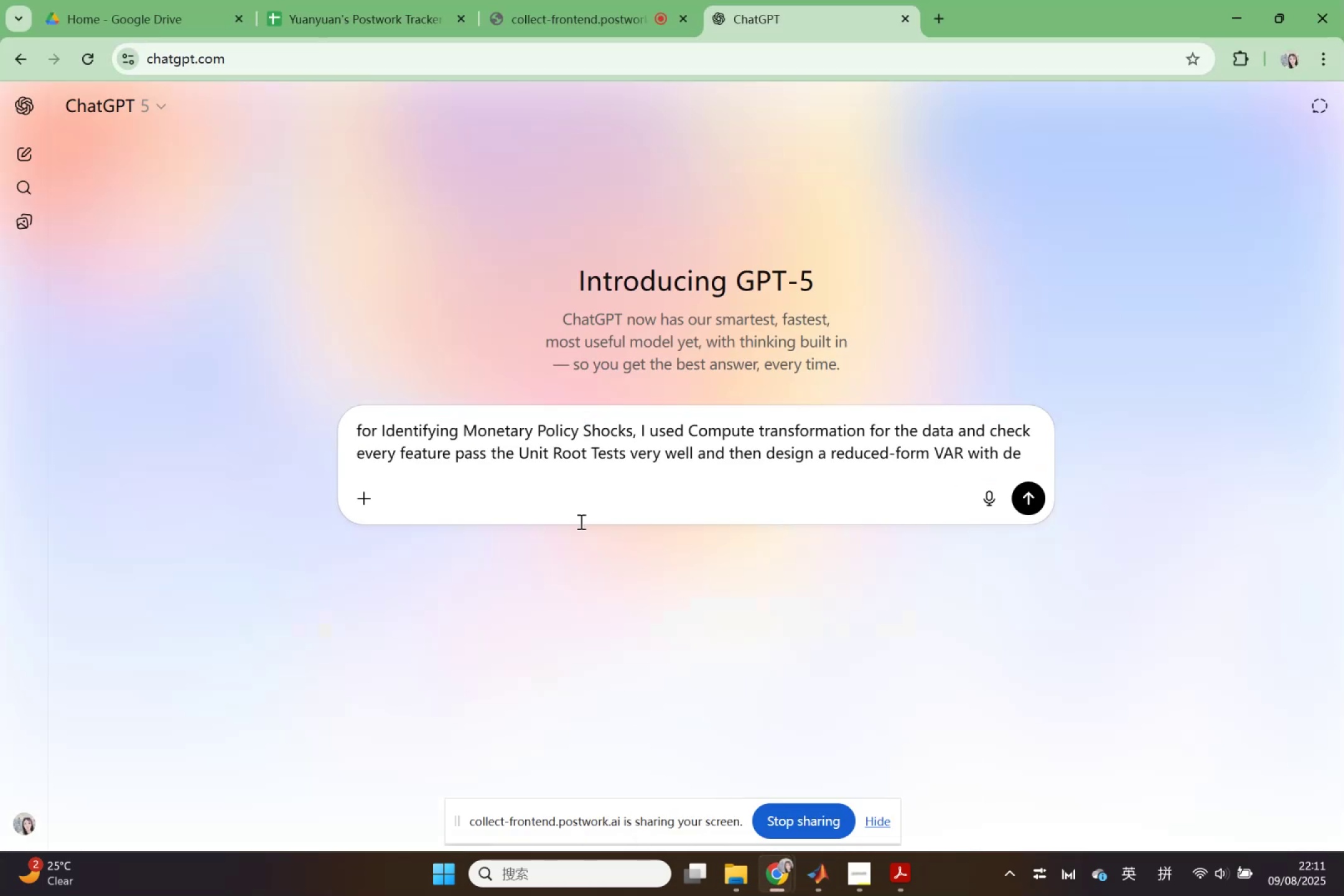 
key(Backspace)
key(Backspace)
key(Backspace)
key(Backspace)
key(Backspace)
key(Backspace)
key(Backspace)
key(Backspace)
type(with )
 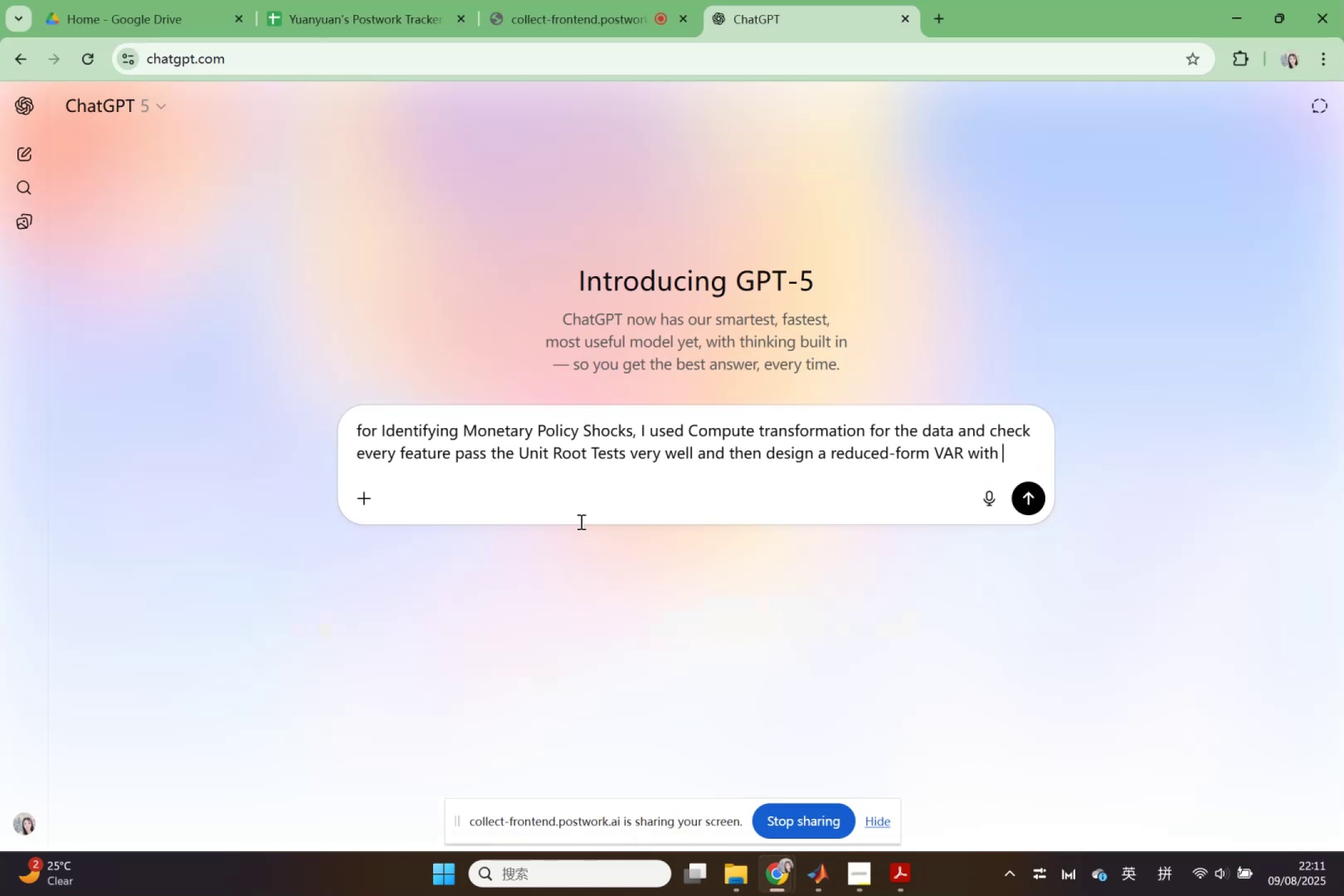 
key(Control+ControlLeft)
 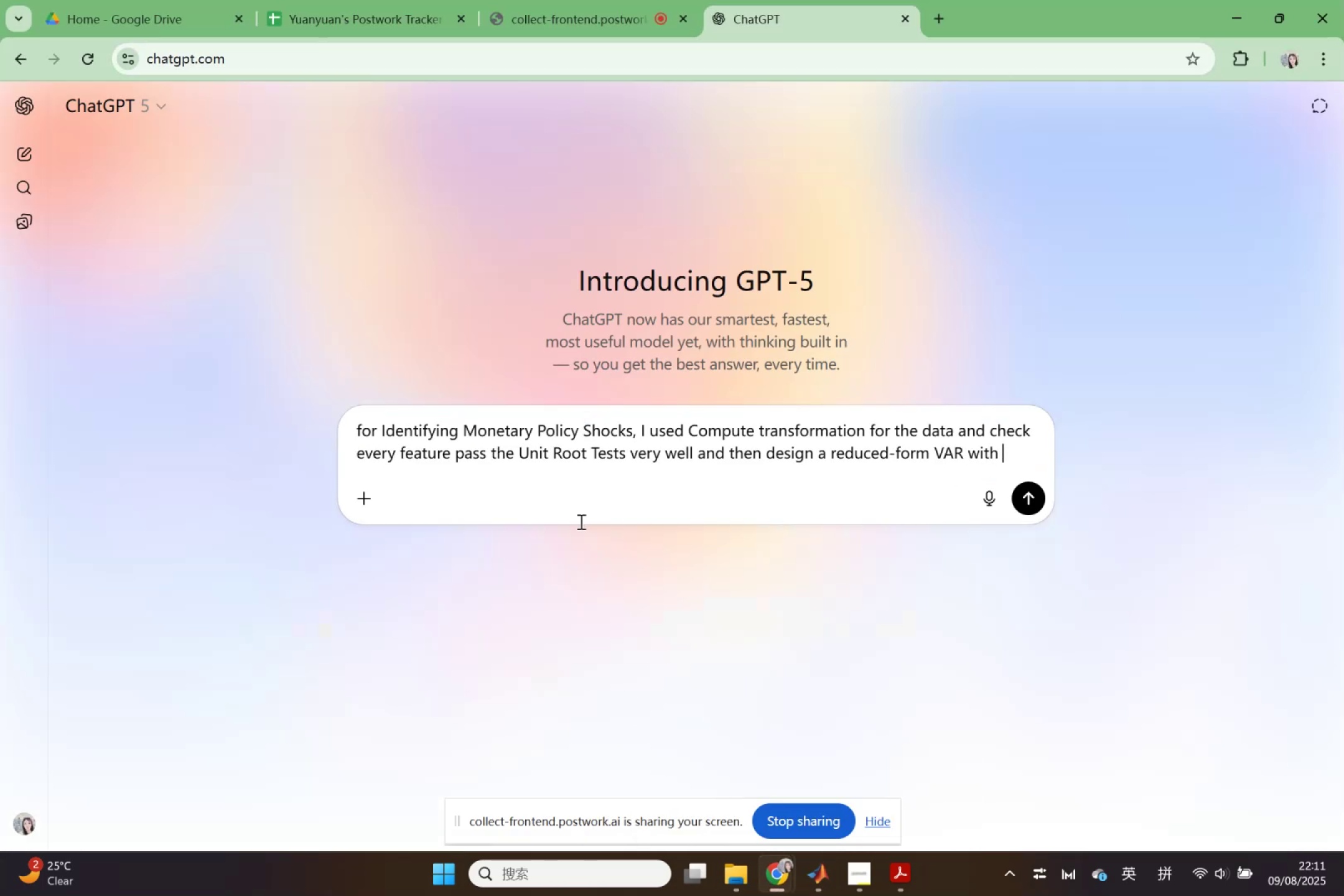 
key(Control+V)
 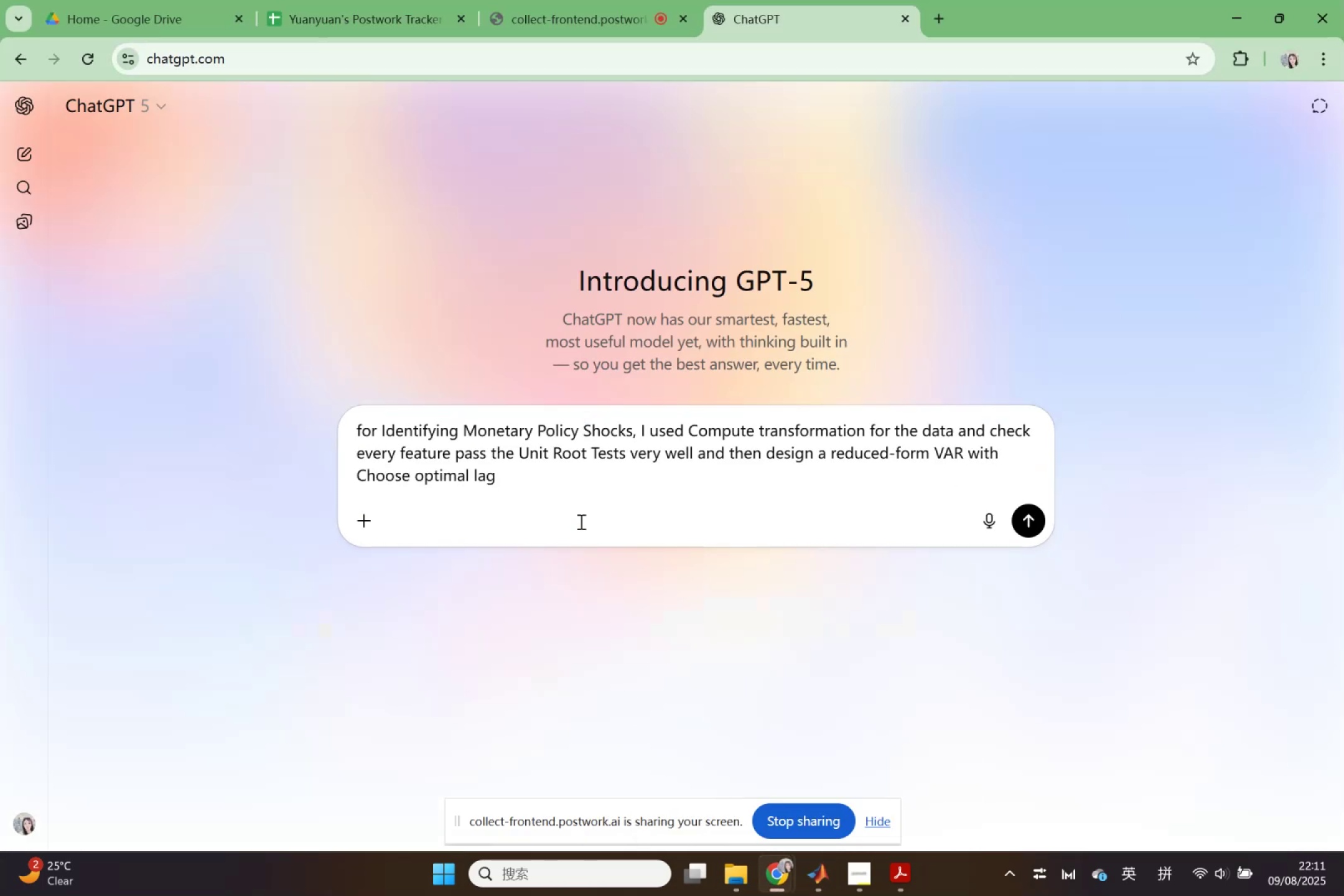 
hold_key(key=ArrowLeft, duration=0.93)
 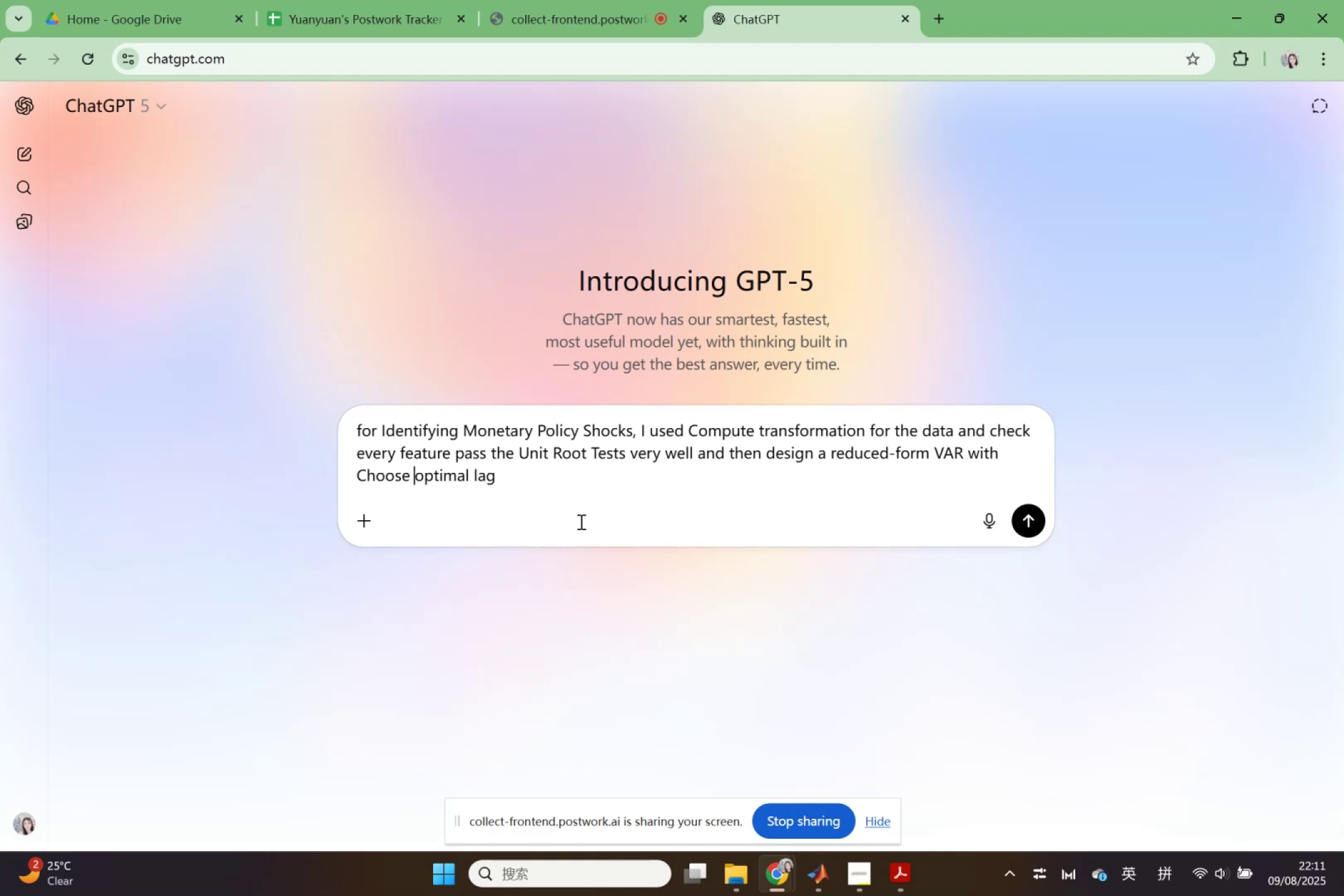 
key(ArrowLeft)
 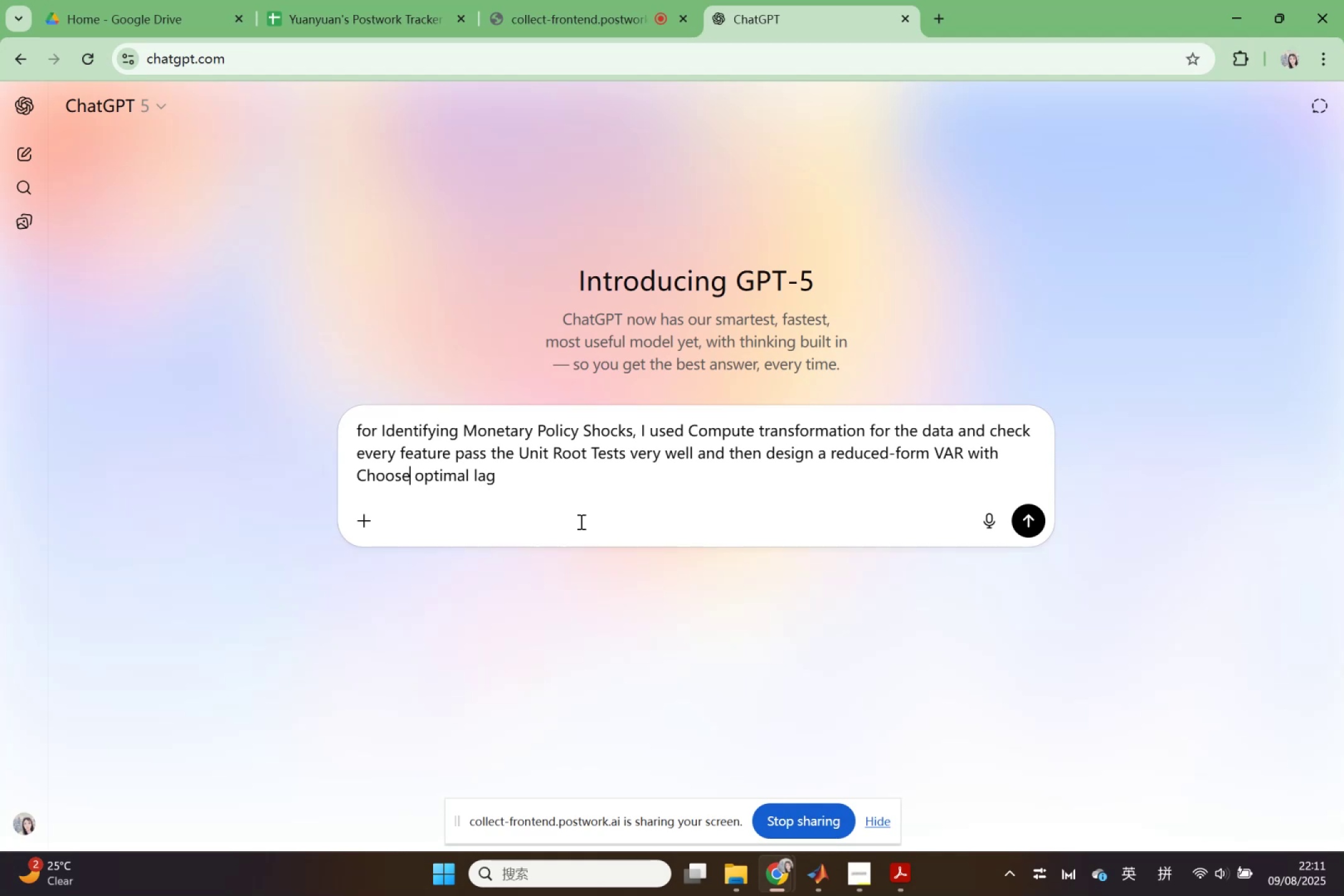 
key(Backspace)
type(ing )
key(Backspace)
 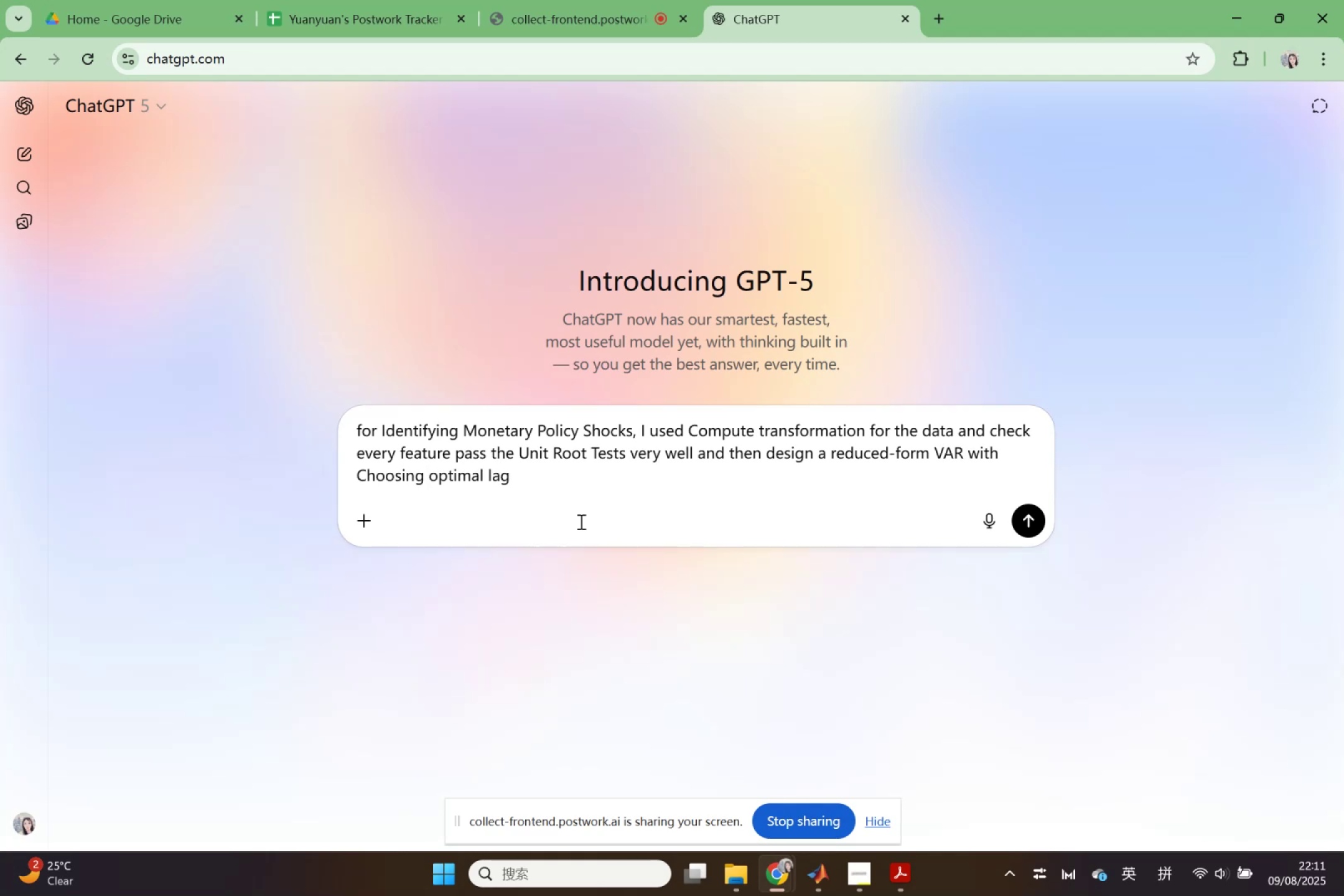 
hold_key(key=ArrowRight, duration=0.95)
 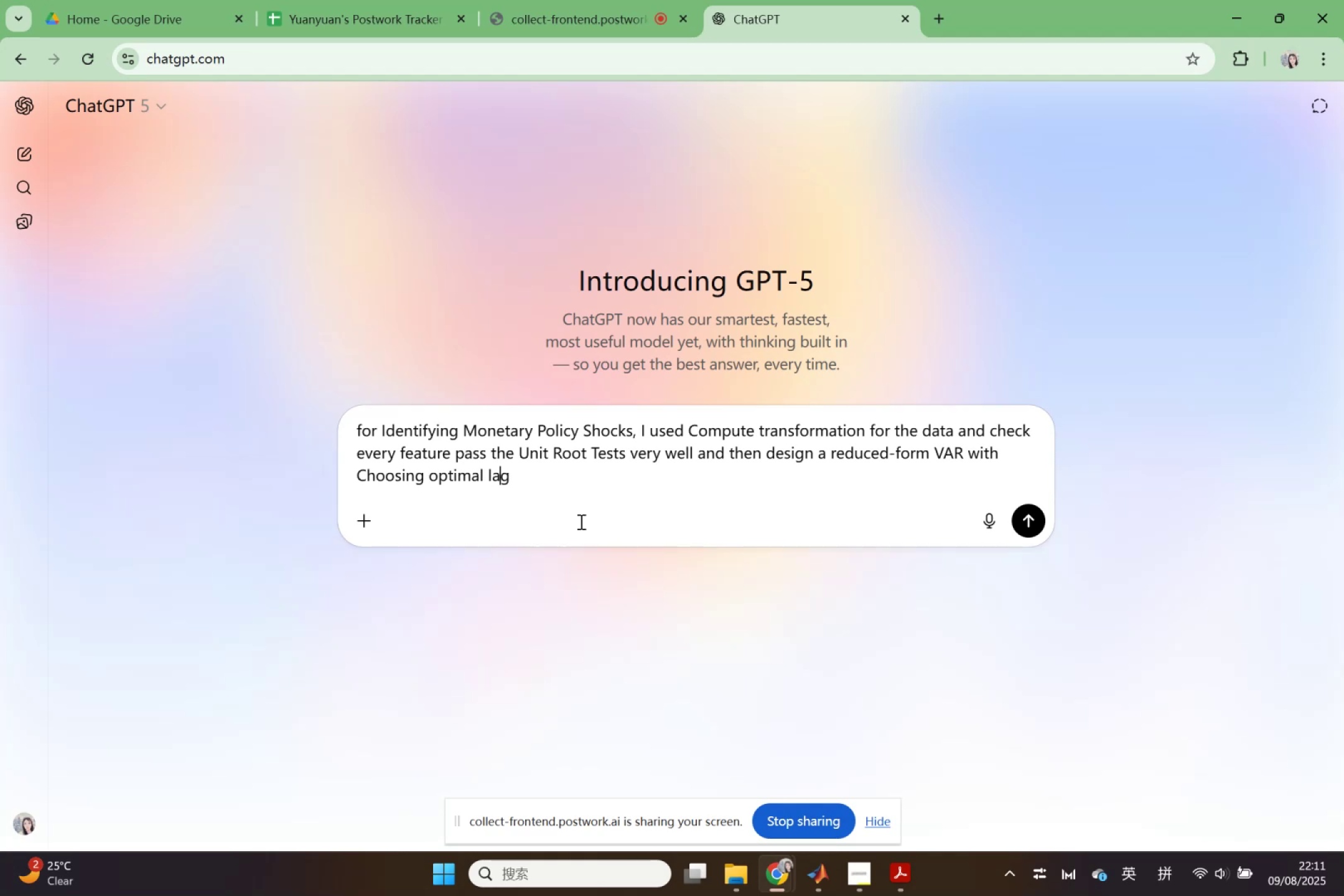 
key(ArrowRight)
 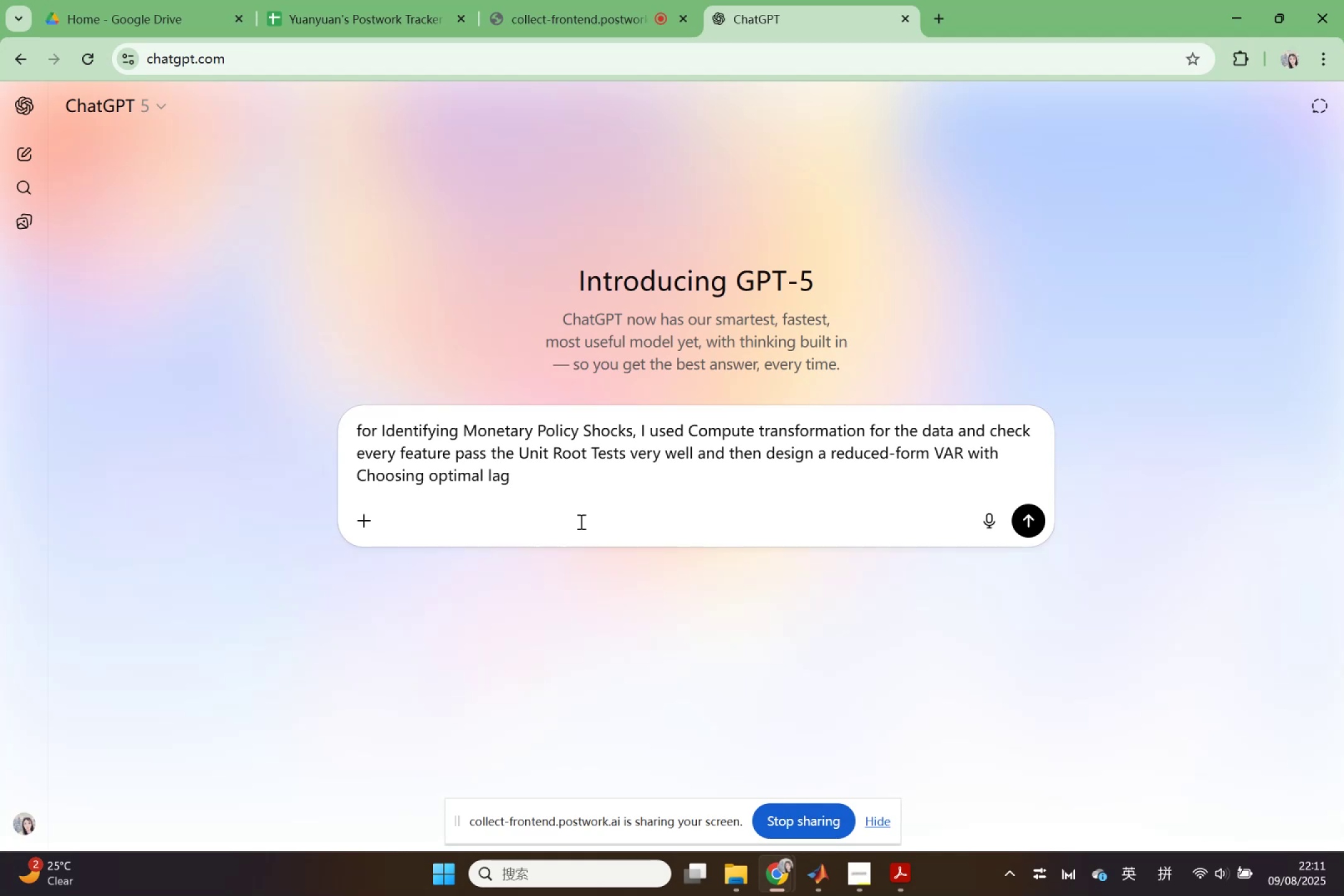 
type( by minimizing bic and )
 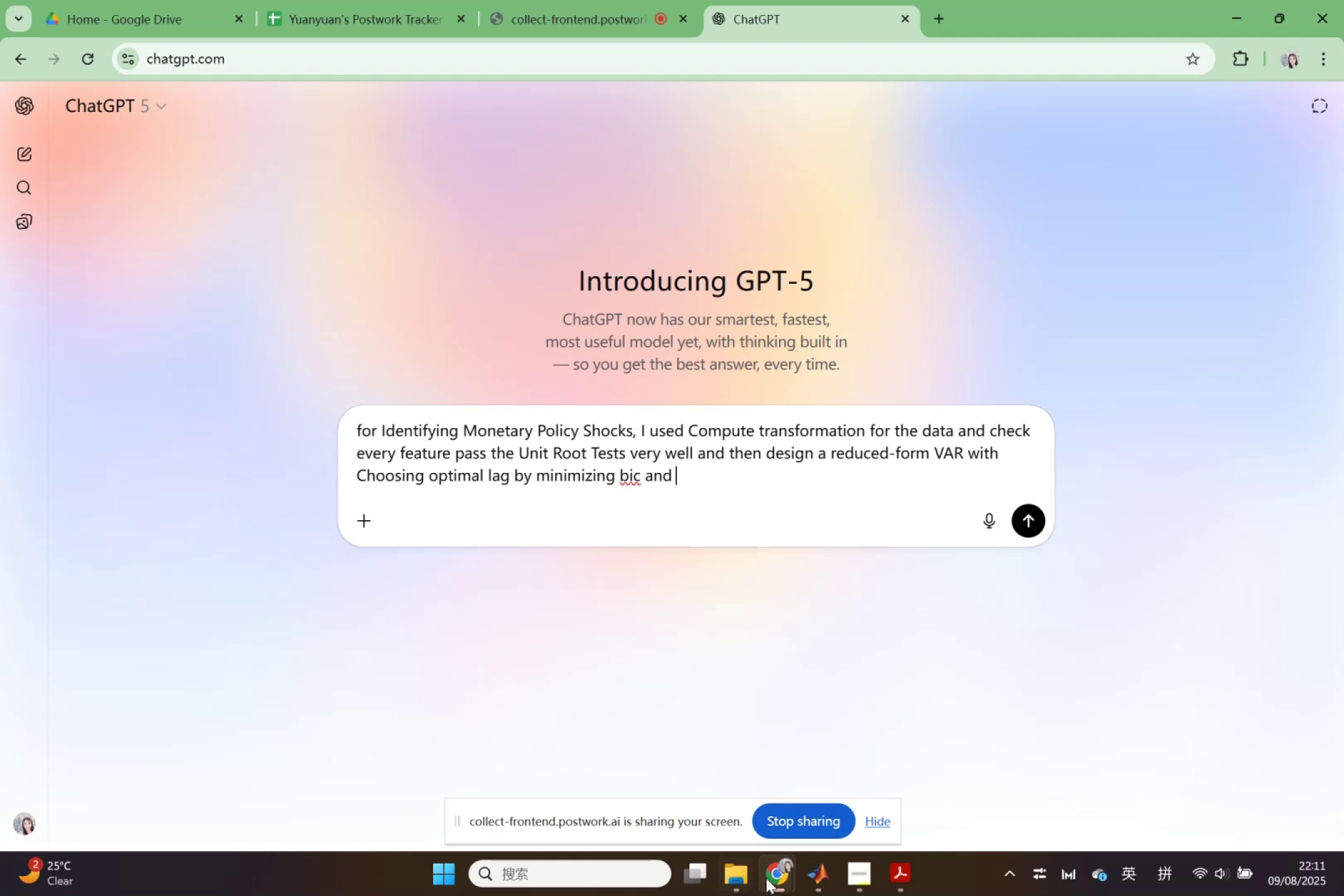 
left_click([788, 879])
 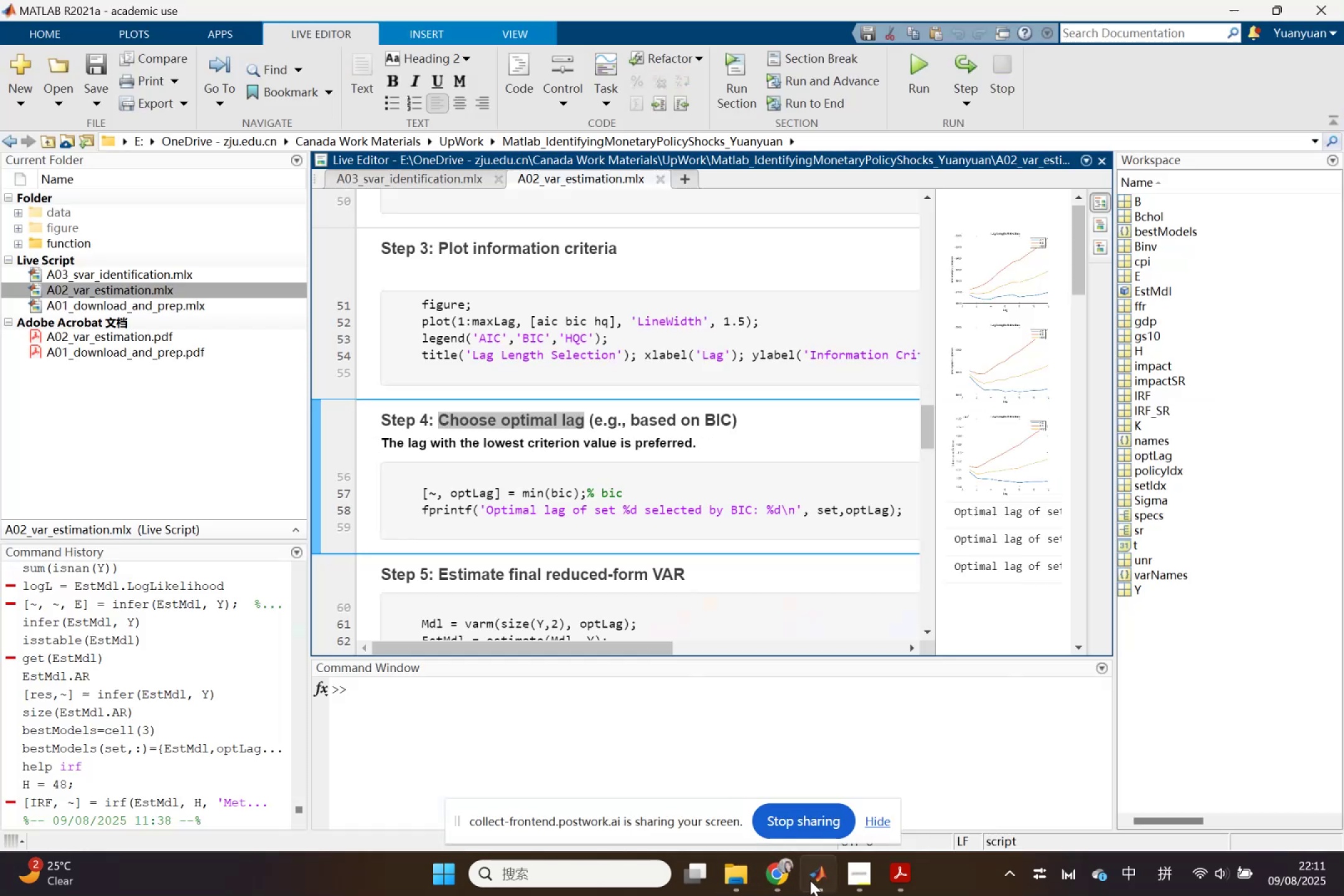 
scroll: coordinate [526, 526], scroll_direction: down, amount: 11.0
 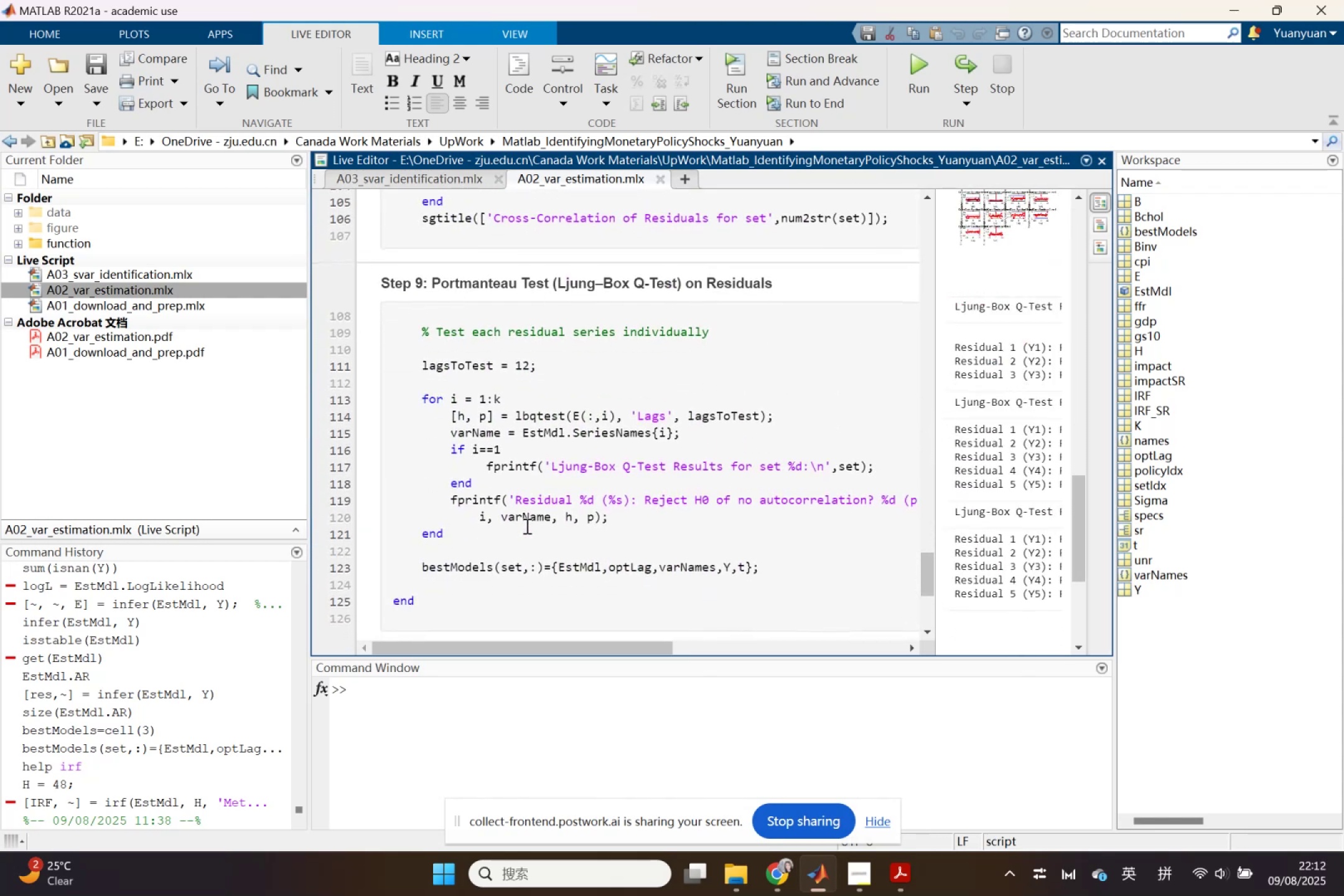 
scroll: coordinate [527, 523], scroll_direction: up, amount: 5.0
 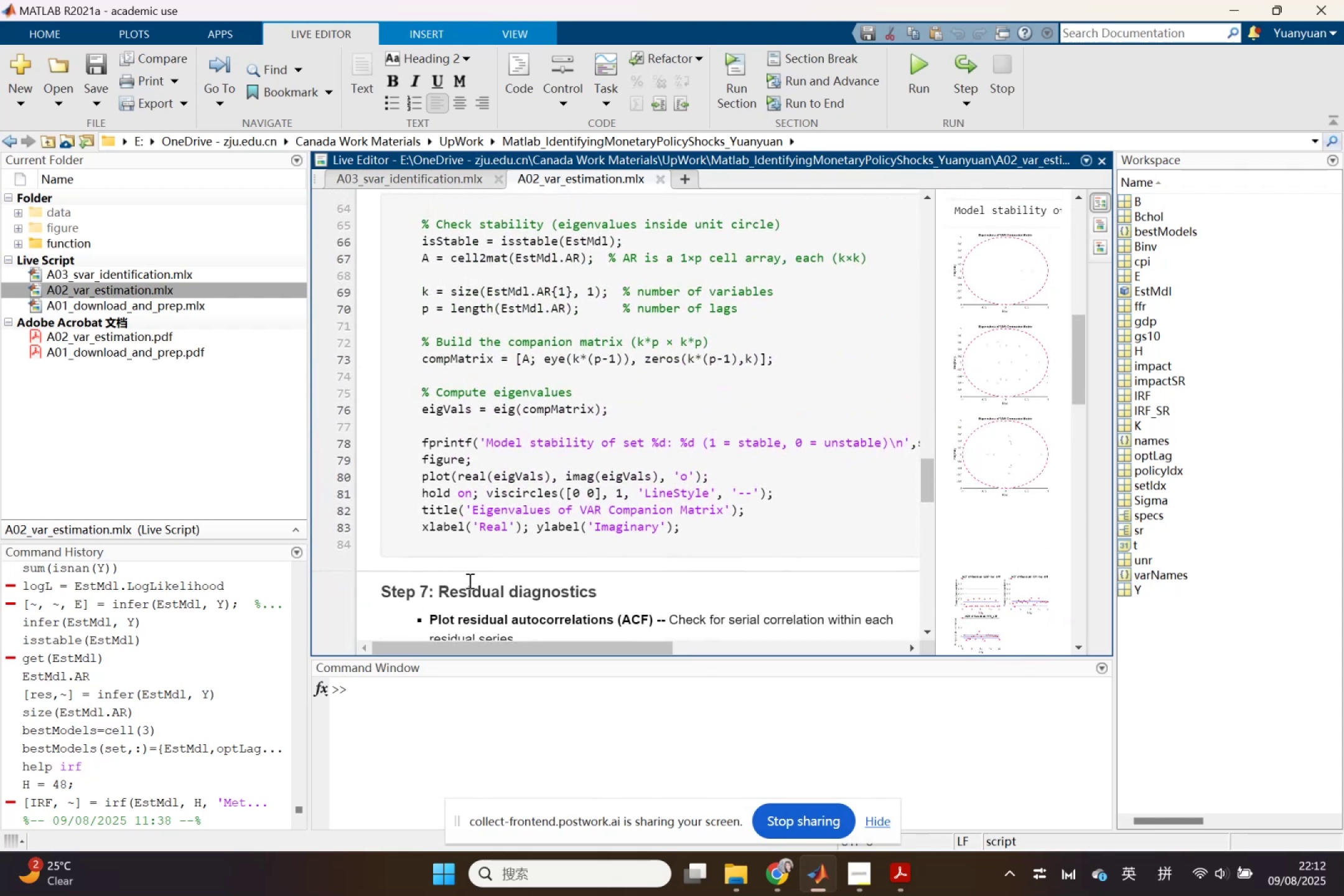 
left_click_drag(start_coordinate=[434, 590], to_coordinate=[624, 584])
 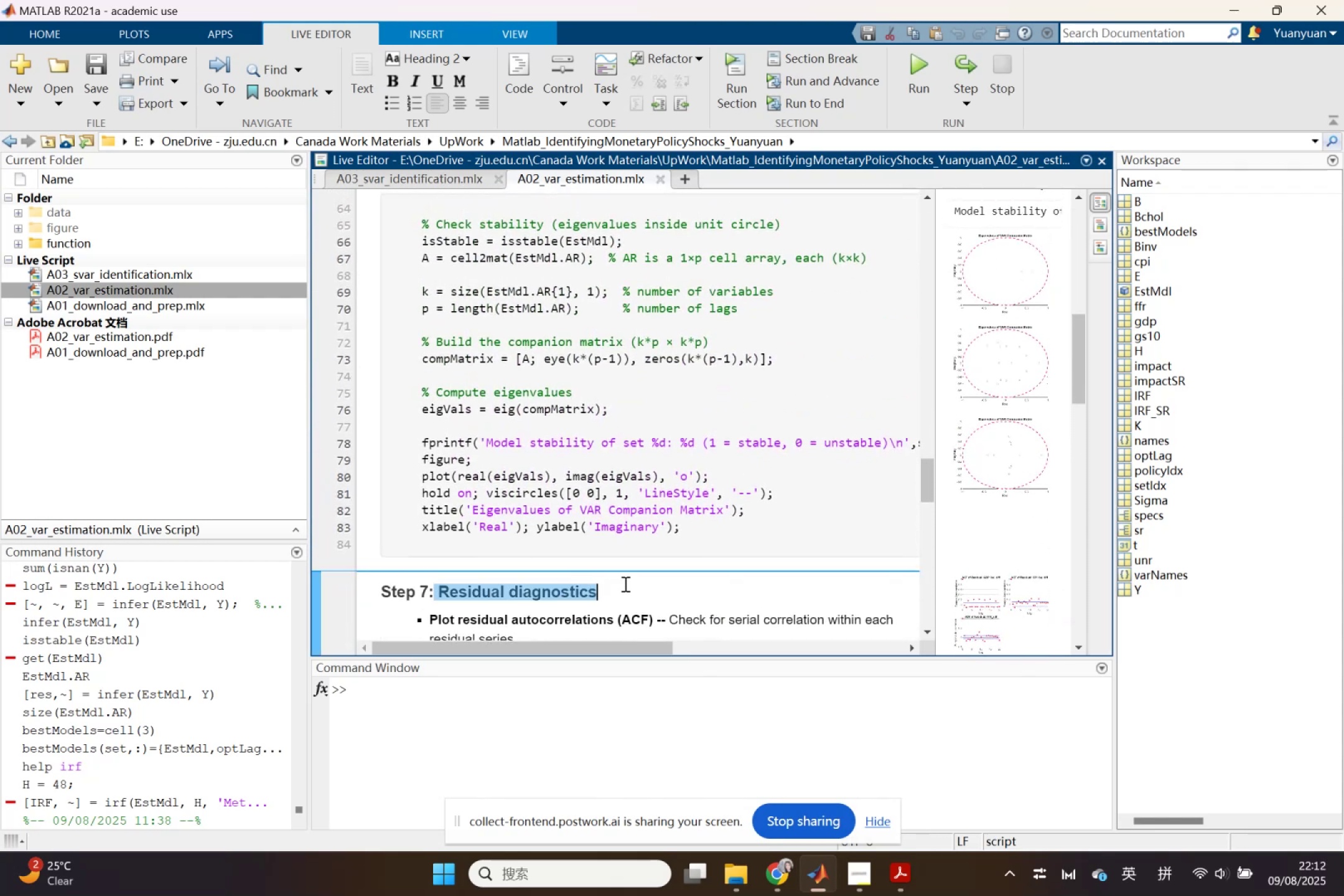 
key(Control+C)
 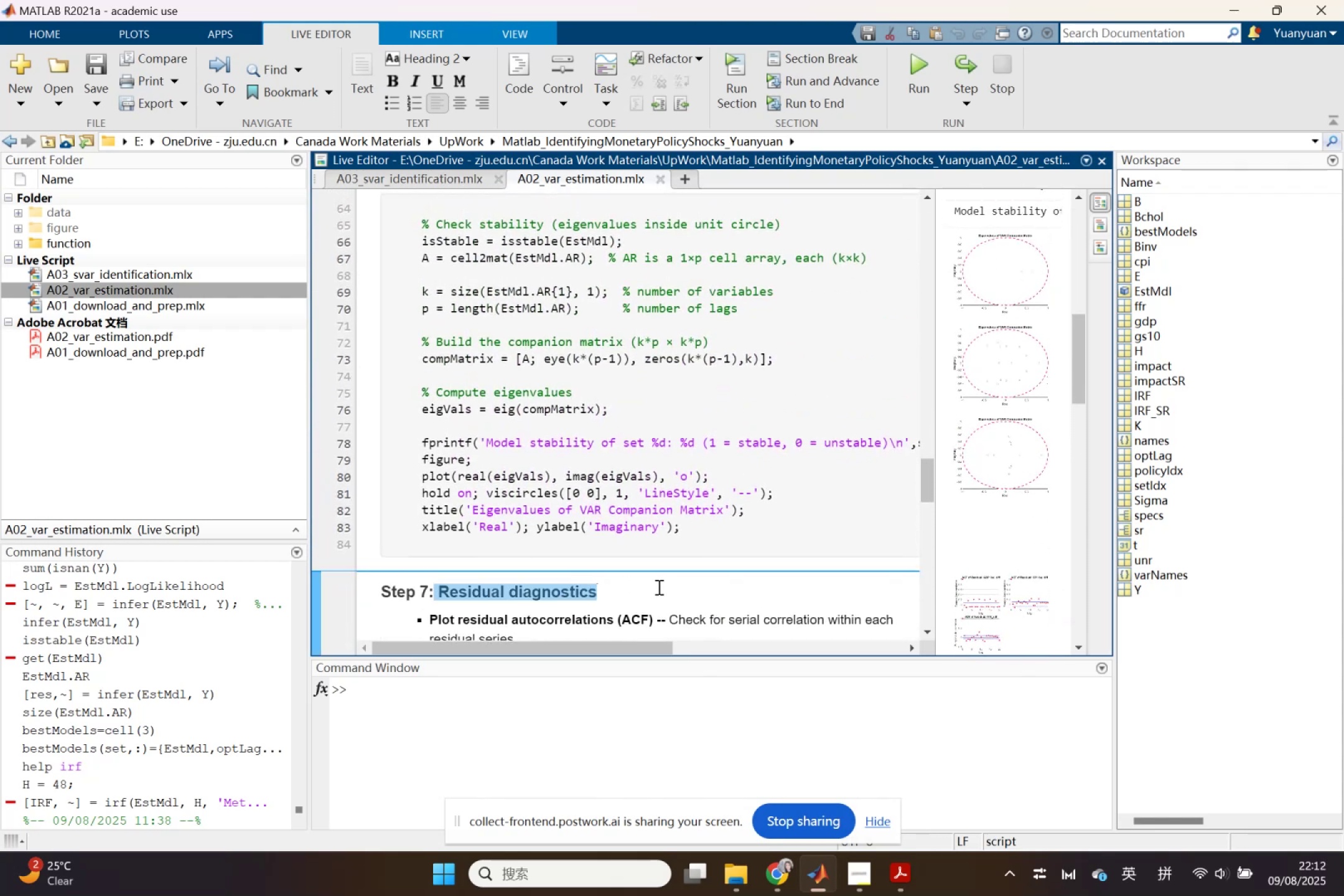 
scroll: coordinate [658, 587], scroll_direction: up, amount: 3.0
 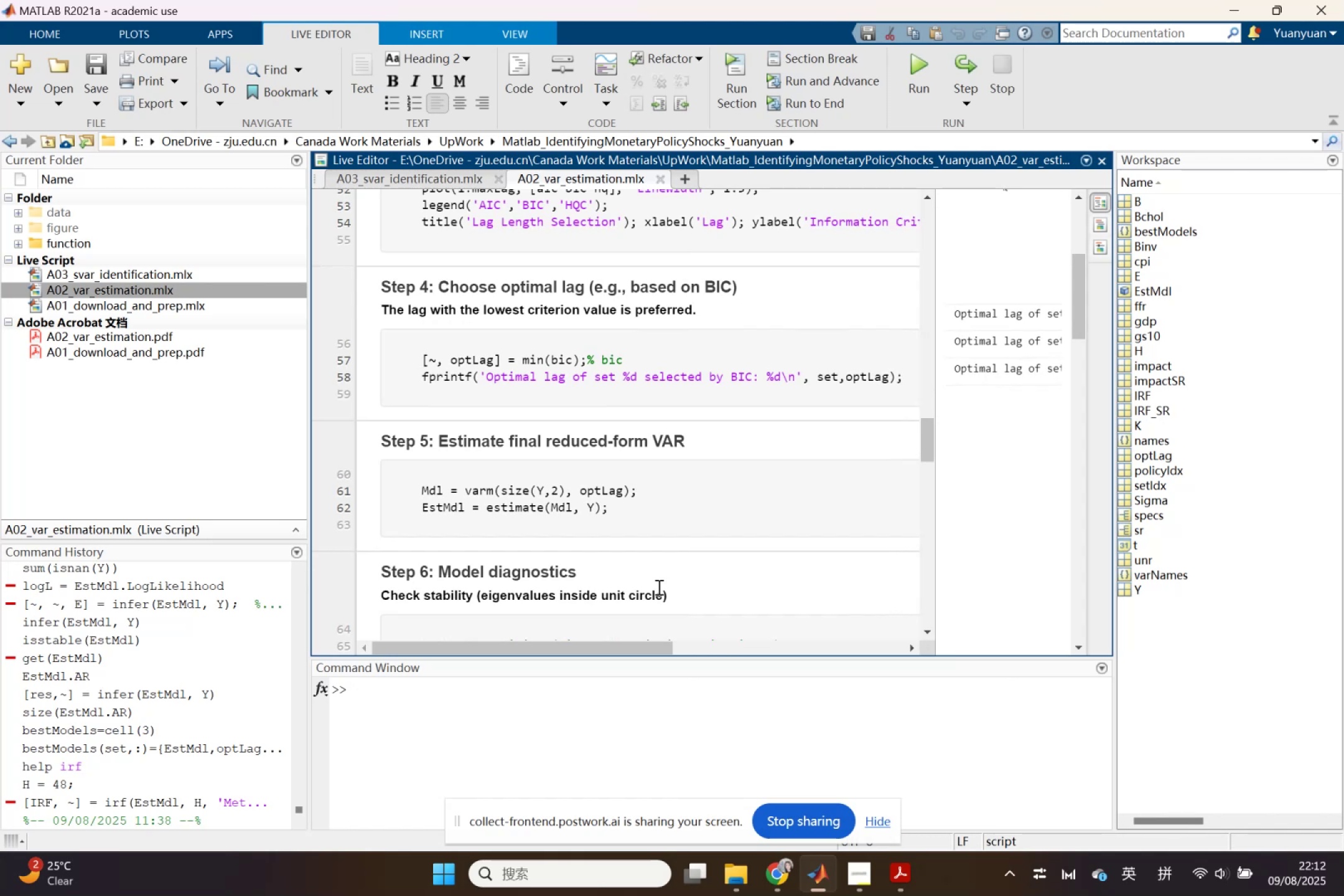 
scroll: coordinate [660, 586], scroll_direction: down, amount: 2.0
 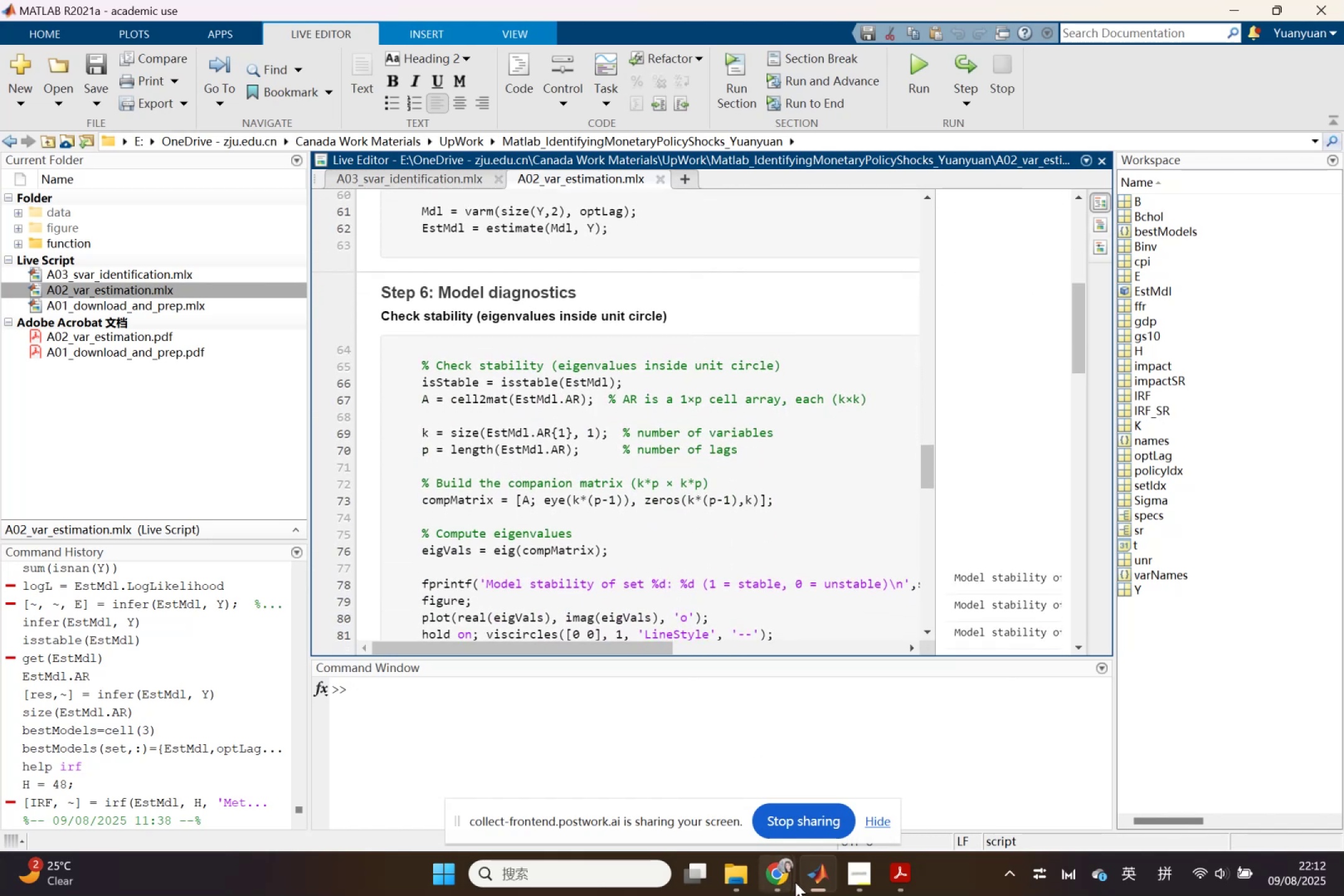 
left_click([769, 877])
 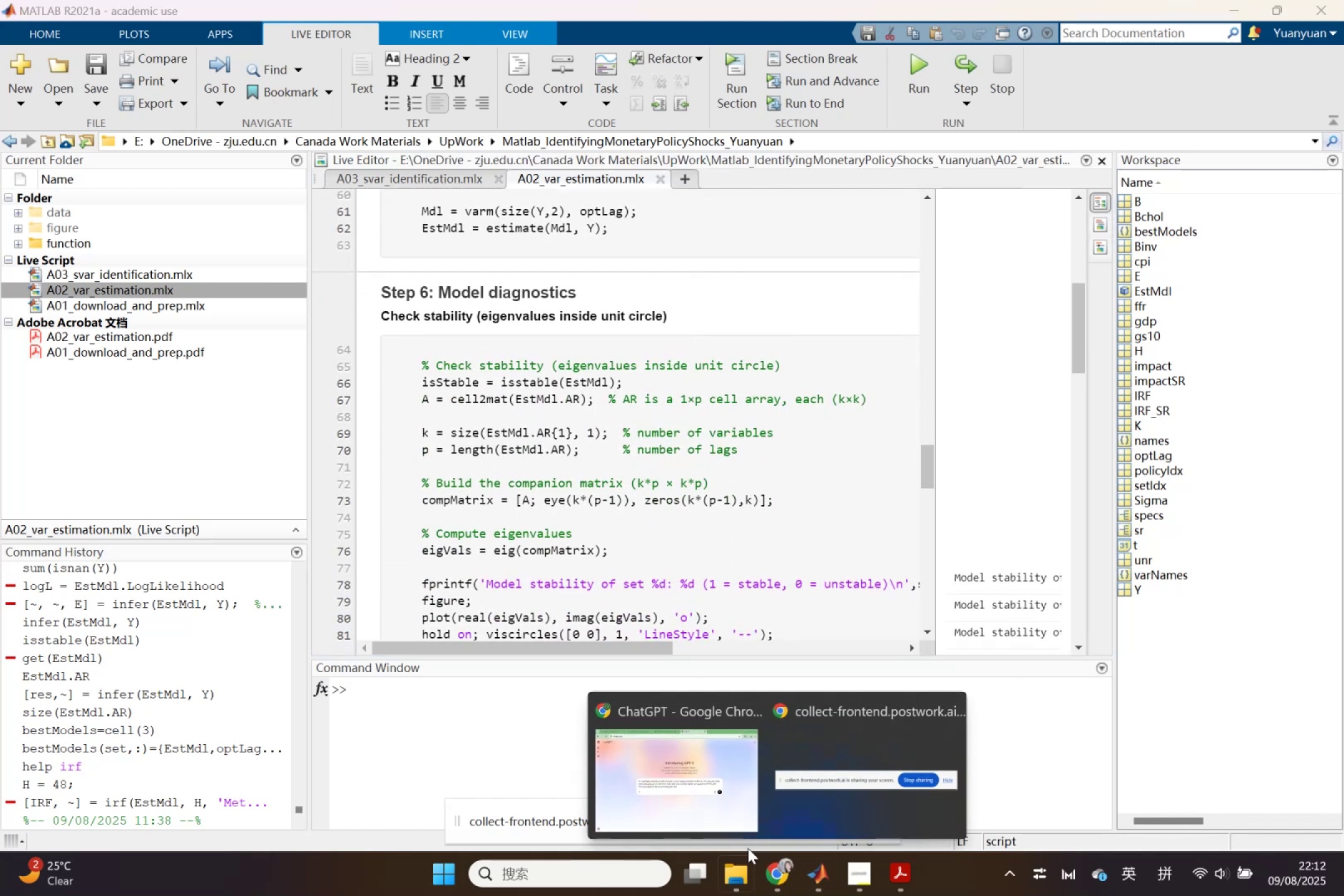 
left_click([737, 824])
 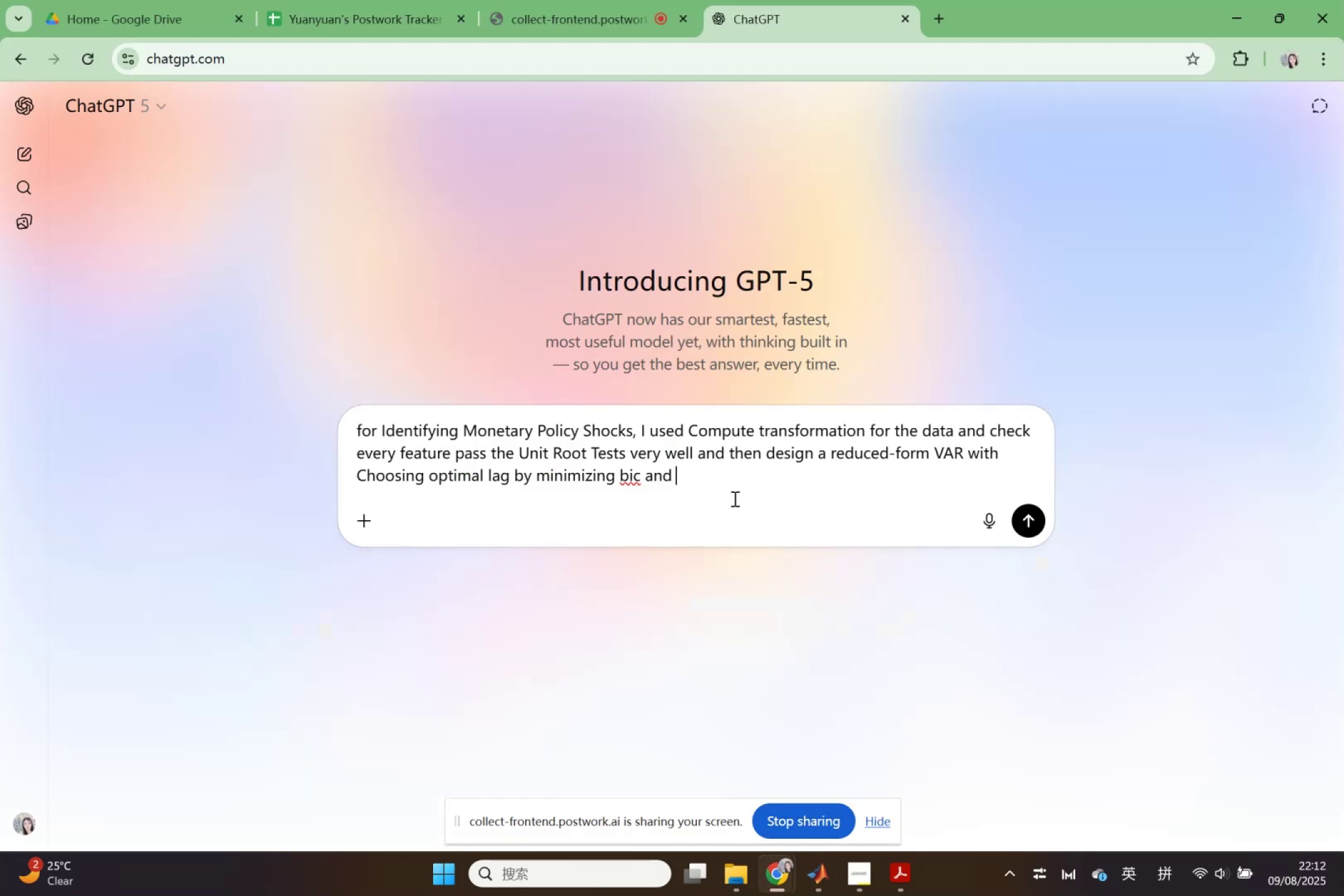 
type(pass all )
key(Backspace)
key(Backspace)
key(Backspace)
key(Backspace)
key(Backspace)
key(Backspace)
key(Backspace)
key(Backspace)
key(Backspace)
type(perform goo)
key(Backspace)
key(Backspace)
key(Backspace)
type(well in )
 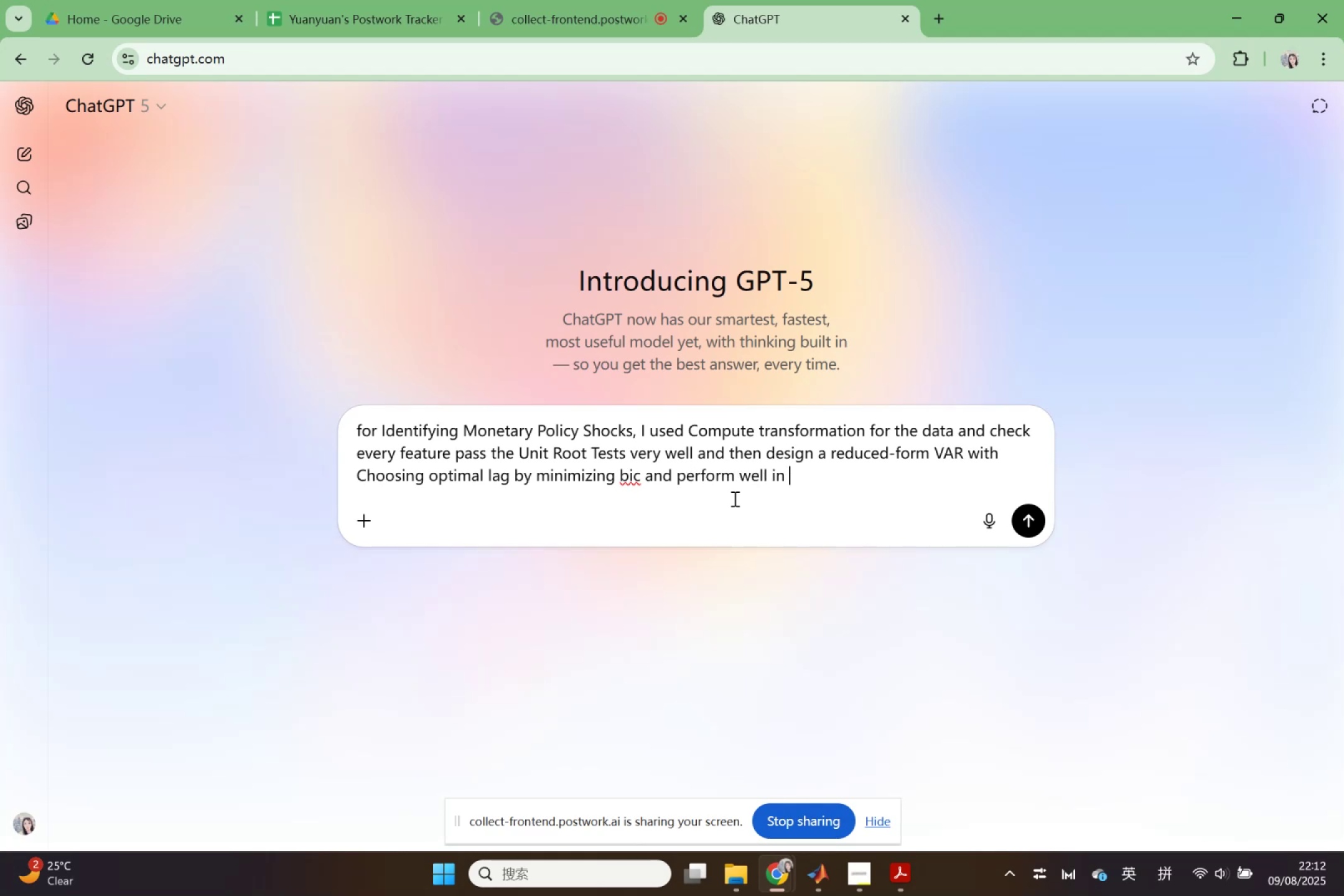 
key(Control+V)
 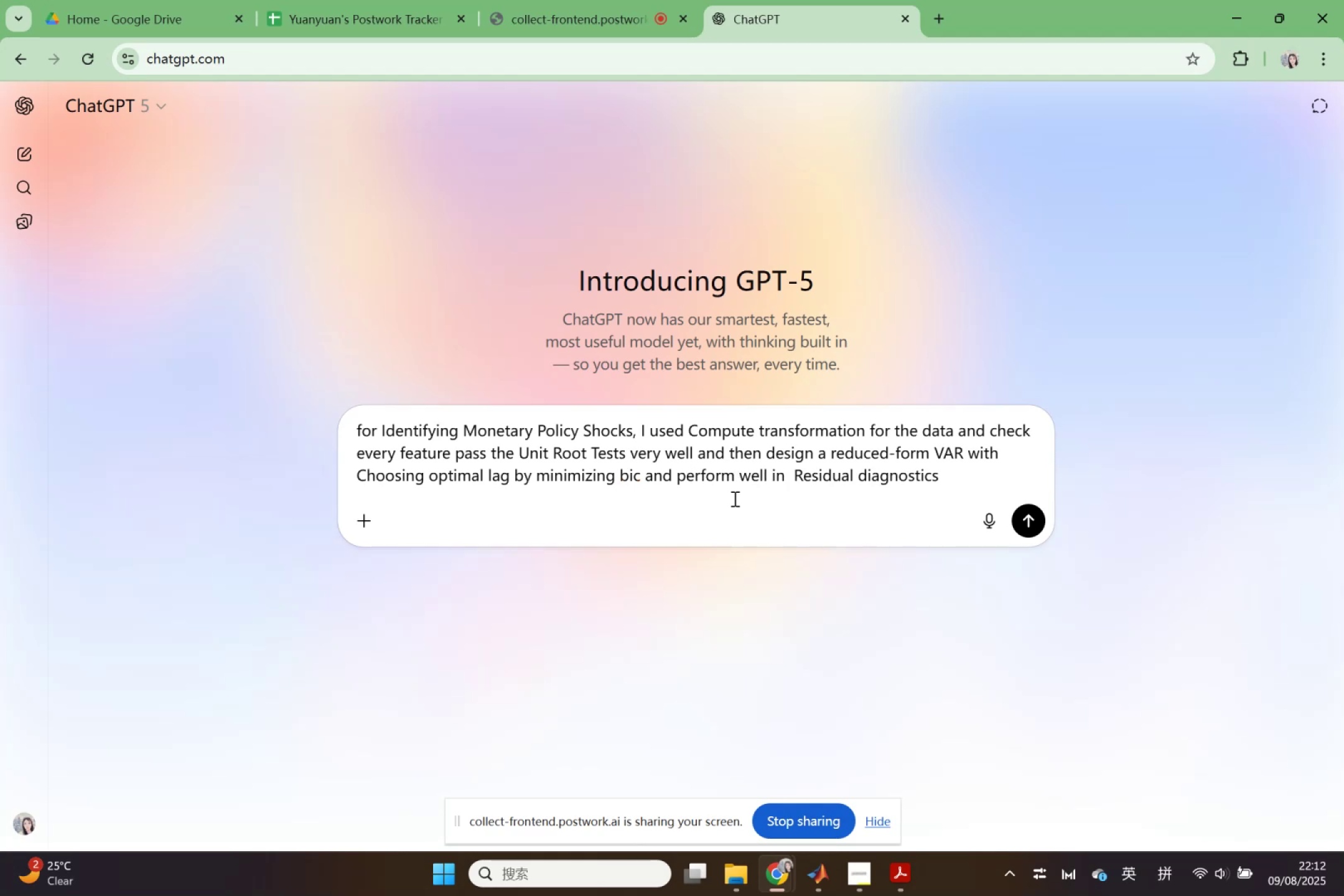 
type( and model )
key(Backspace)
key(Backspace)
key(Backspace)
key(Backspace)
key(Backspace)
key(Backspace)
type(stable in model )
 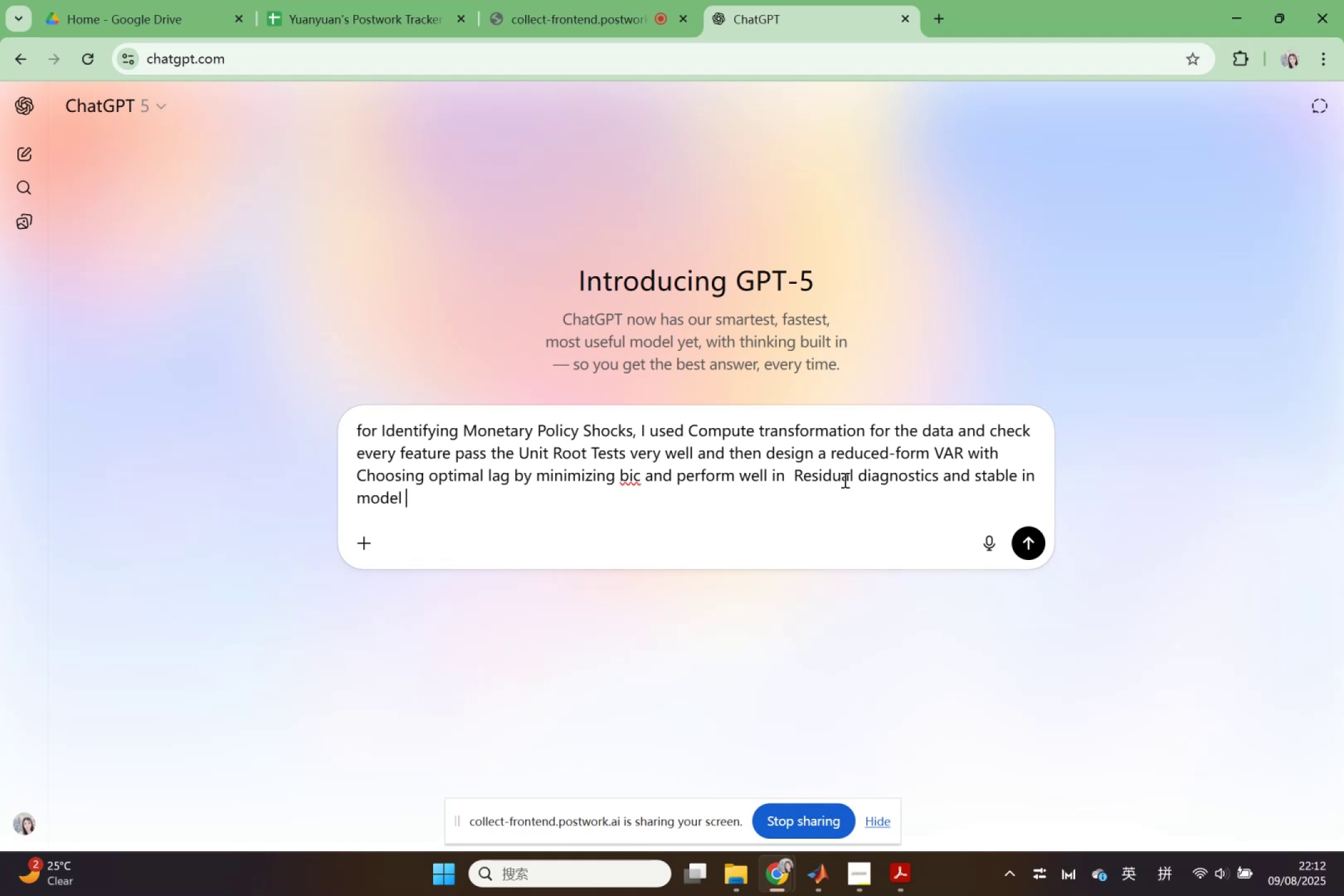 
left_click_drag(start_coordinate=[860, 478], to_coordinate=[939, 480])
 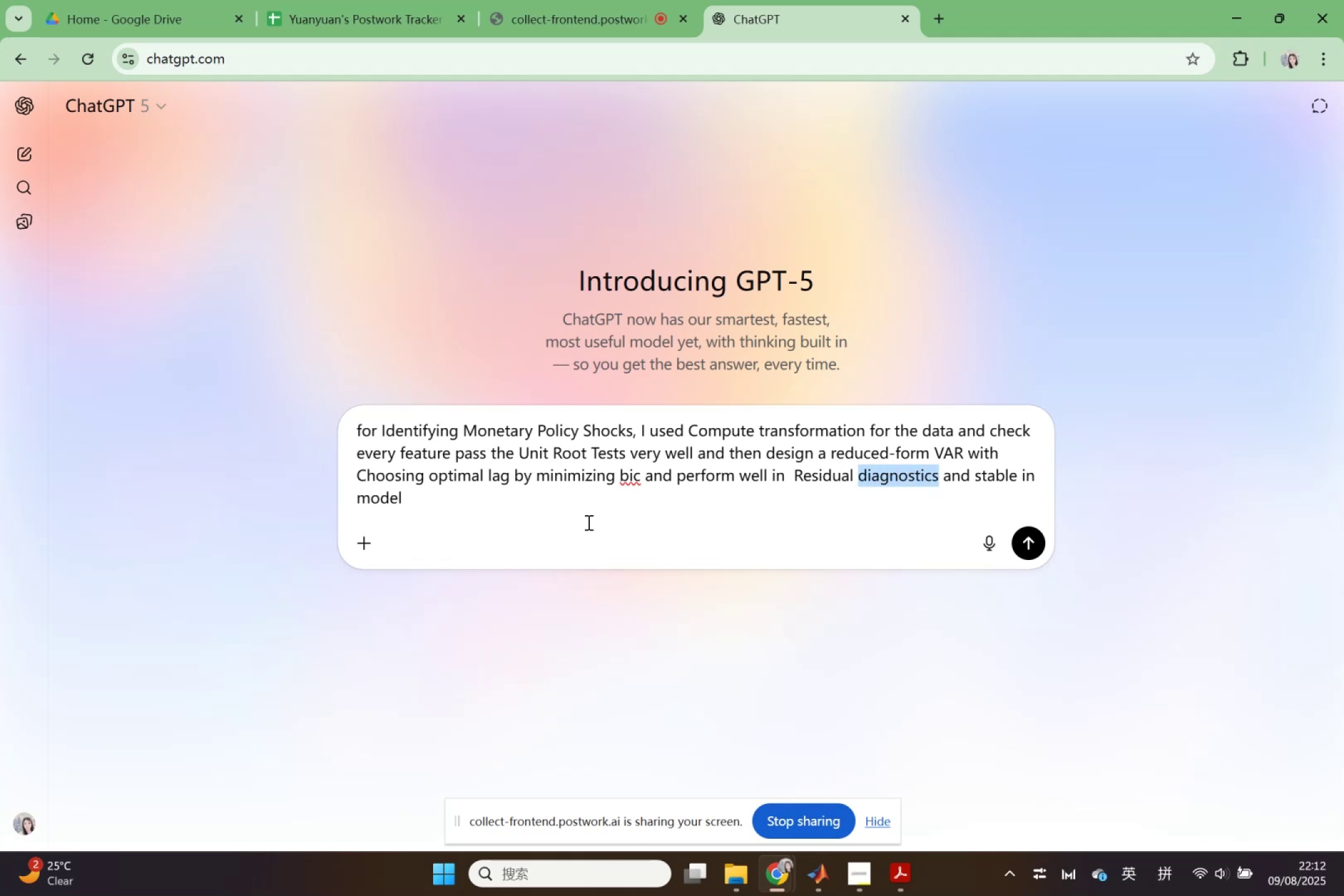 
key(Control+ControlLeft)
 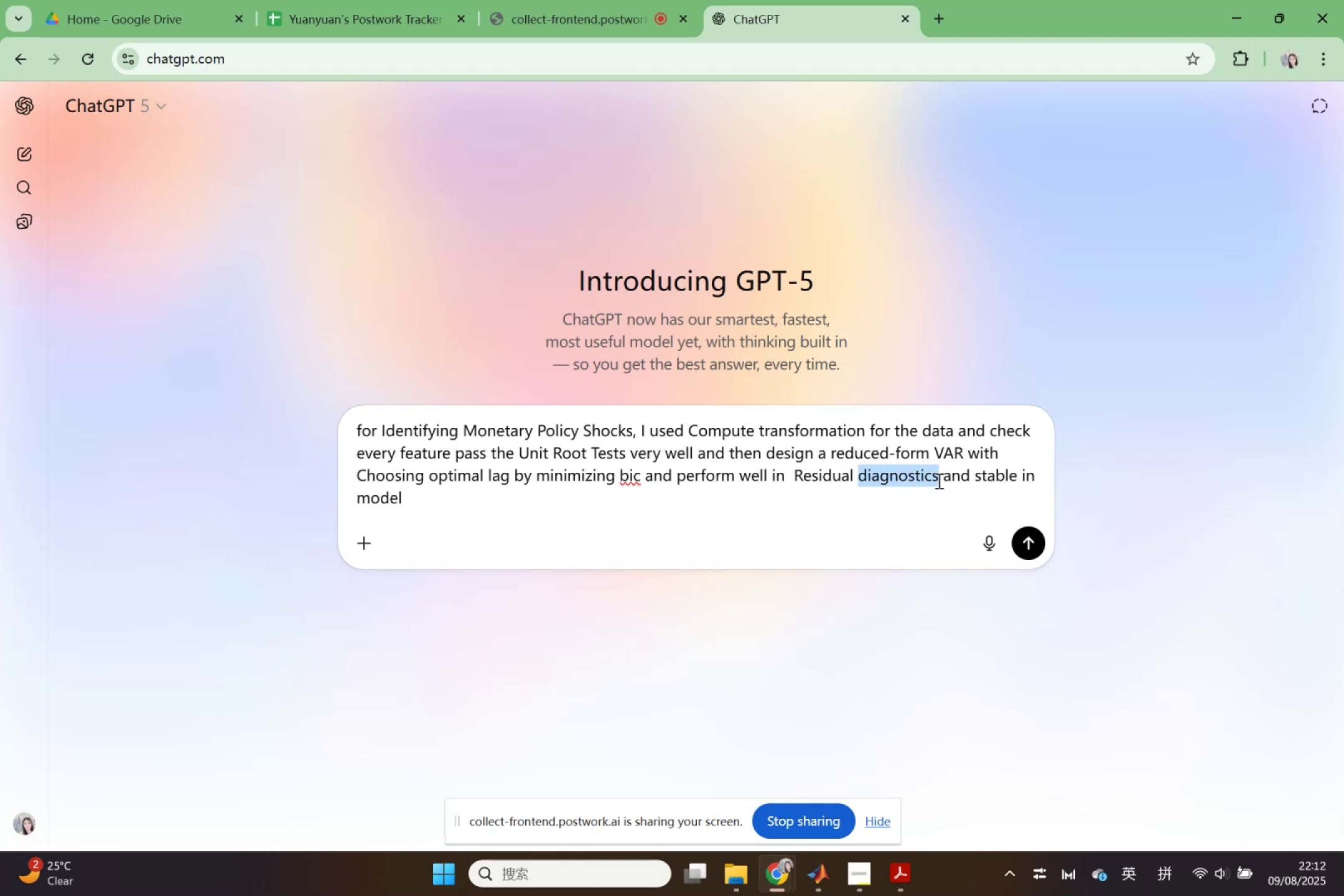 
key(Control+C)
 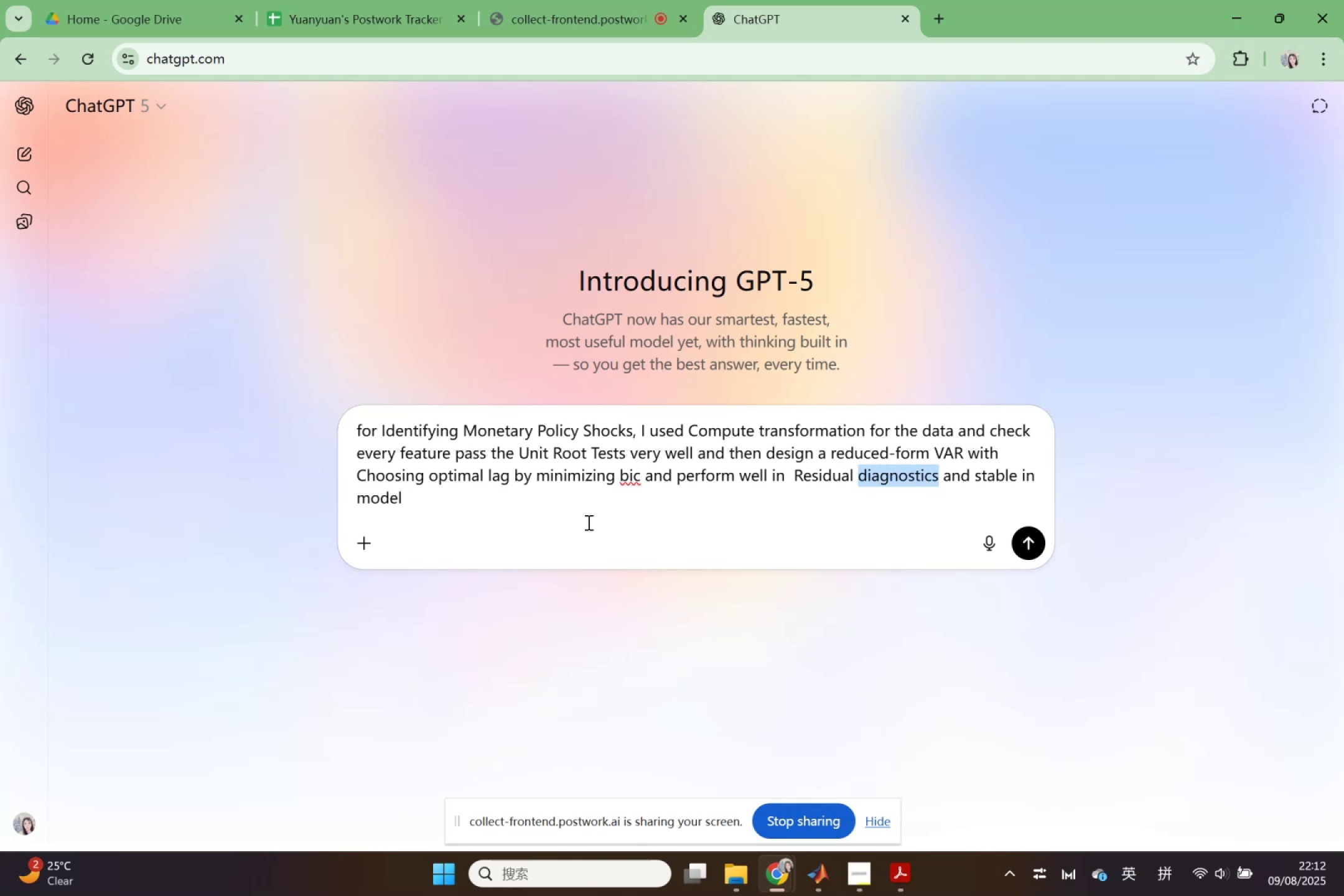 
left_click([587, 522])
 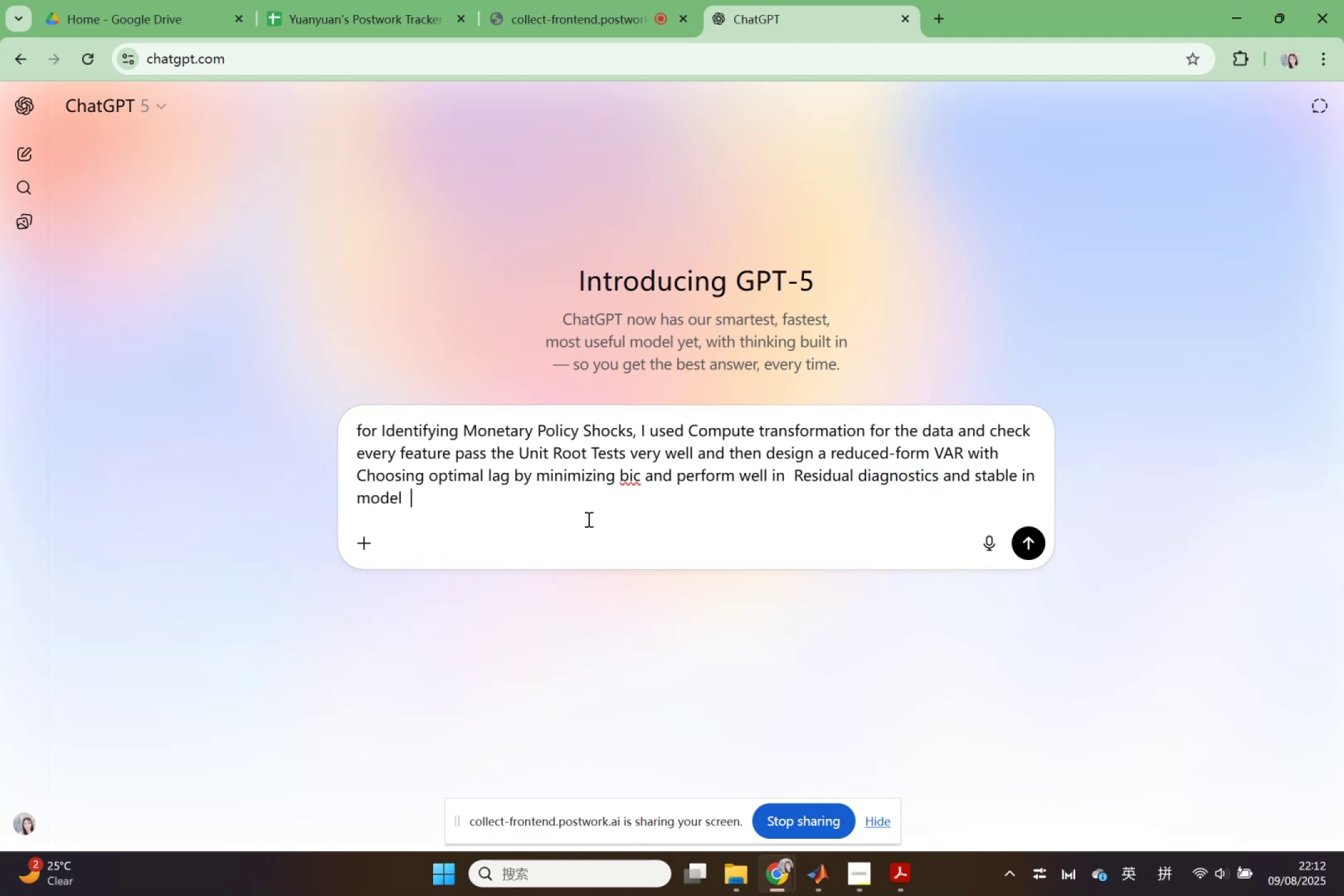 
key(Control+ControlLeft)
 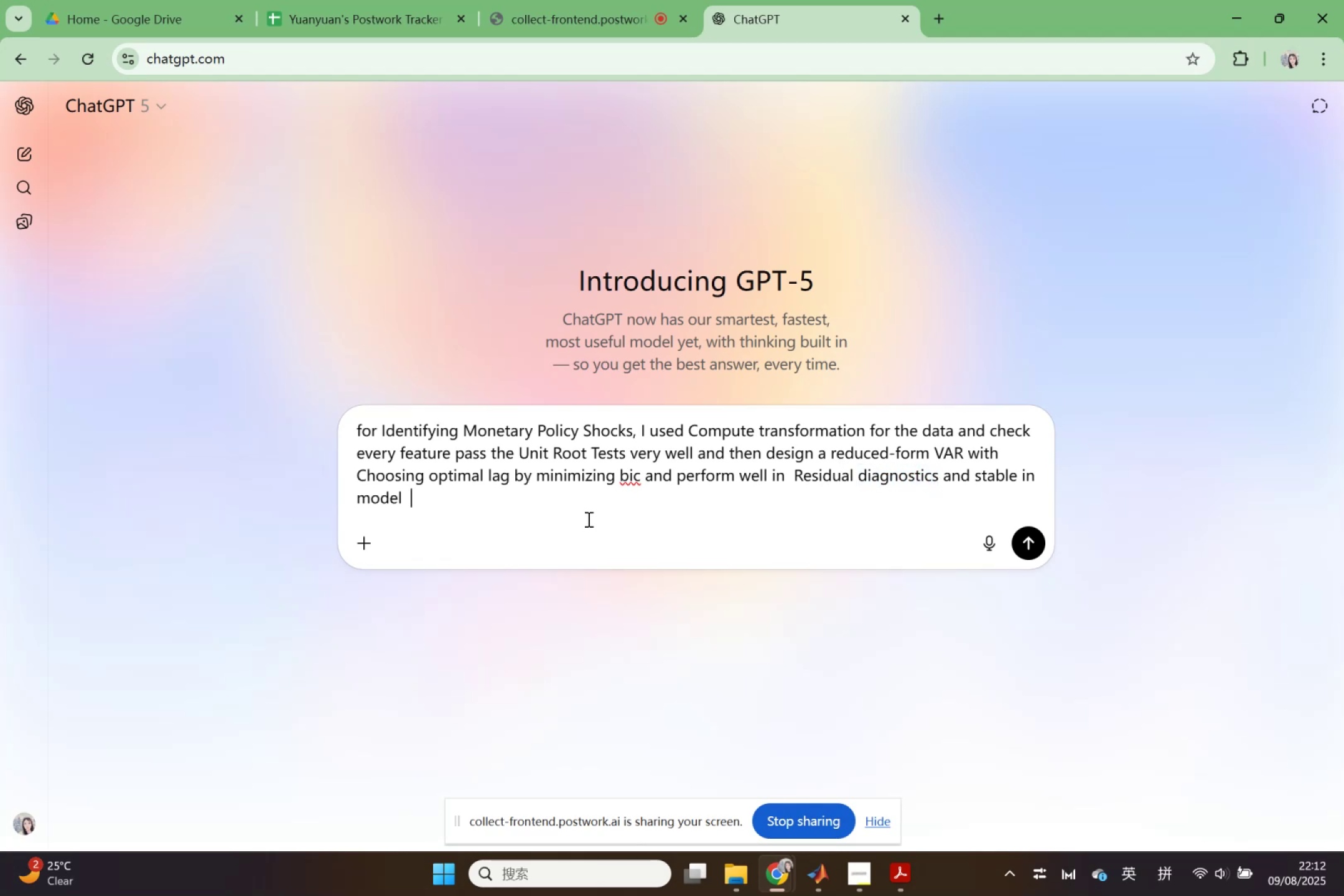 
key(Control+V)
 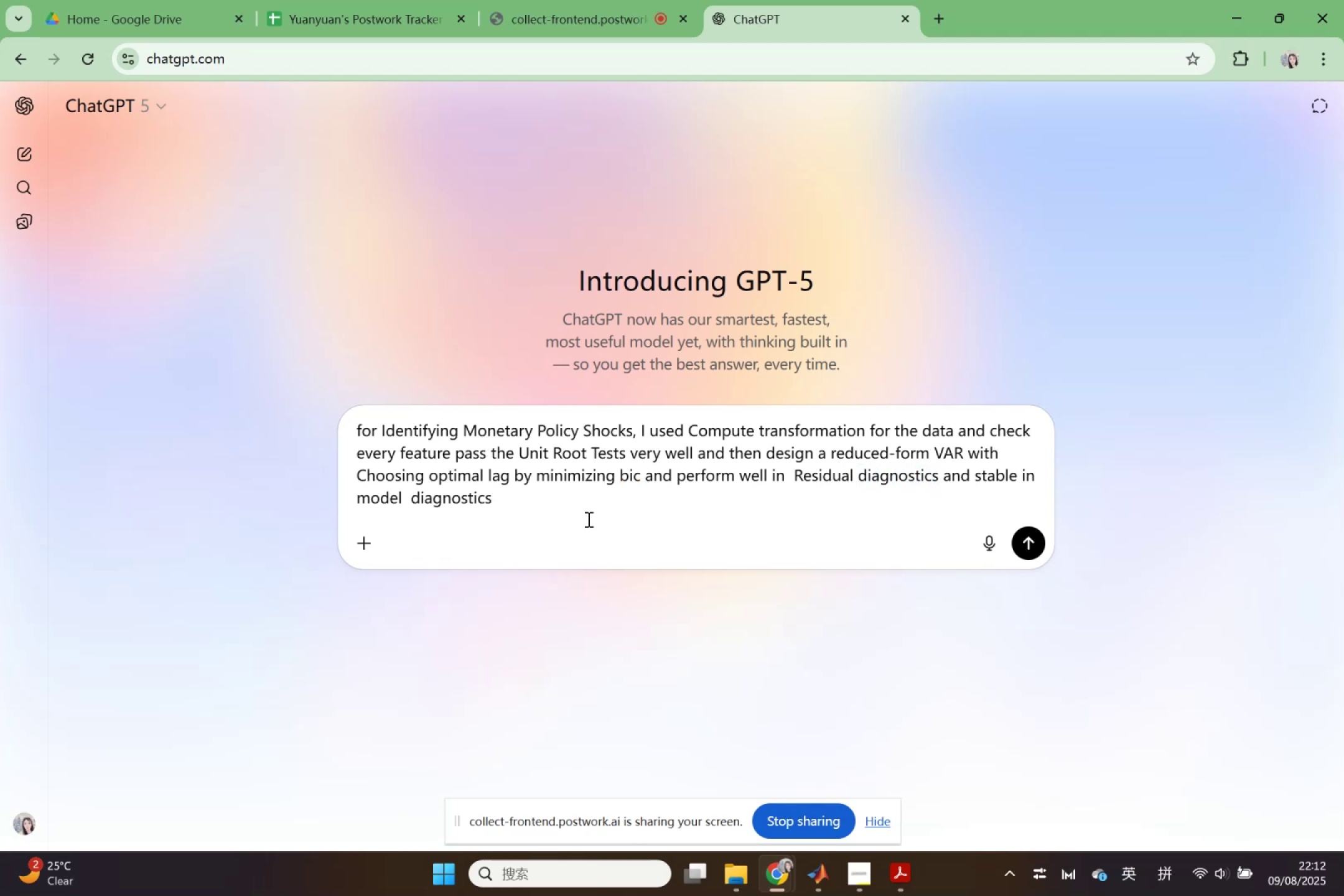 
type(. the )
key(Backspace)
key(Backspace)
key(Backspace)
key(Backspace)
type(The order of the feau)
key(Backspace)
type(ture i)
key(Backspace)
key(Backspace)
type(s are )
key(Backspace)
key(Backspace)
key(Backspace)
key(Backspace)
type(is )
 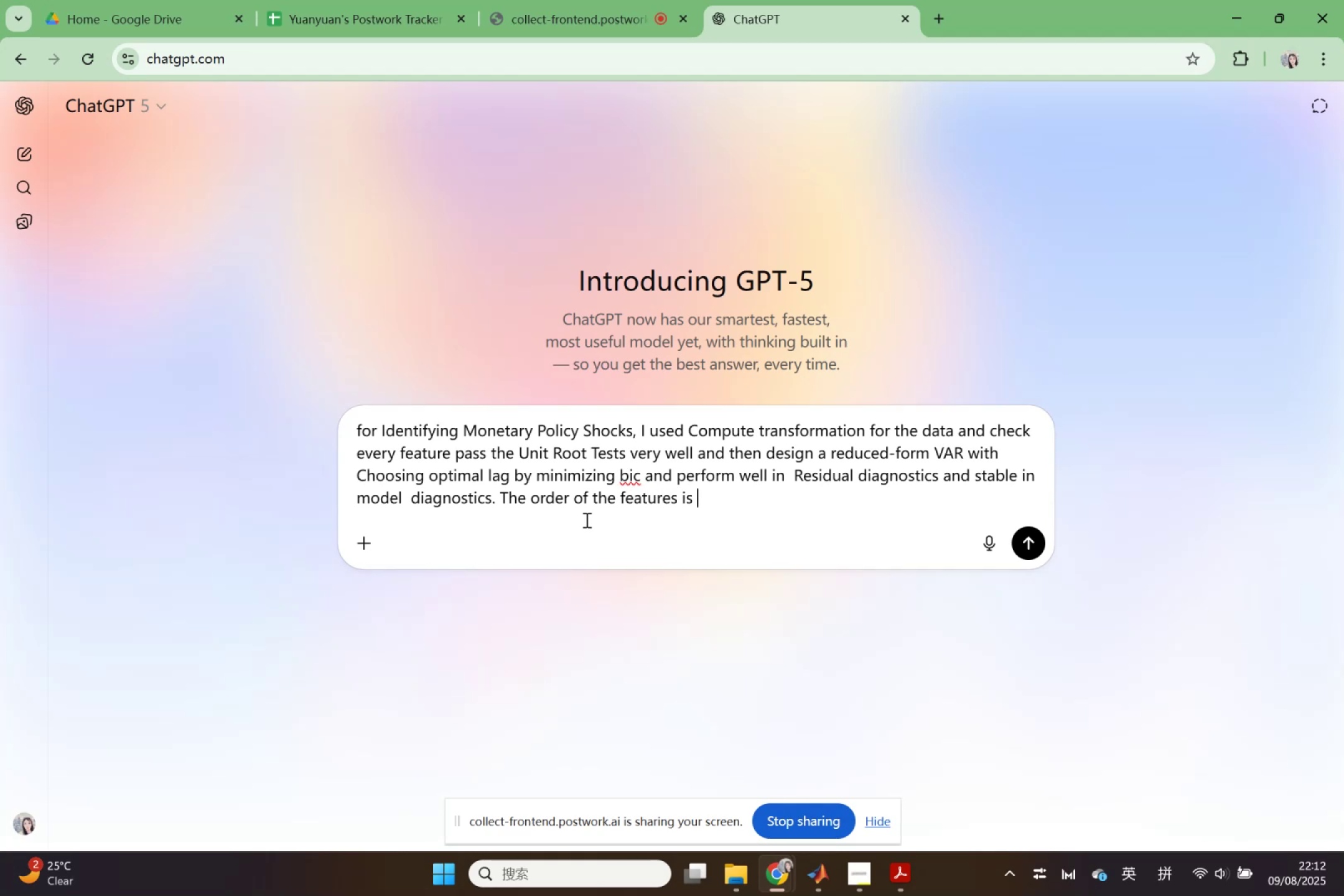 
left_click([814, 884])
 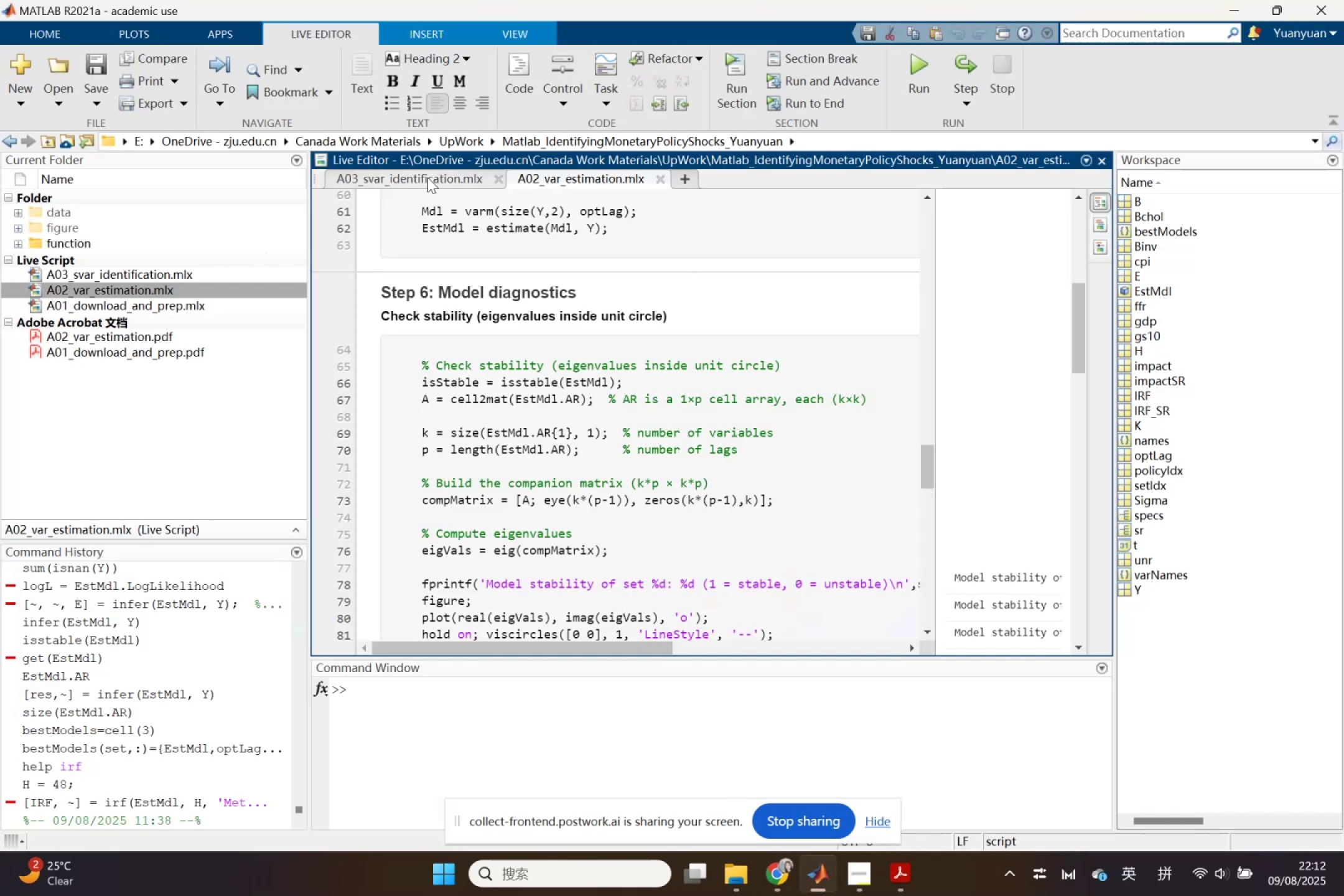 
left_click([439, 174])
 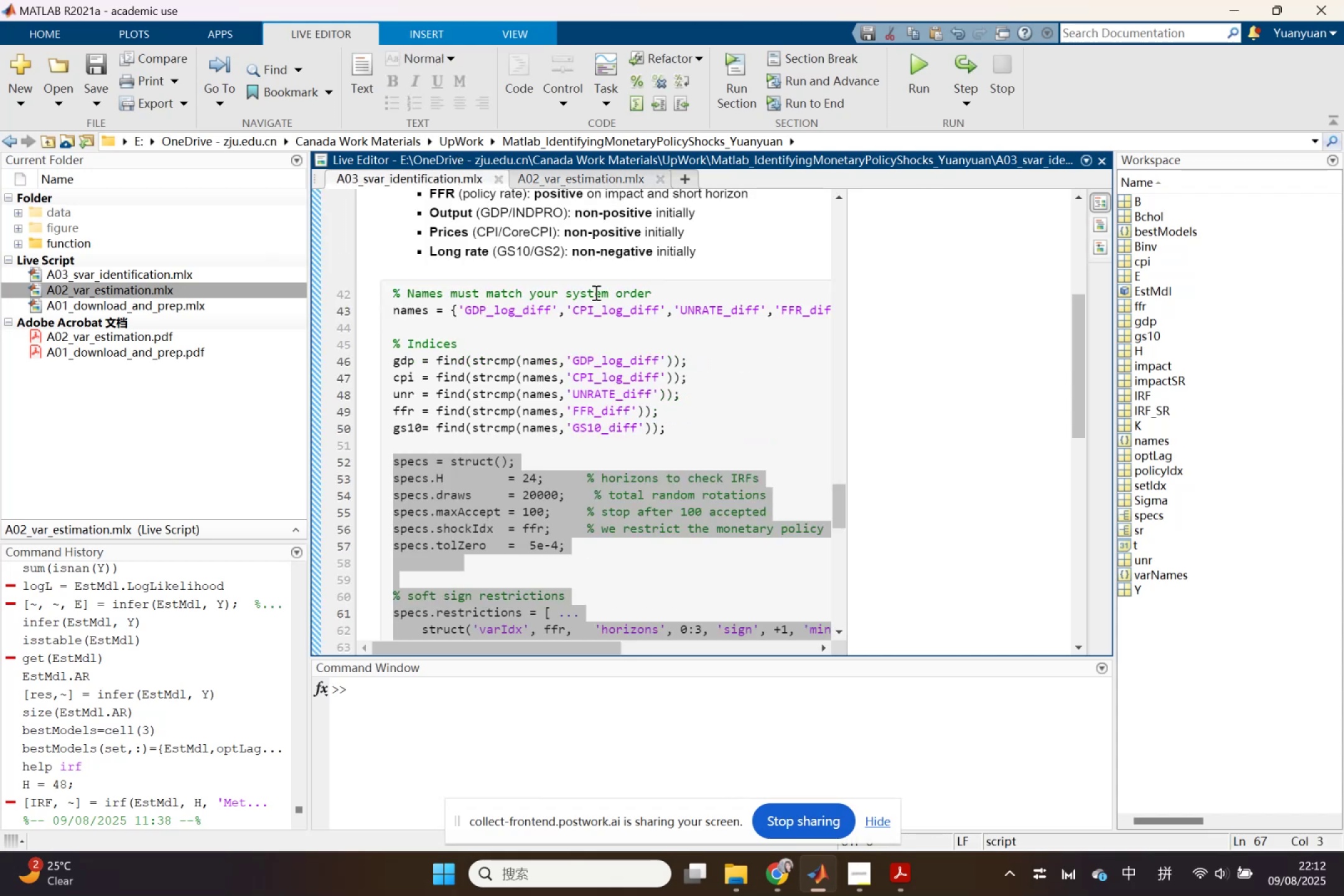 
scroll: coordinate [729, 396], scroll_direction: up, amount: 4.0
 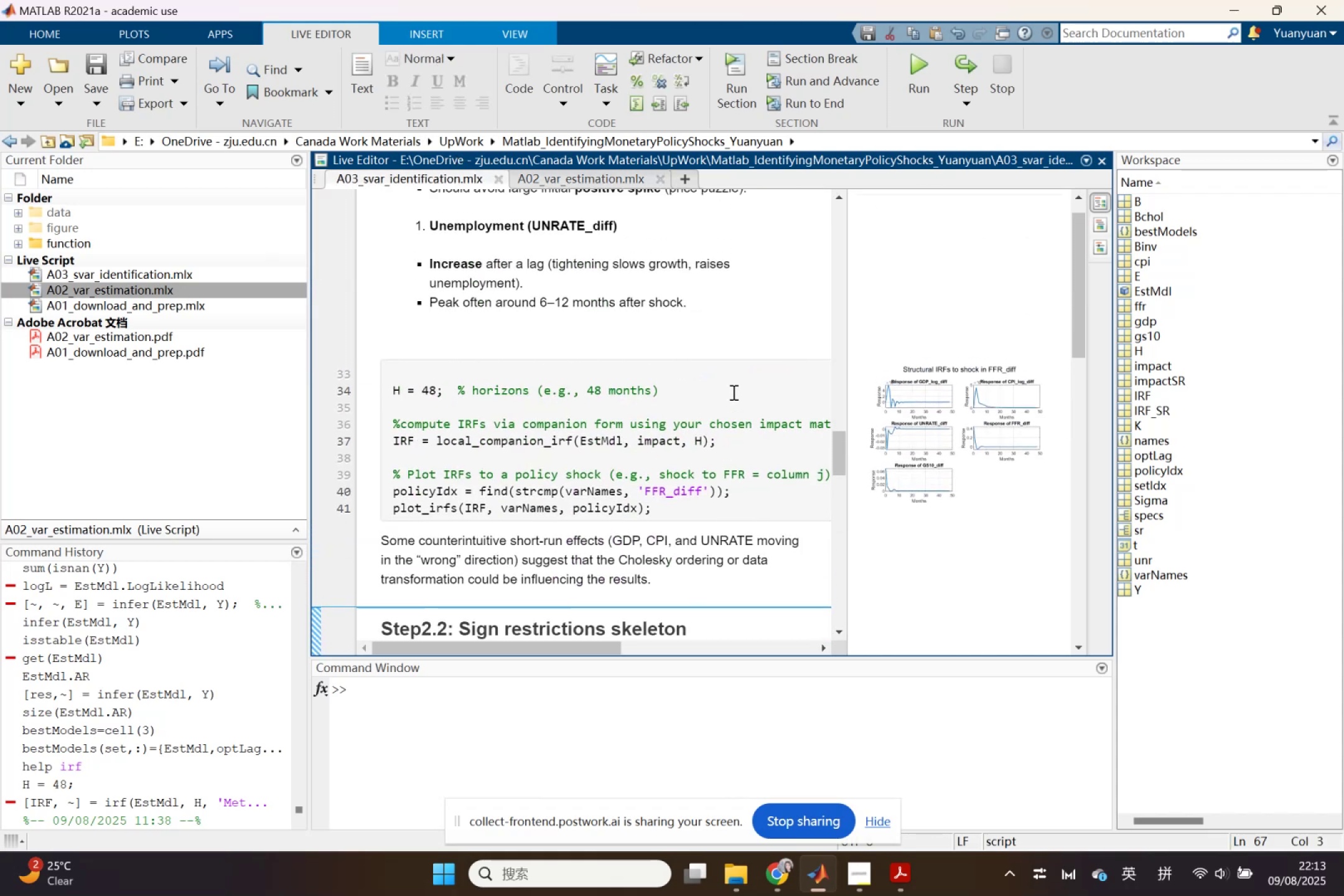 
scroll: coordinate [722, 391], scroll_direction: down, amount: 2.0
 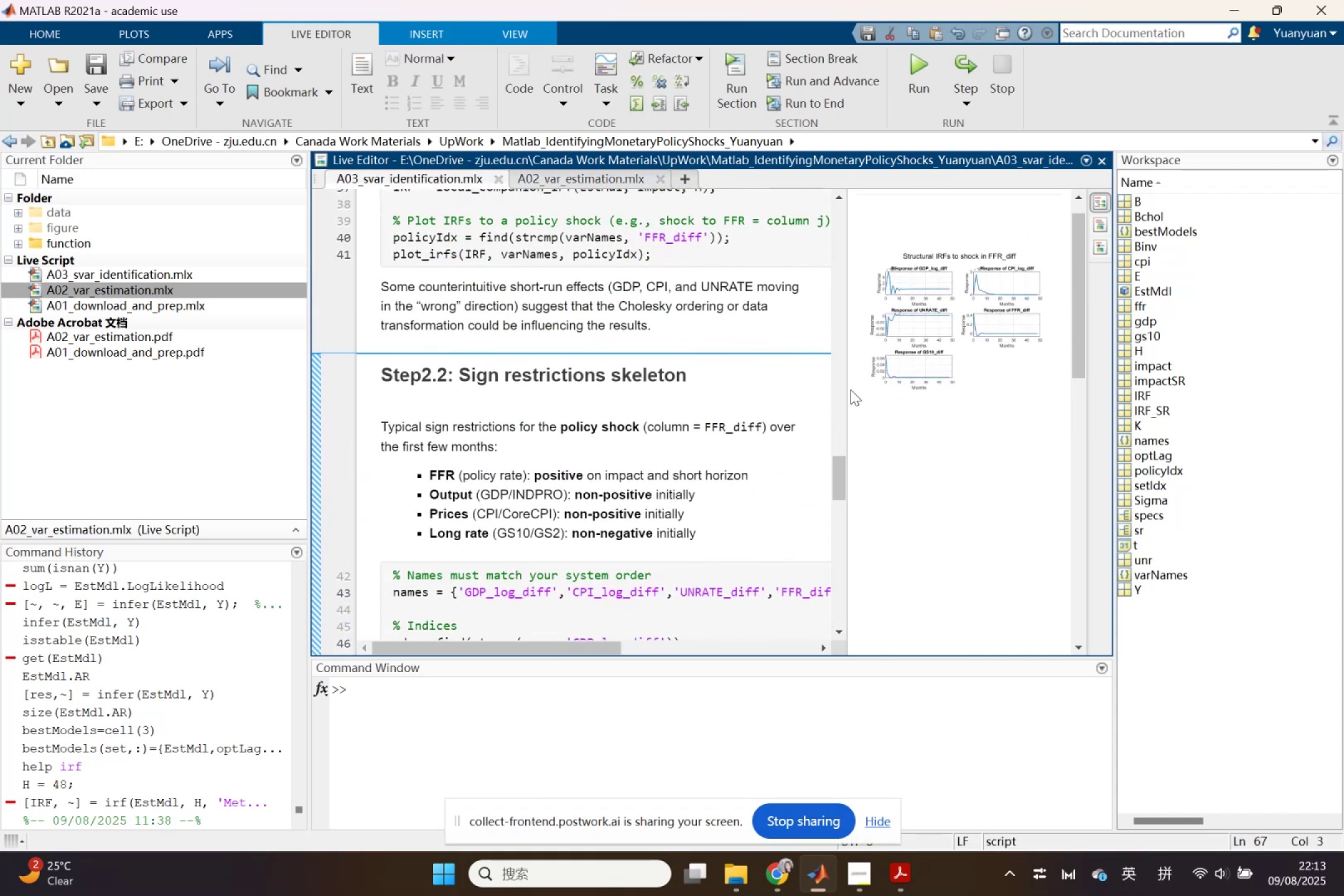 
left_click_drag(start_coordinate=[846, 391], to_coordinate=[984, 405])
 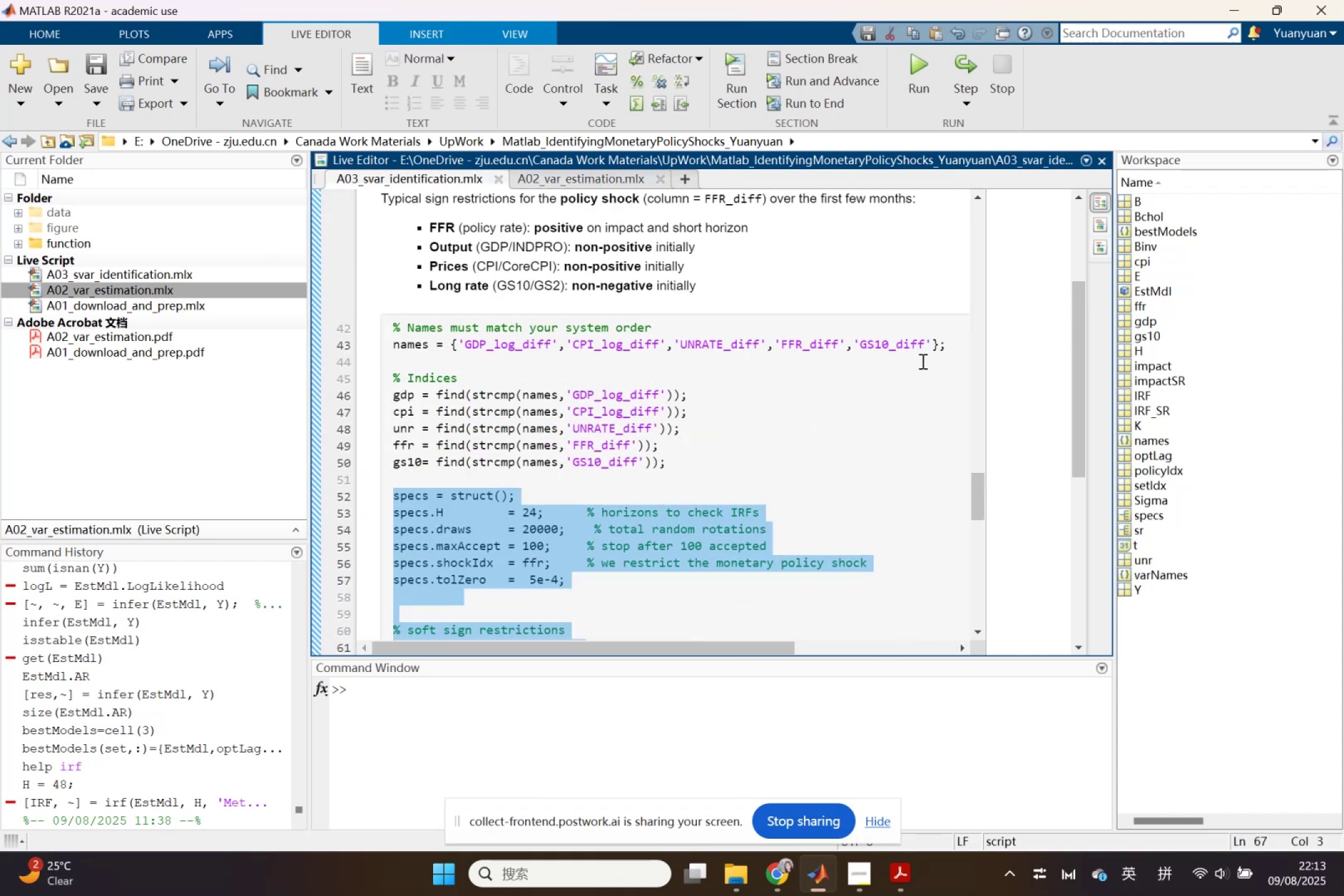 
left_click([920, 358])
 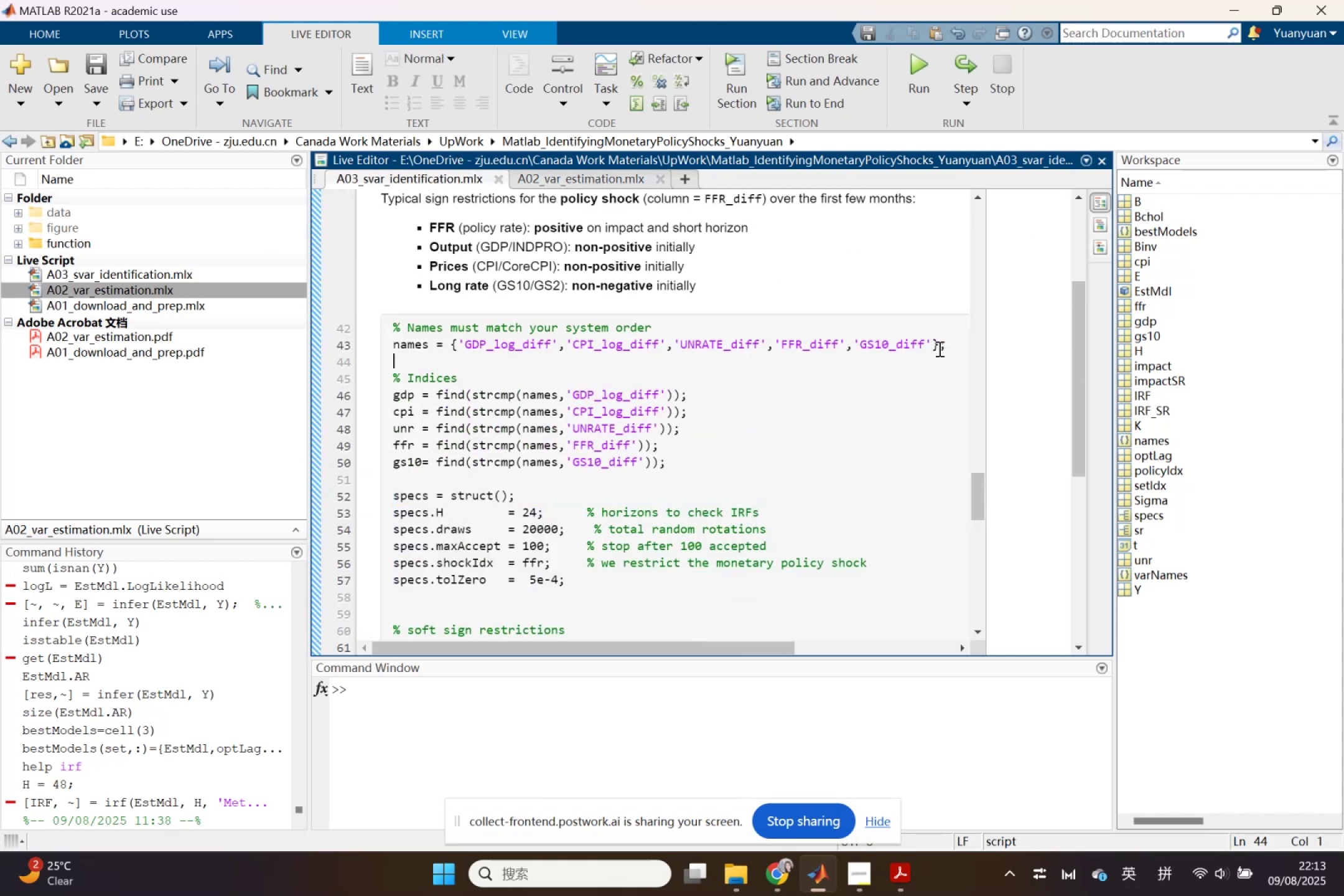 
left_click_drag(start_coordinate=[951, 348], to_coordinate=[421, 343])
 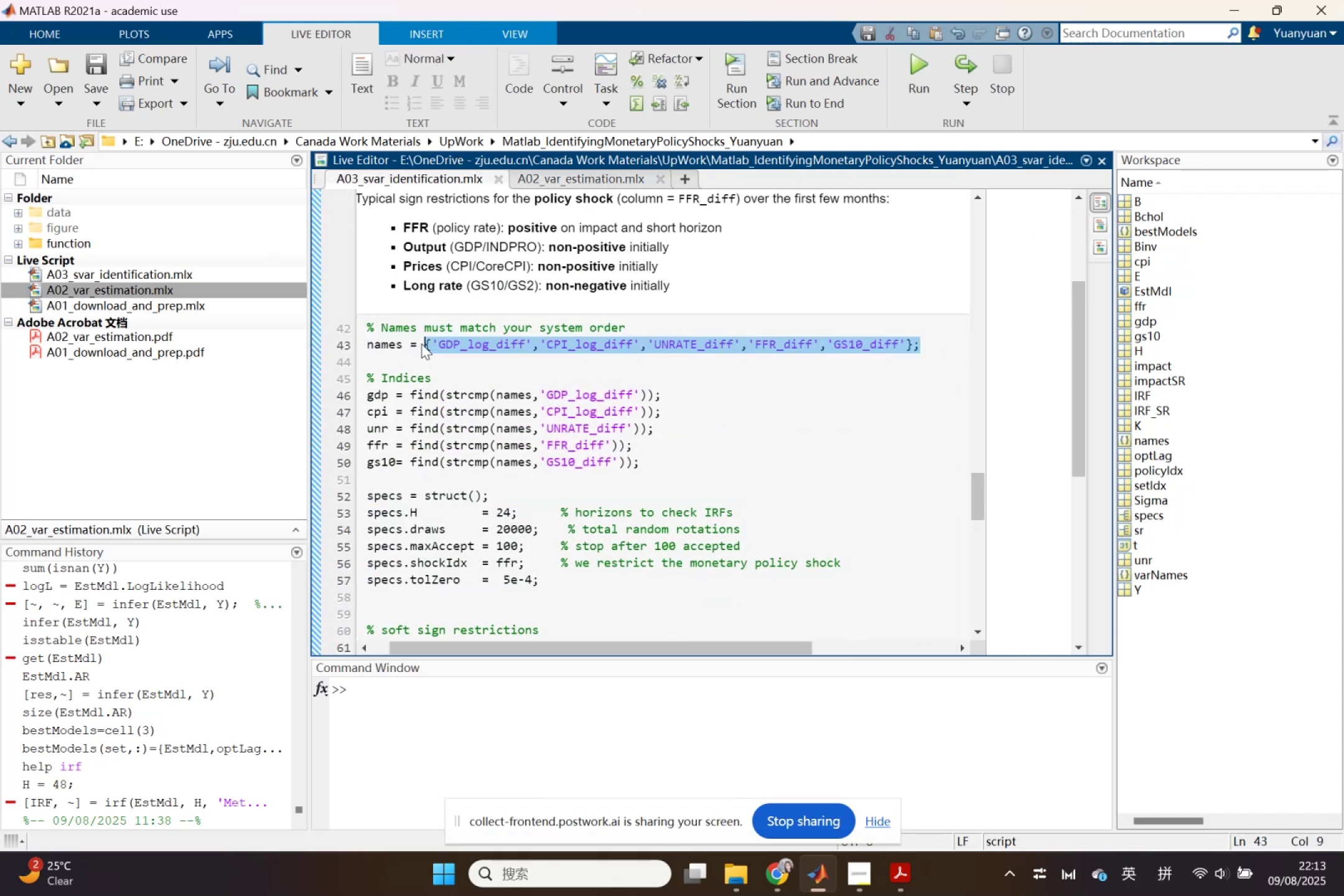 
key(Control+ControlLeft)
 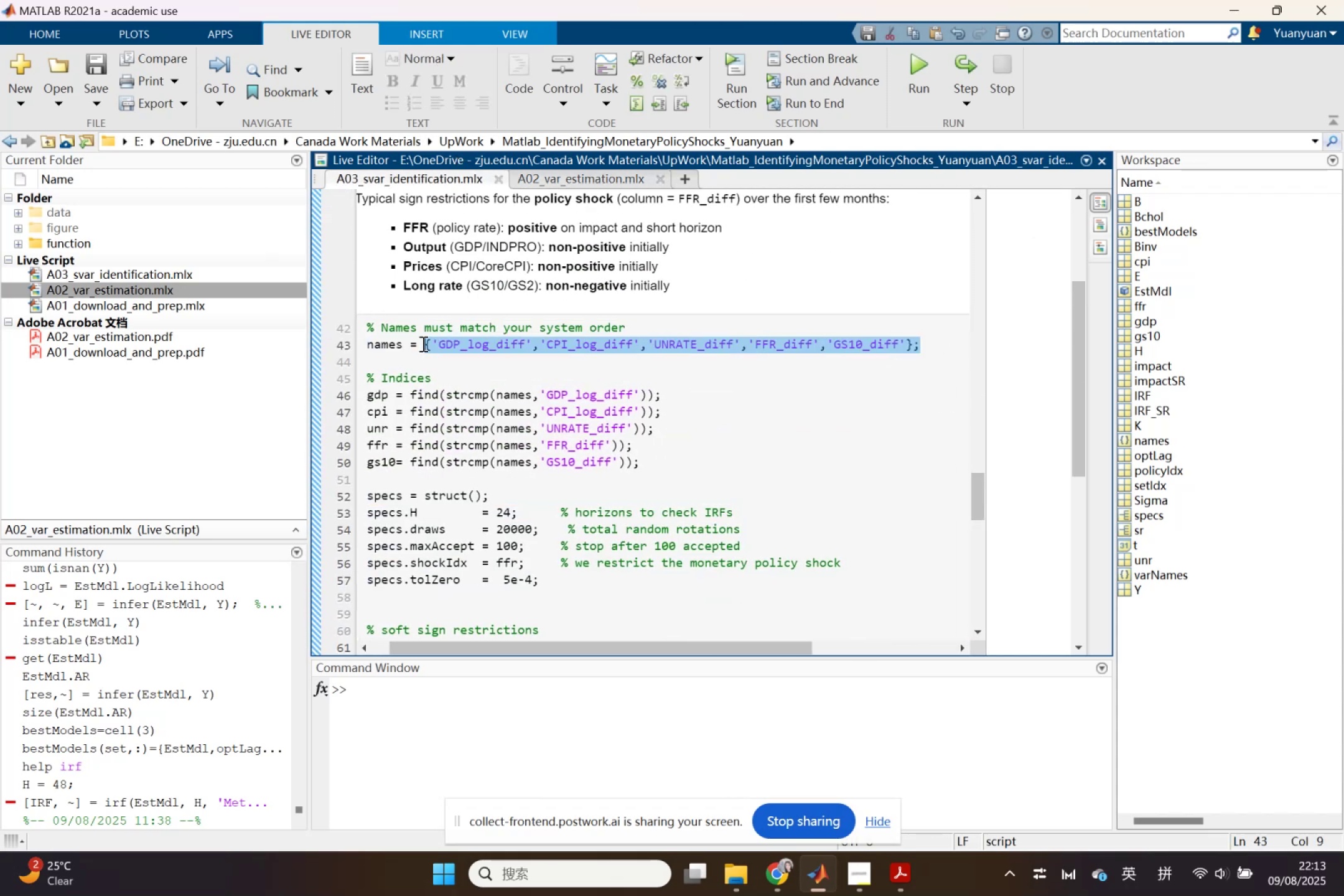 
key(Control+C)
 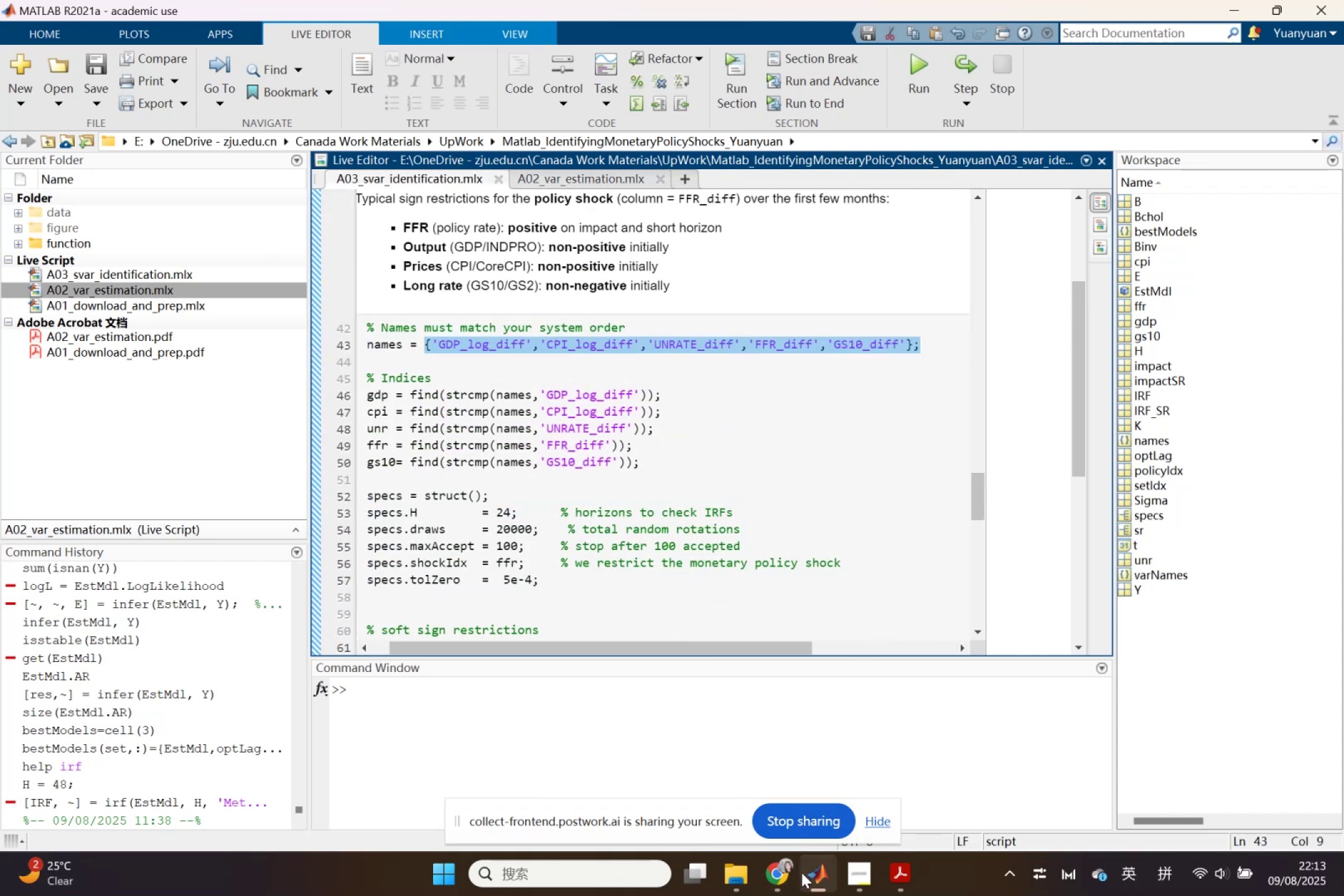 
left_click([768, 864])
 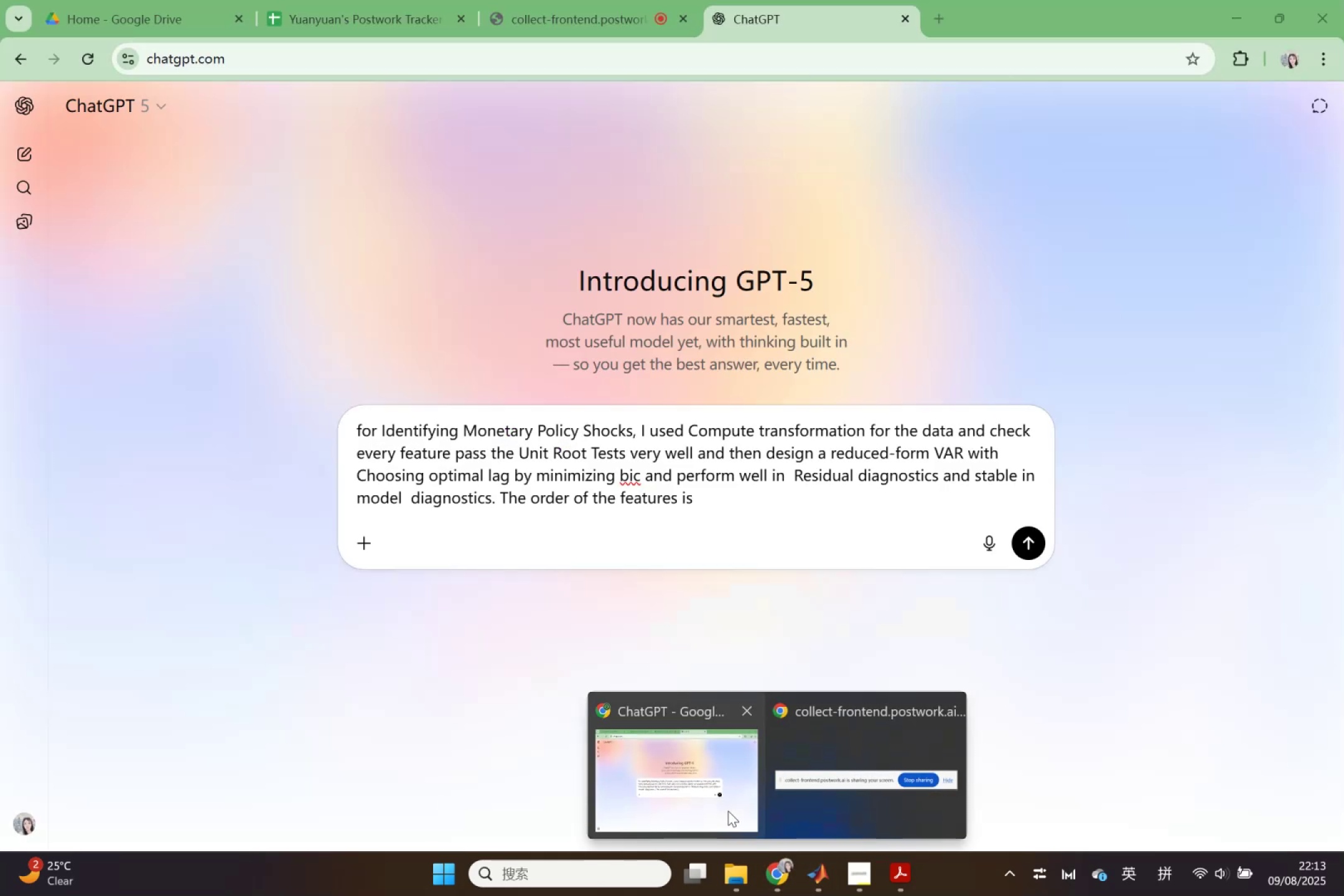 
left_click([728, 811])
 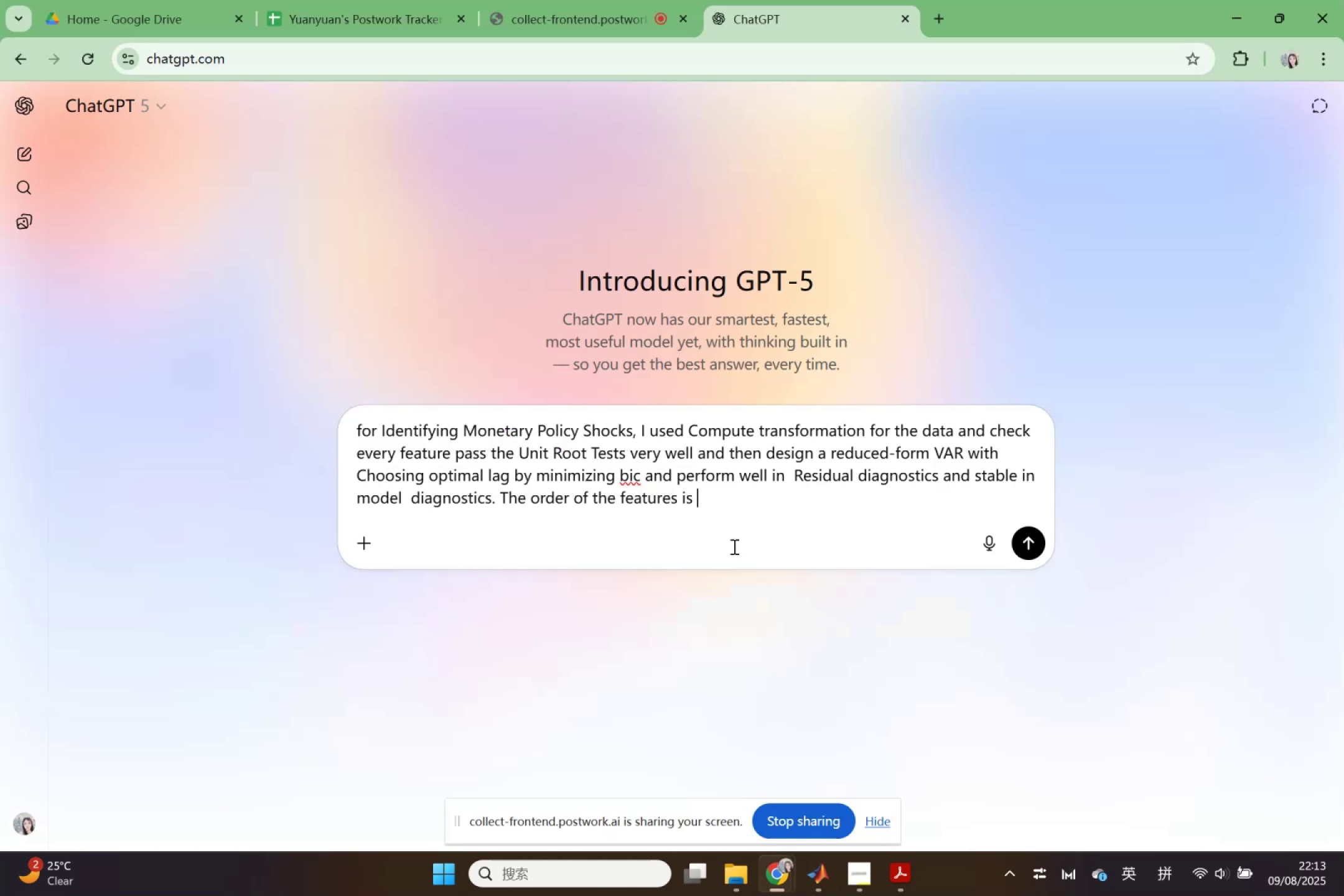 
key(Control+V)
 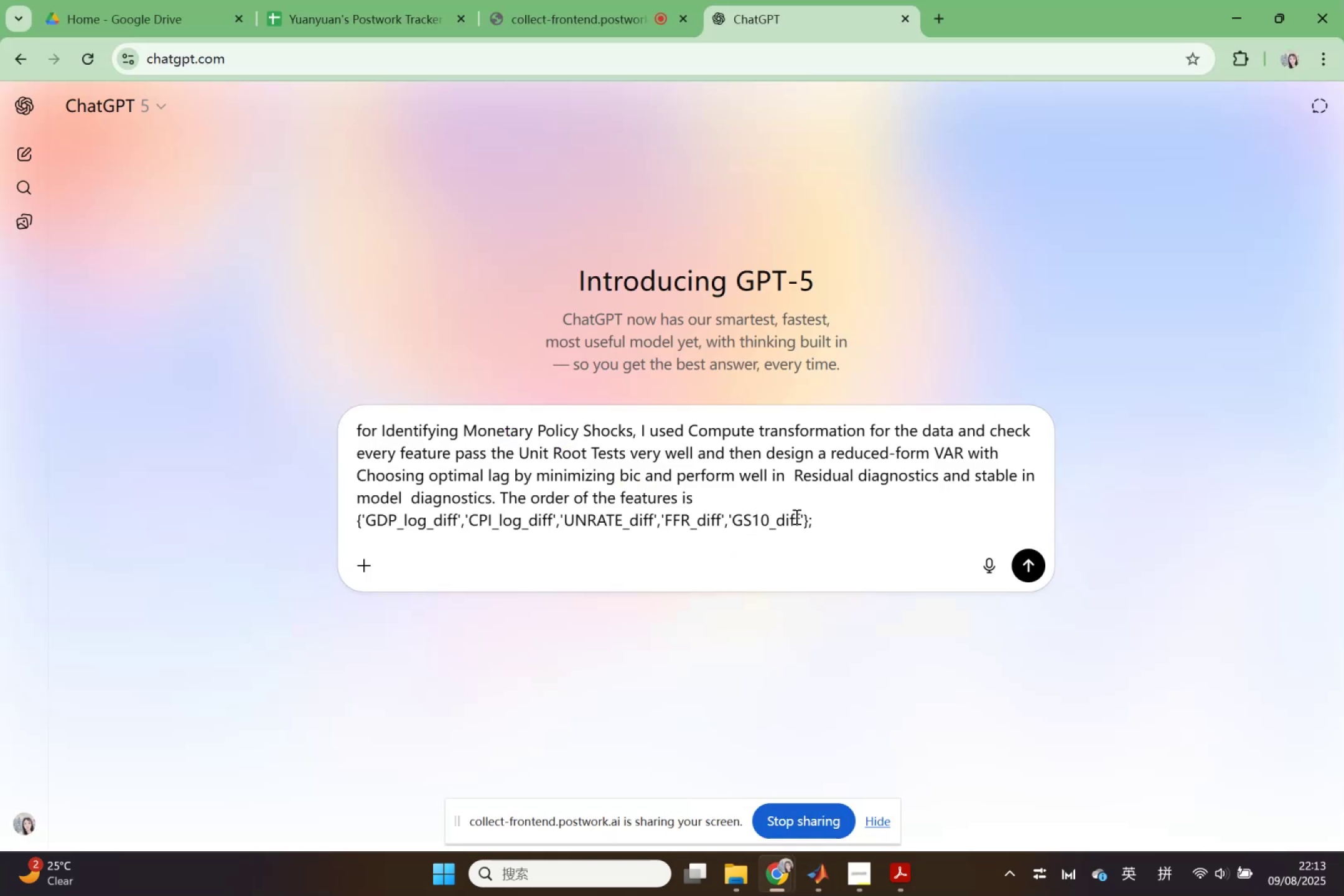 
left_click([842, 528])
 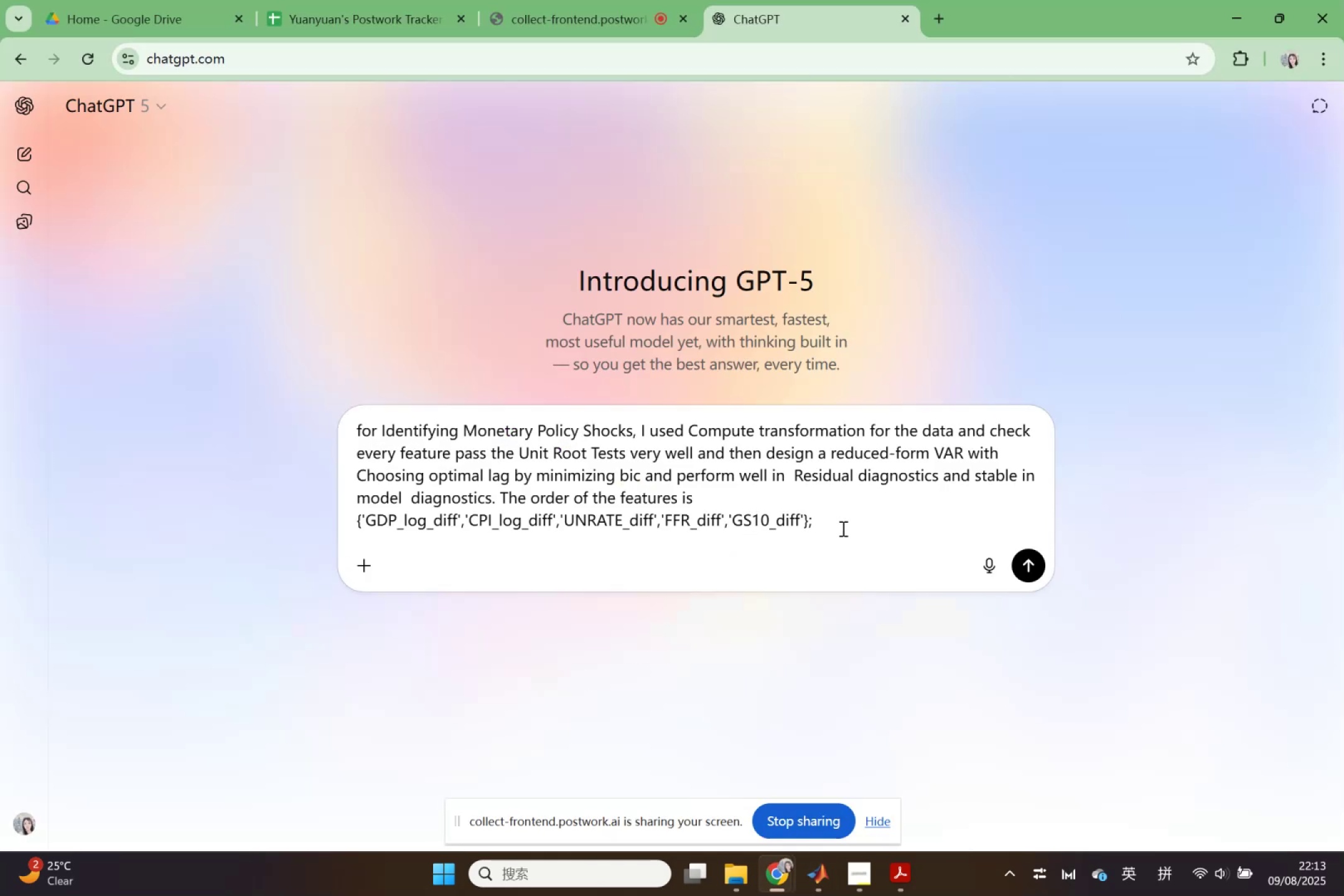 
type(.)
key(Backspace)
key(Backspace)
type(. But i c)
key(Backspace)
type( shou)
key(Backspace)
key(Backspace)
key(Backspace)
key(Backspace)
type( )
key(Backspace)
type(tried )
 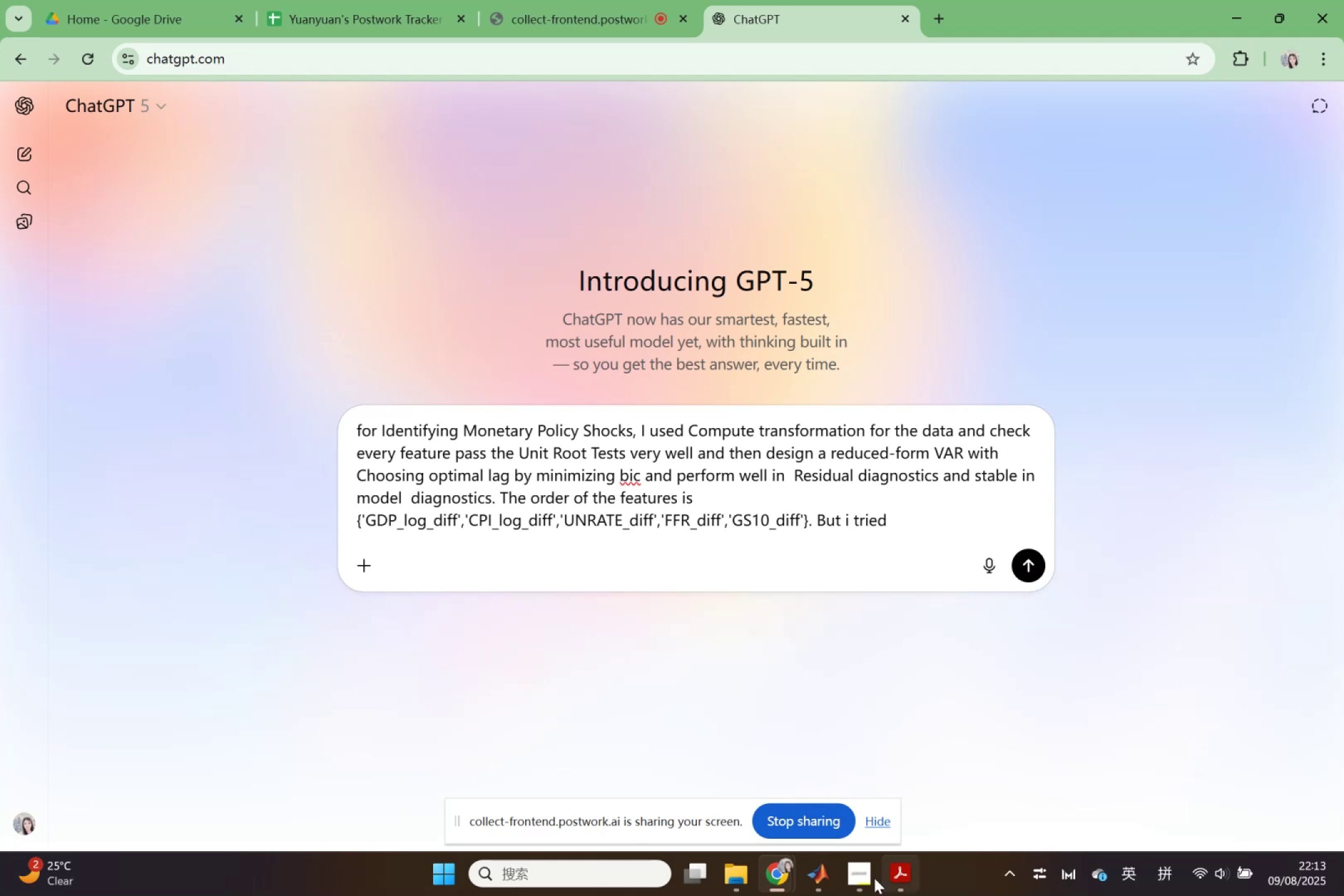 
left_click([816, 870])
 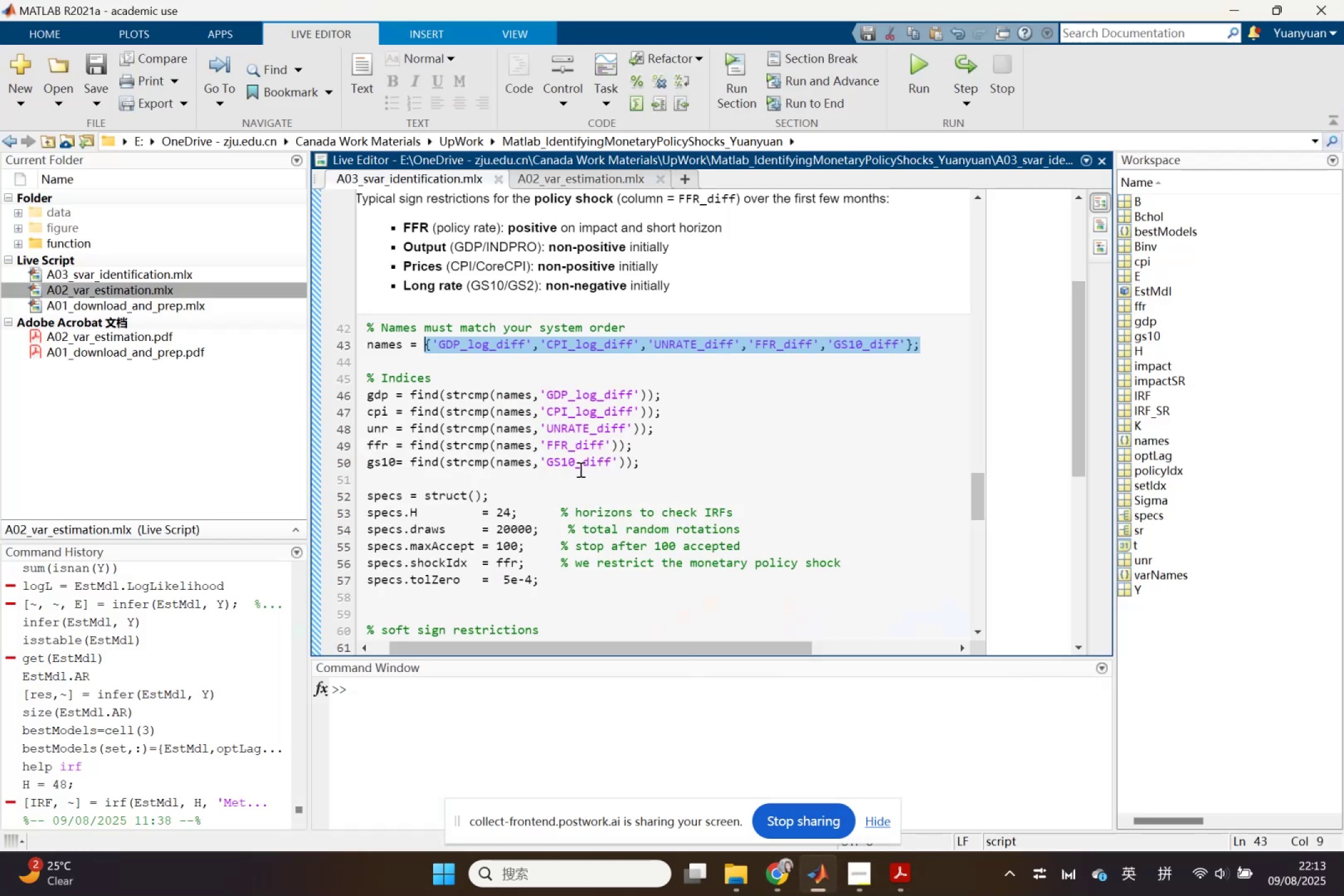 
scroll: coordinate [566, 461], scroll_direction: down, amount: 5.0
 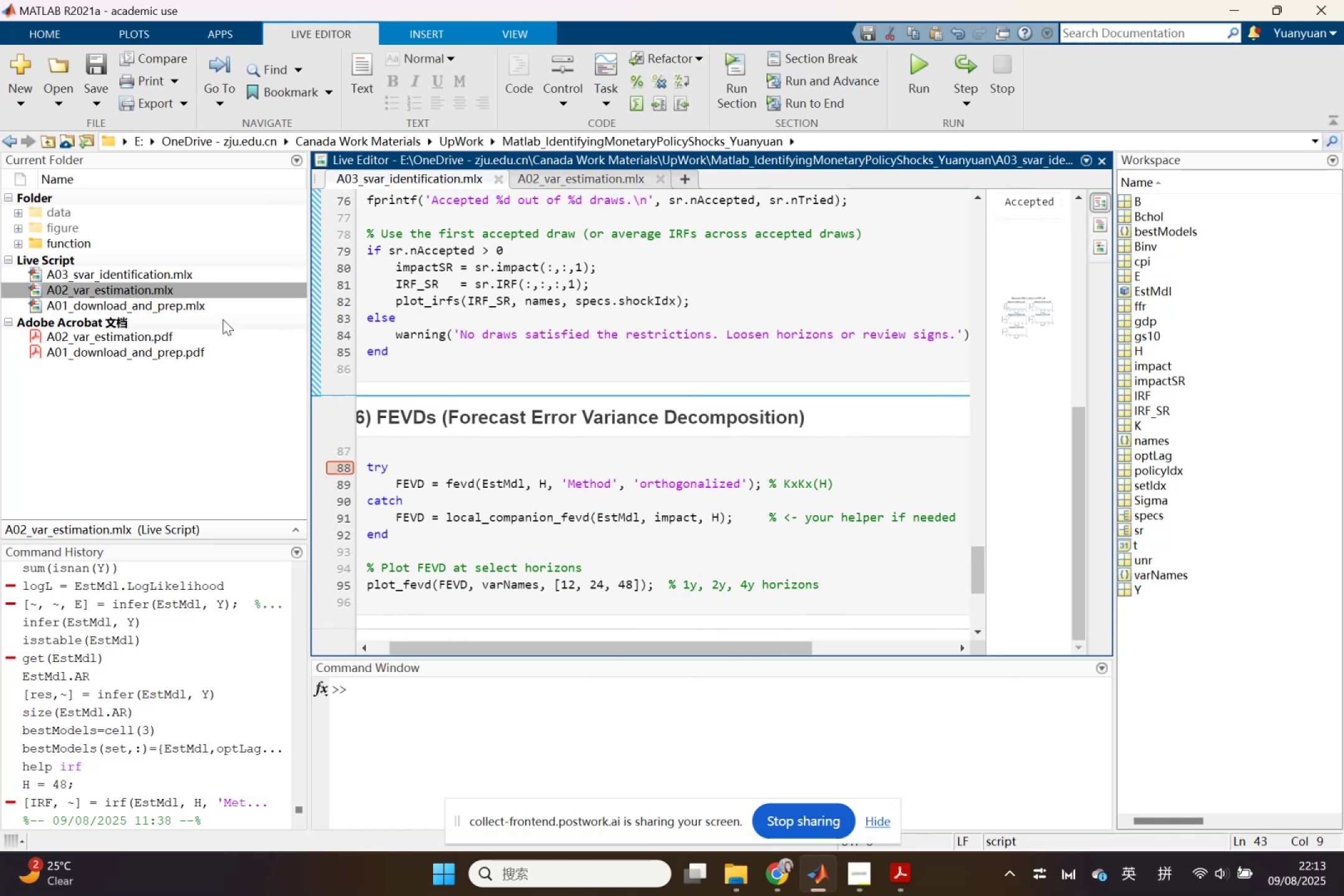 
left_click([164, 275])
 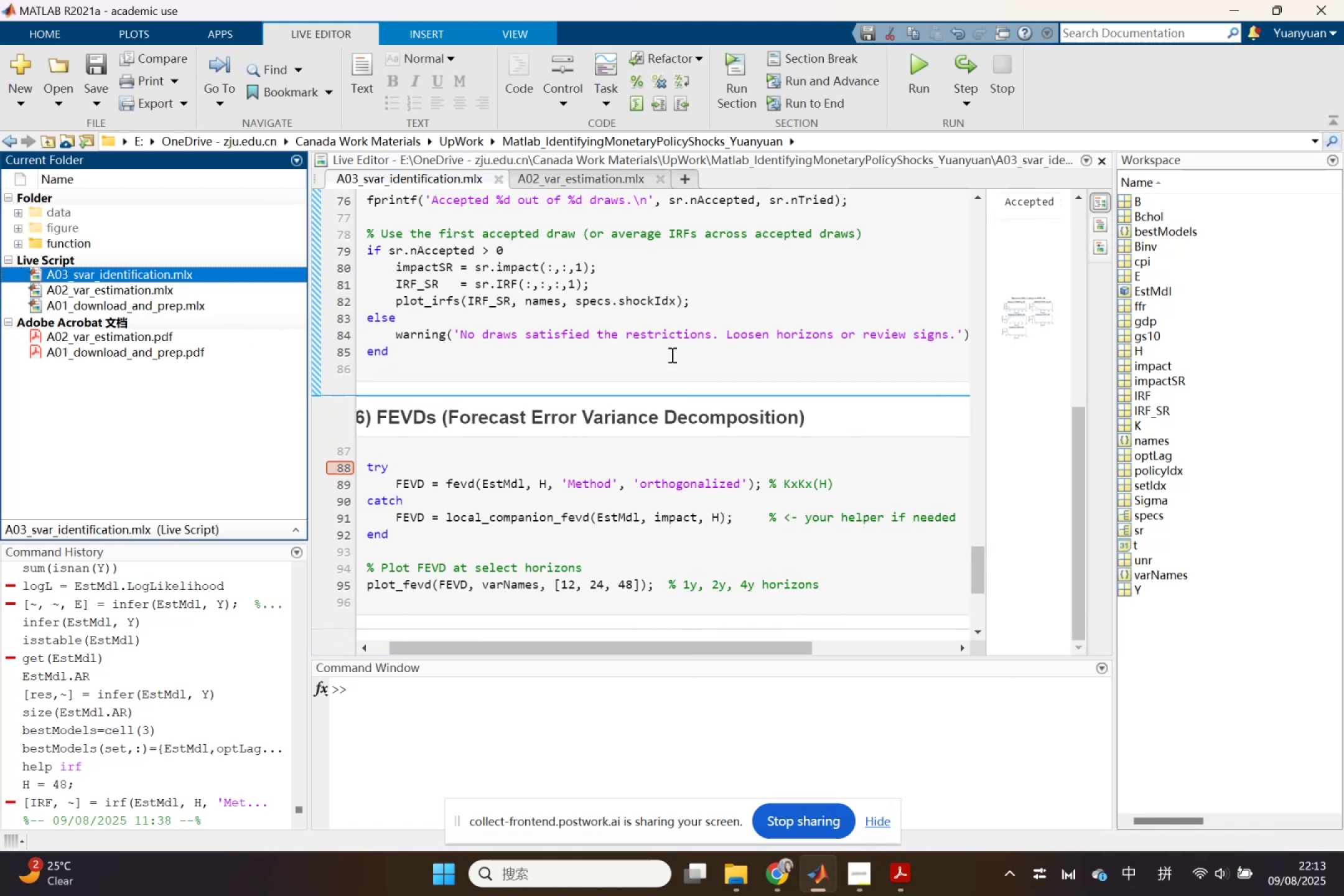 
scroll: coordinate [633, 464], scroll_direction: down, amount: 1.0
 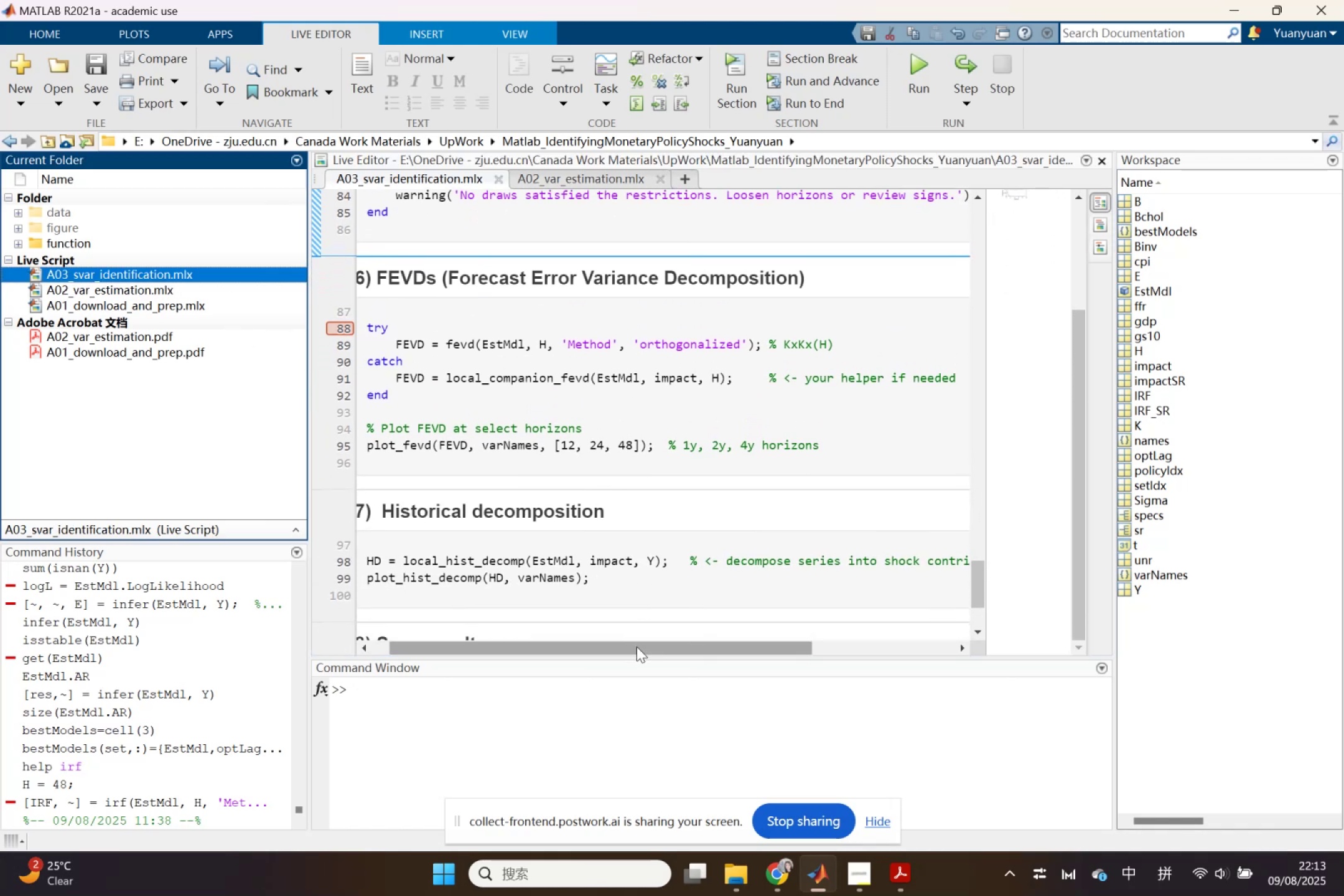 
left_click_drag(start_coordinate=[637, 646], to_coordinate=[396, 630])
 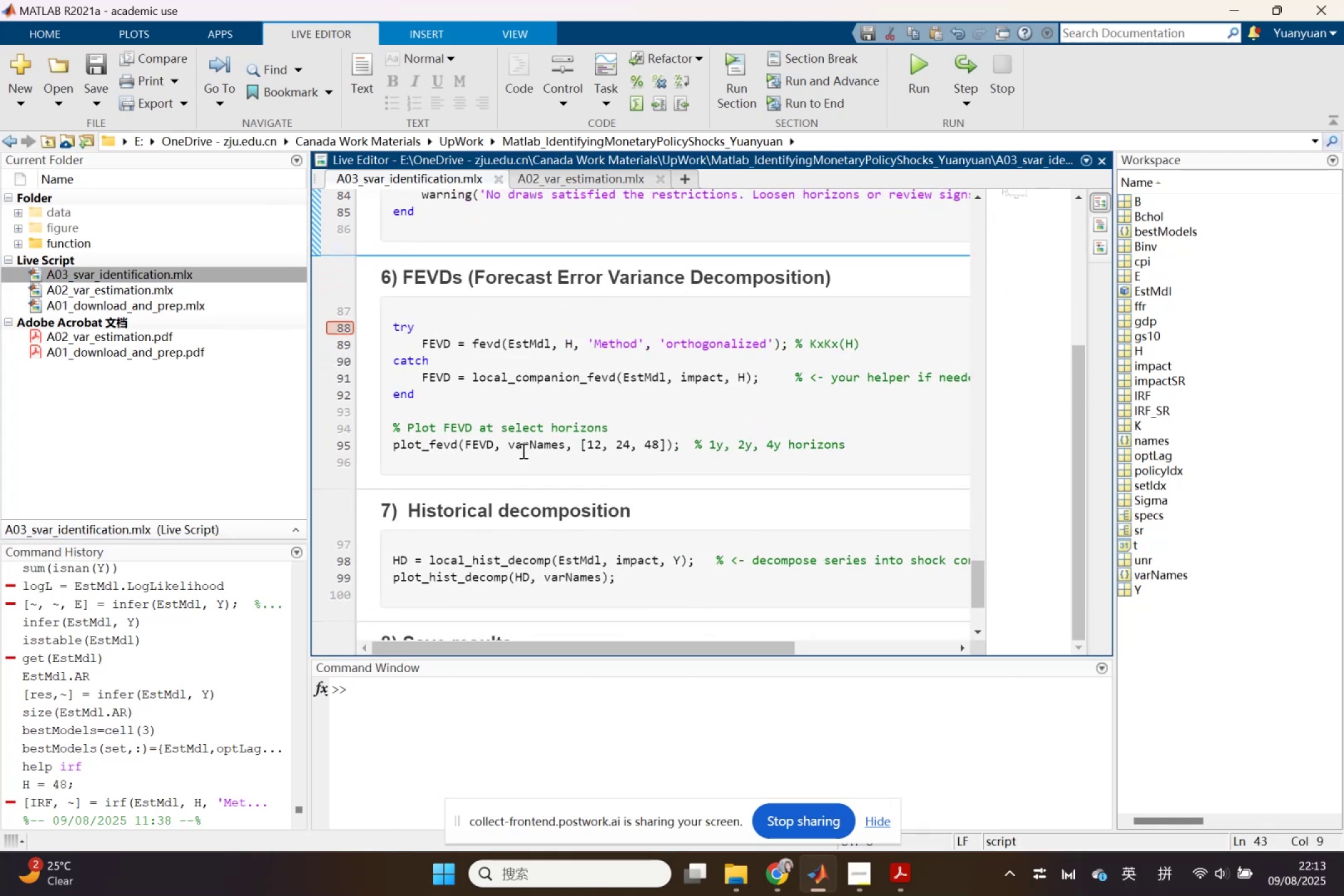 
scroll: coordinate [565, 445], scroll_direction: up, amount: 7.0
 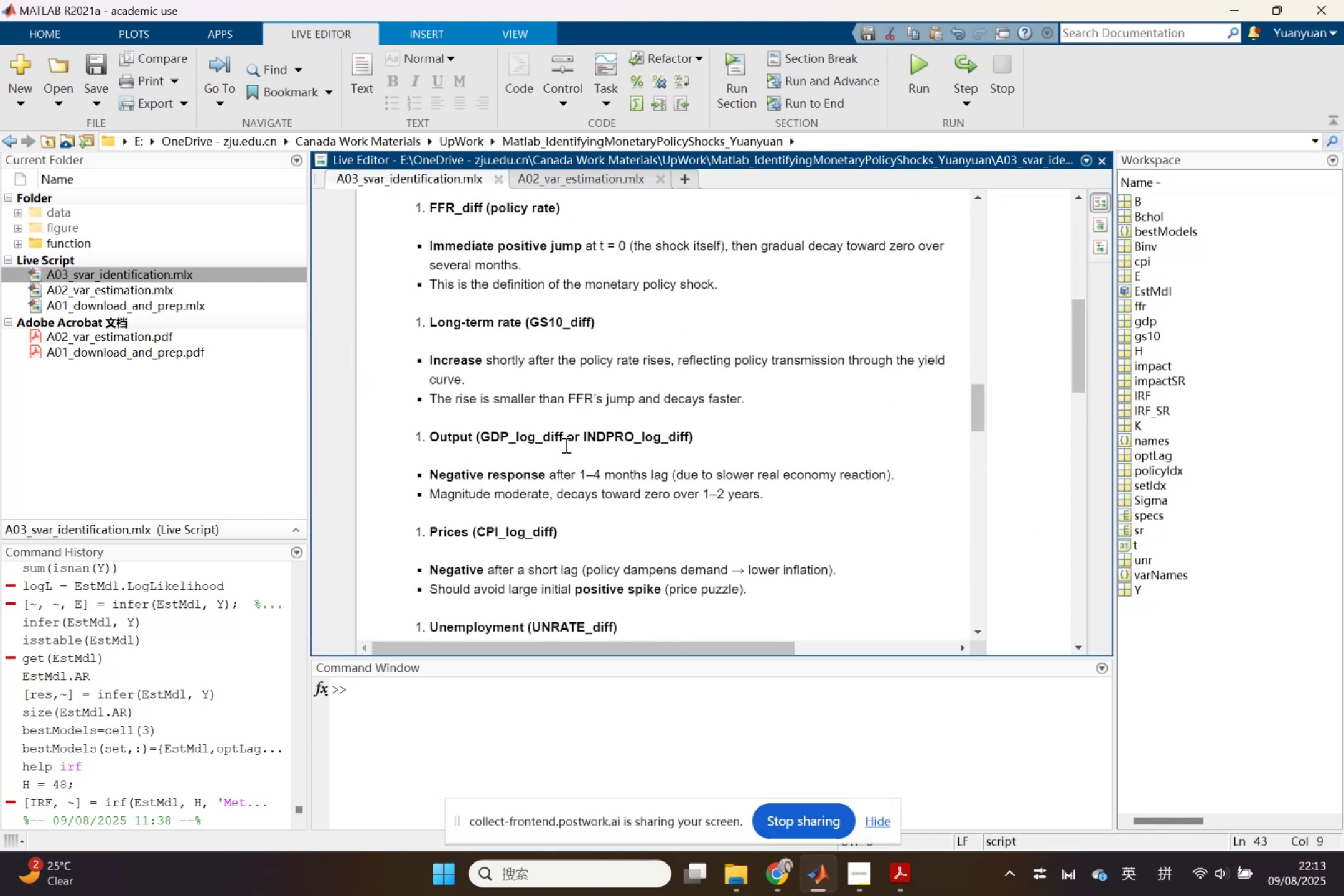 
key(Control+ControlLeft)
 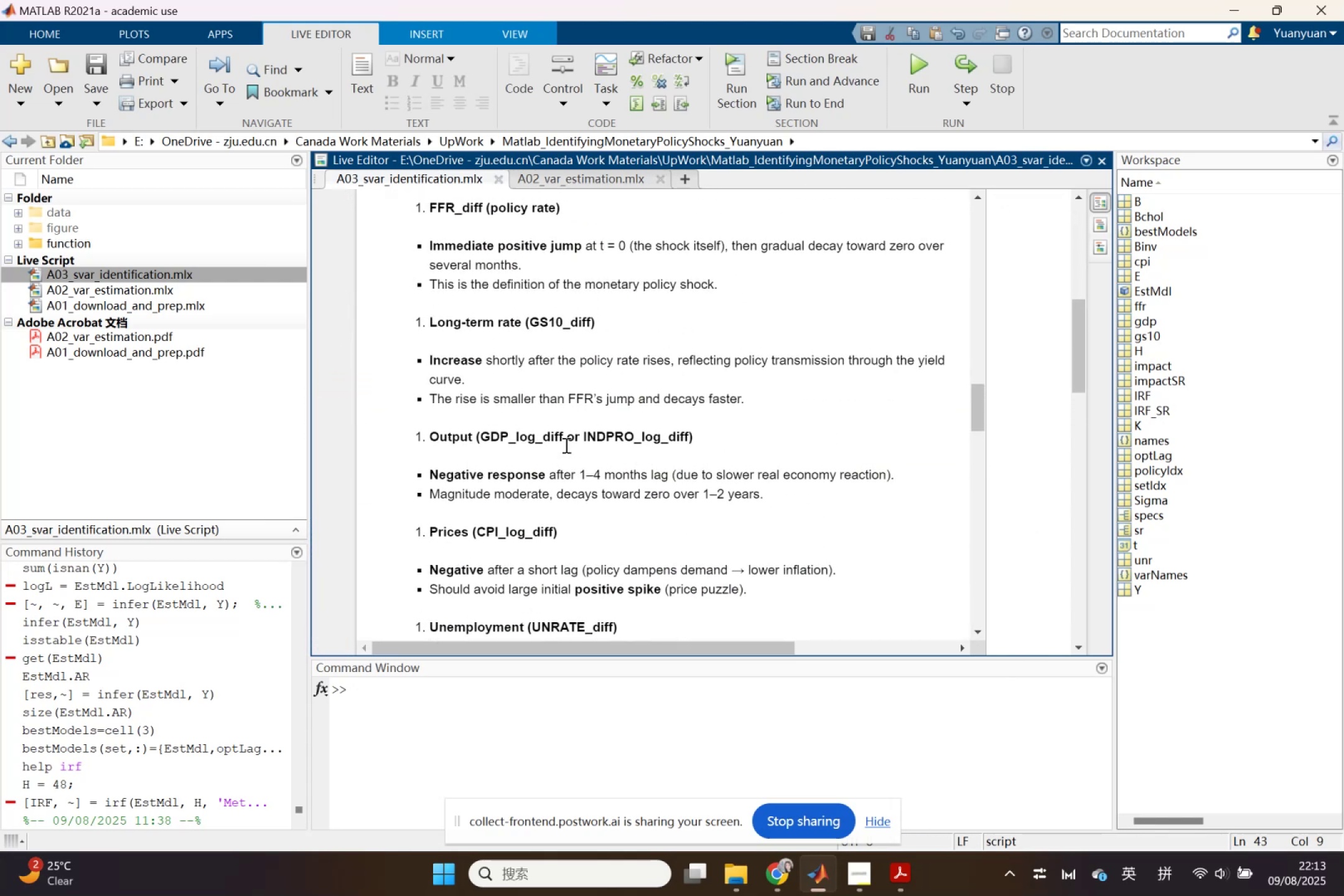 
scroll: coordinate [565, 445], scroll_direction: up, amount: 5.0
 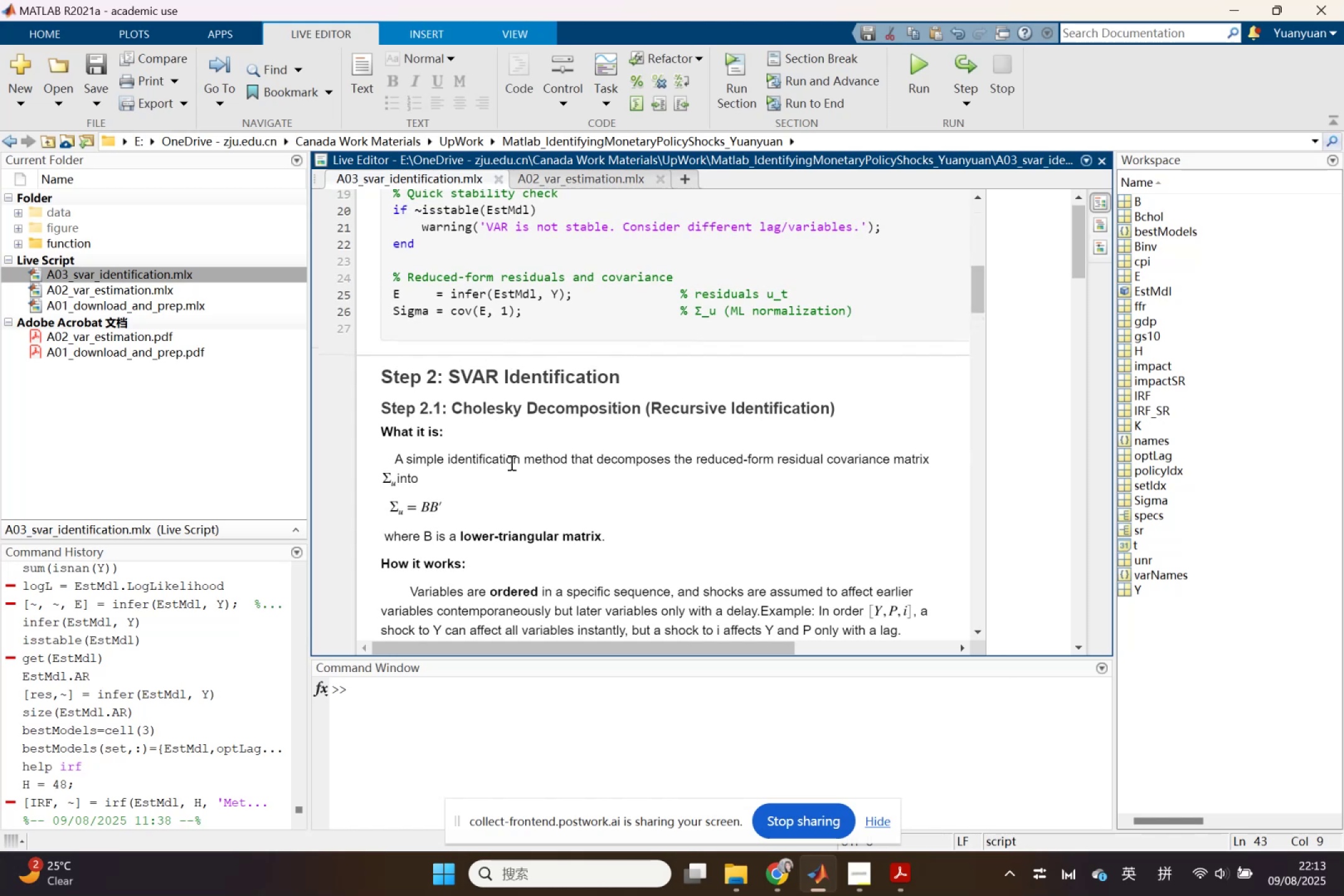 
left_click_drag(start_coordinate=[444, 401], to_coordinate=[447, 400])
 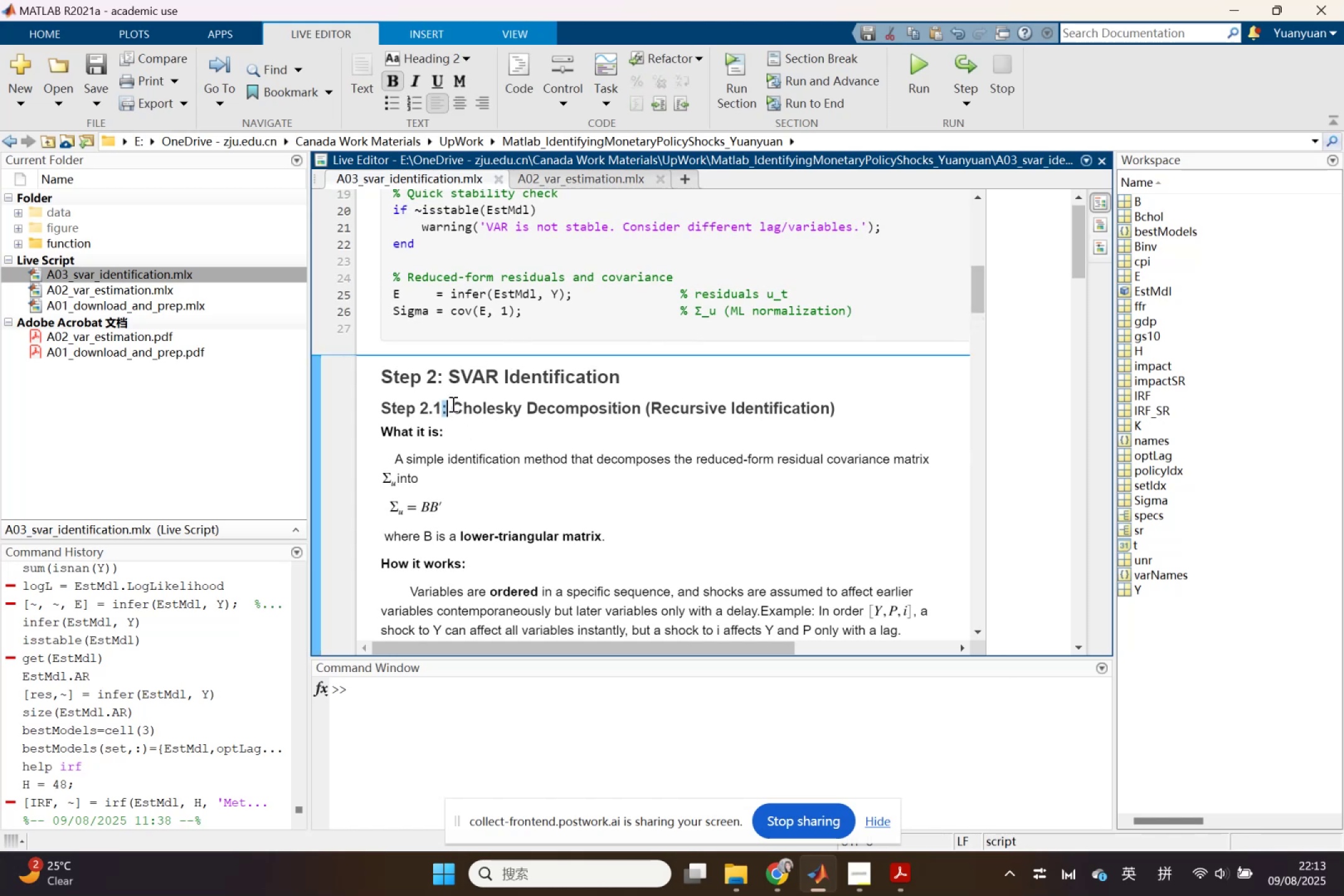 
left_click([452, 404])
 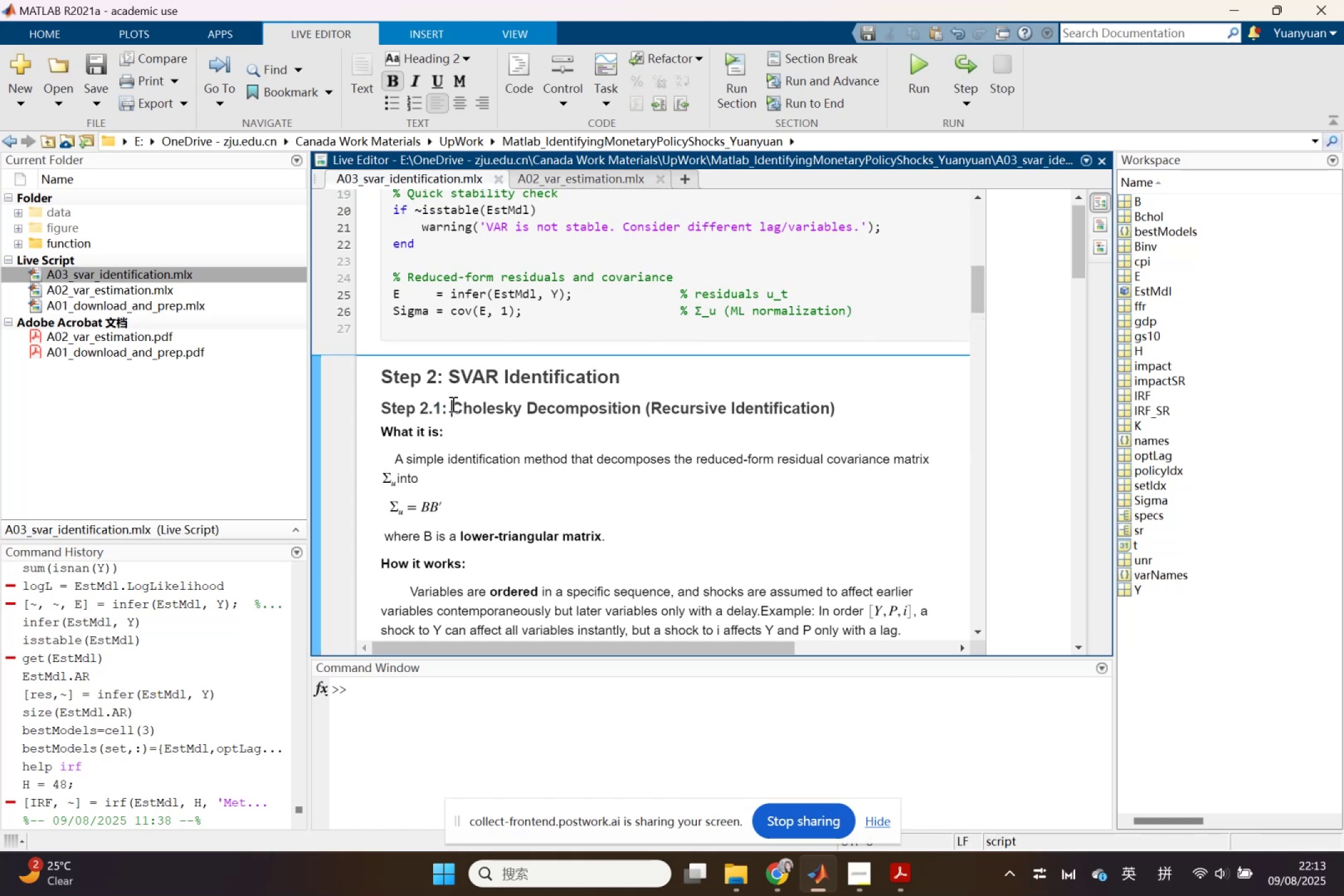 
left_click_drag(start_coordinate=[452, 405], to_coordinate=[637, 406])
 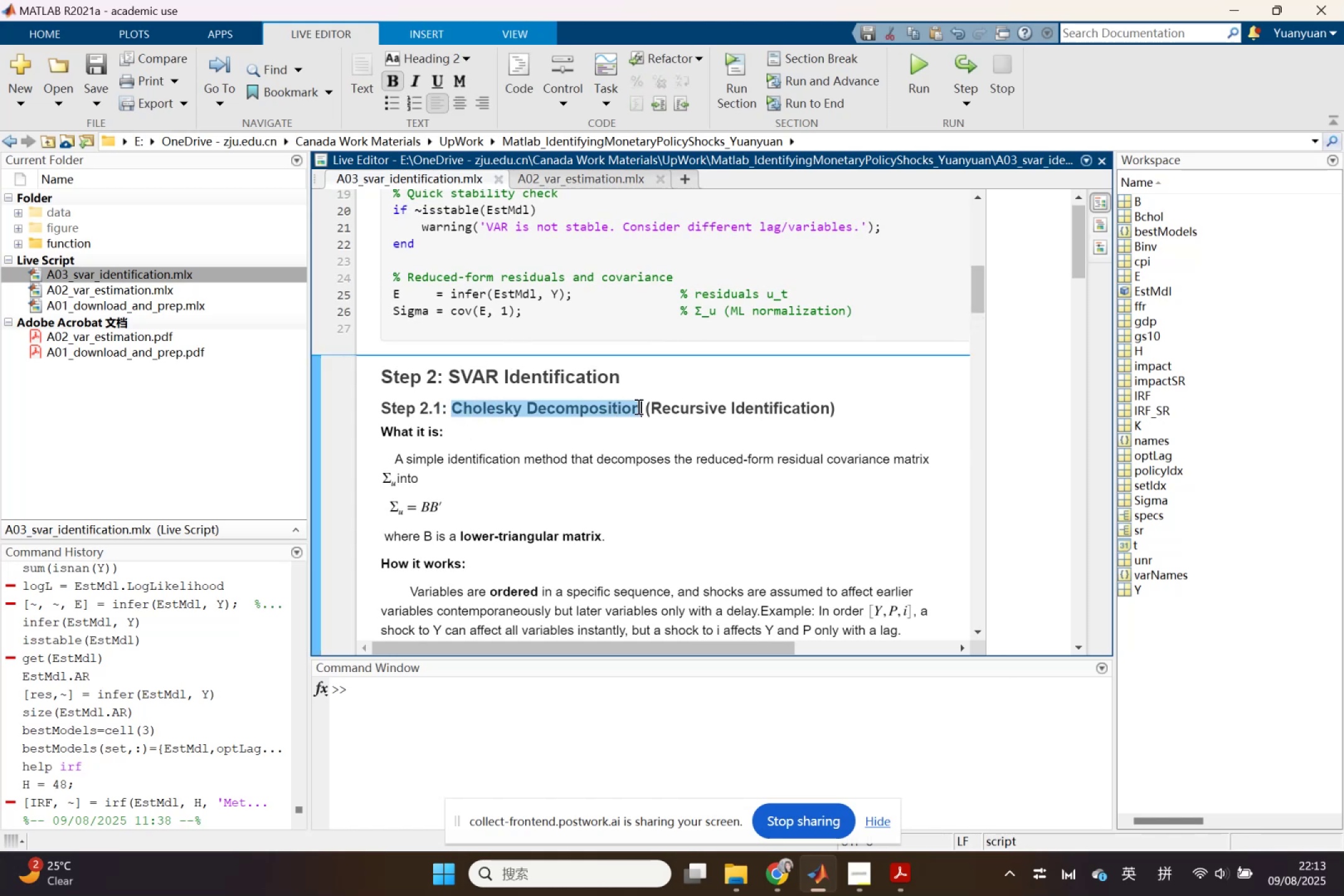 
key(Control+ControlLeft)
 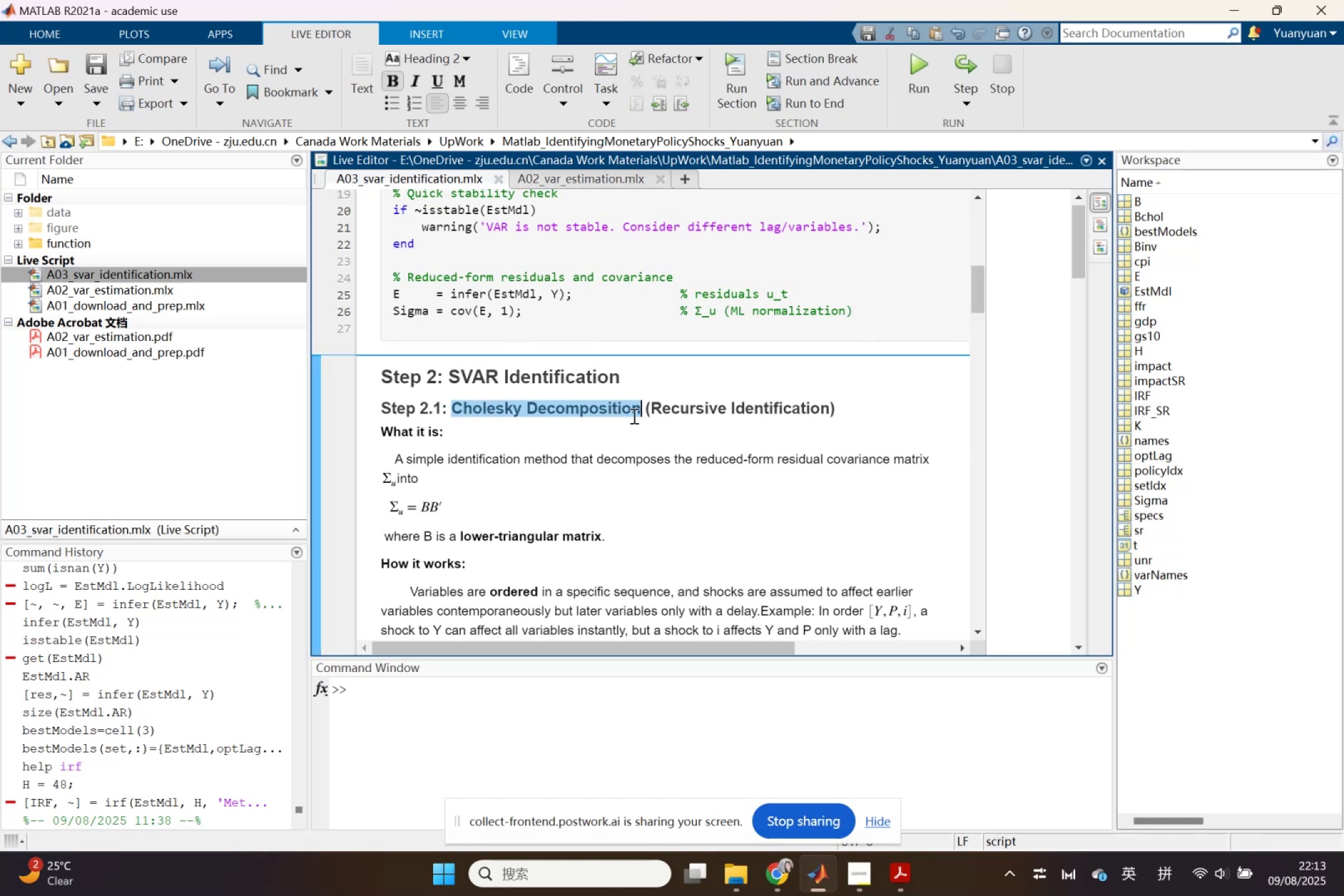 
key(Control+C)
 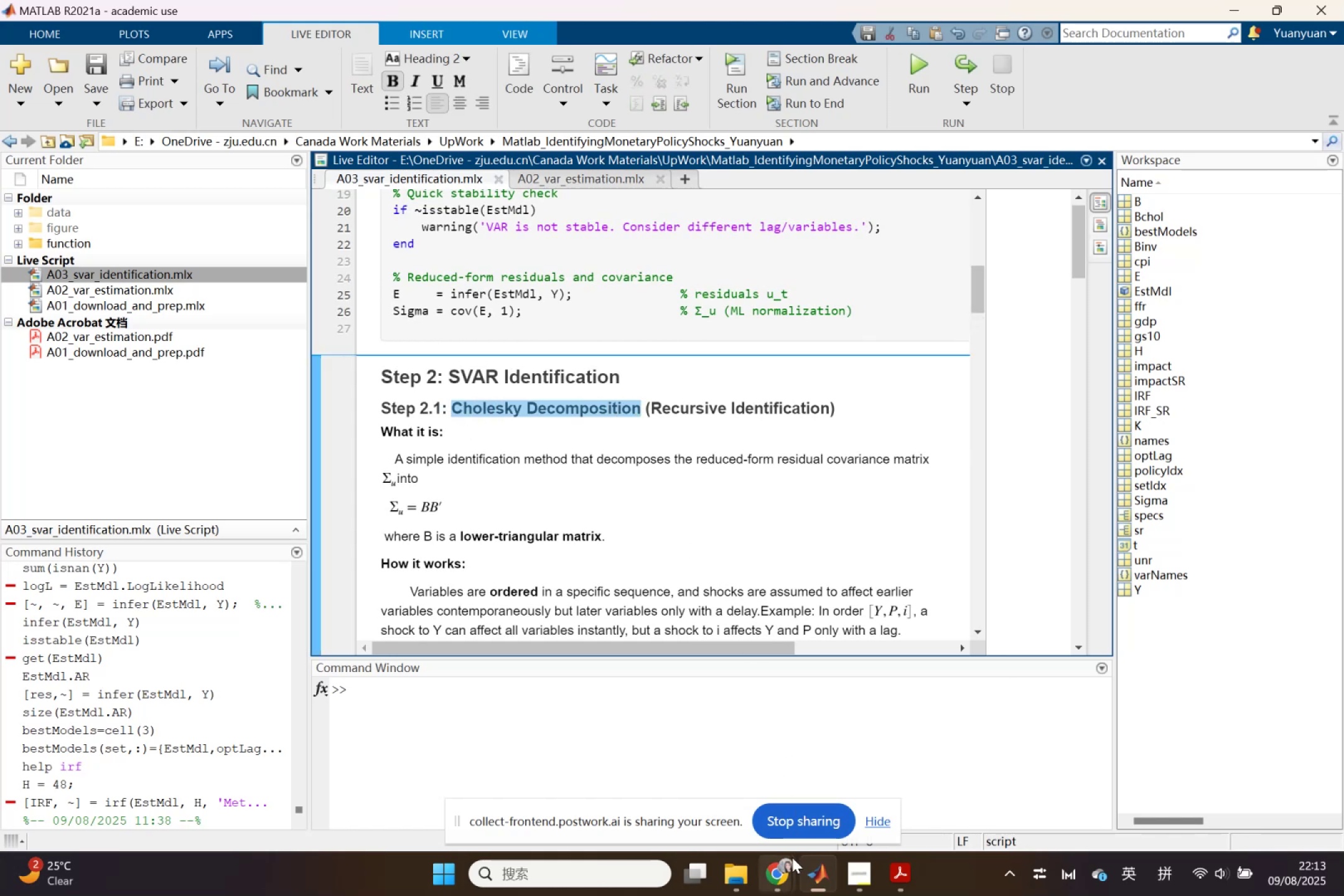 
left_click([788, 865])
 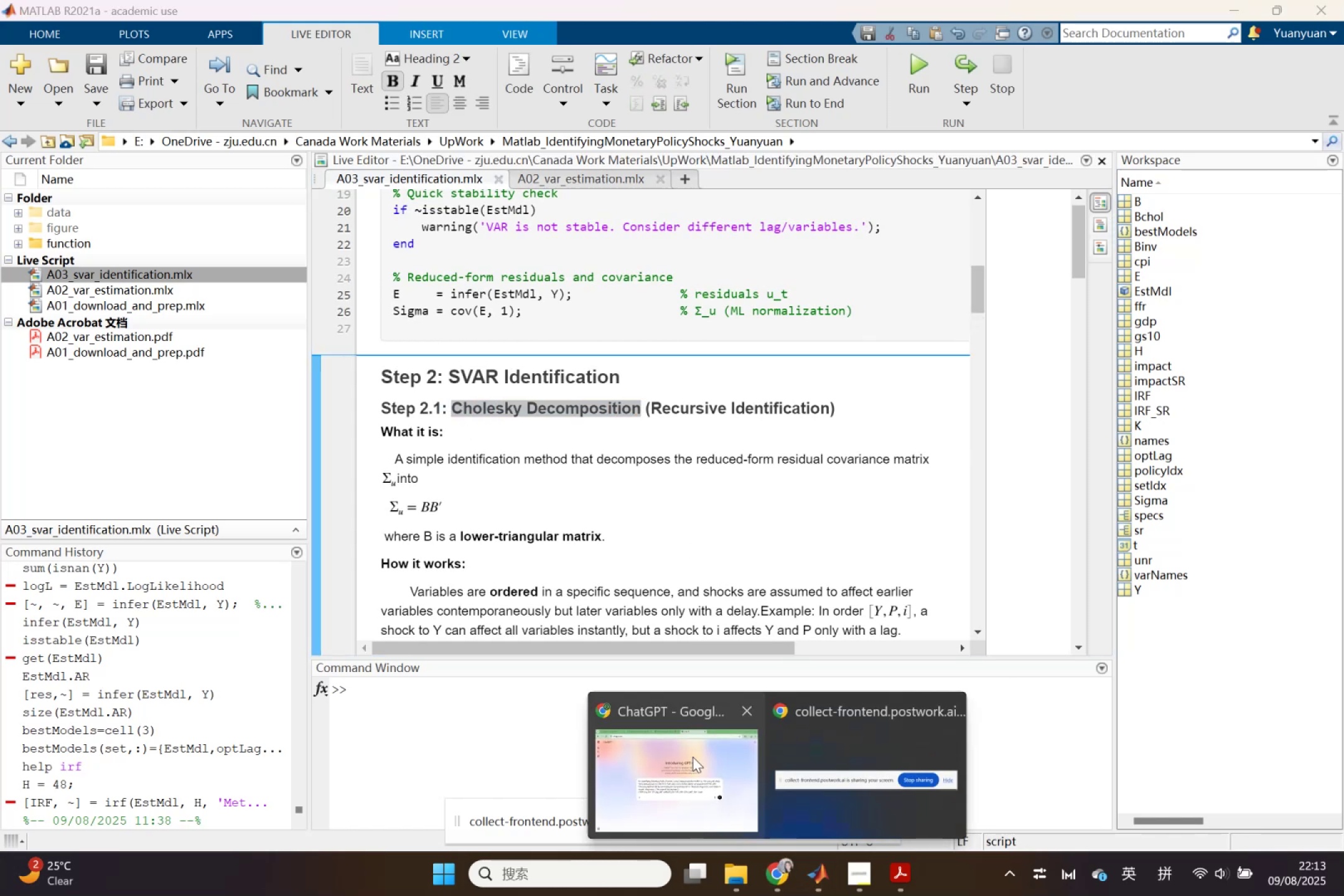 
left_click([693, 757])
 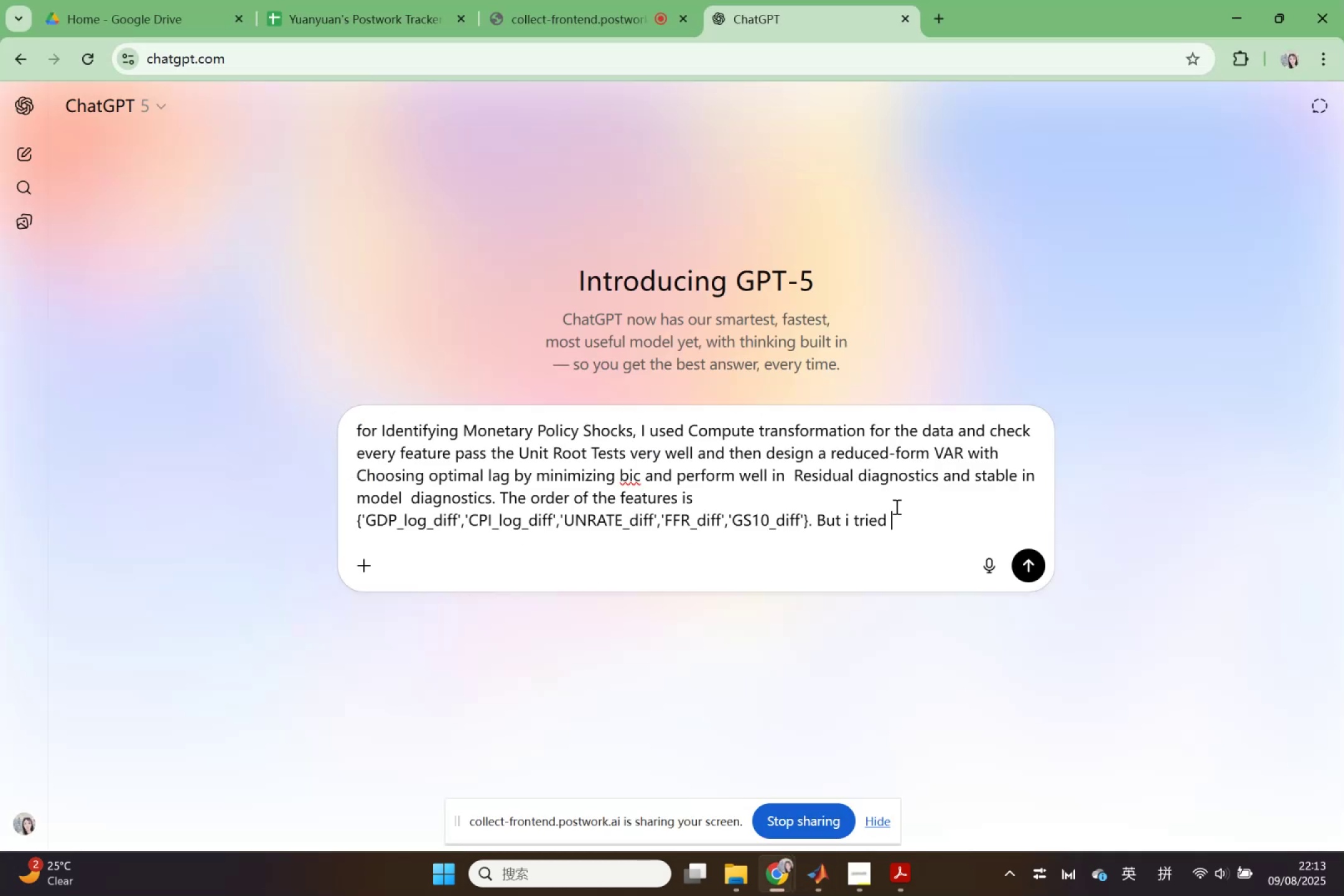 
key(Control+V)
 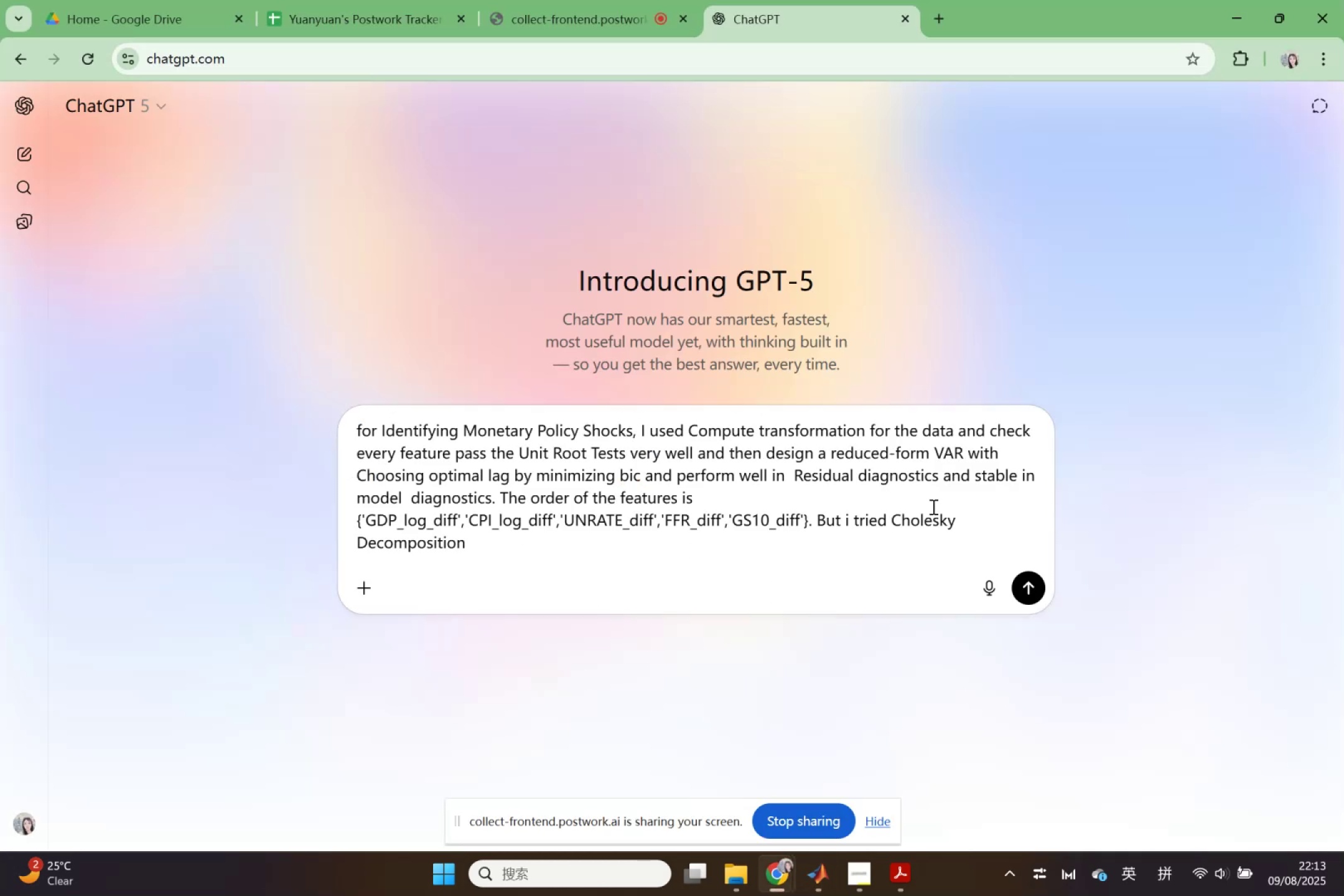 
type( the idf)
key(Backspace)
key(Backspace)
key(Backspace)
type(irf)
 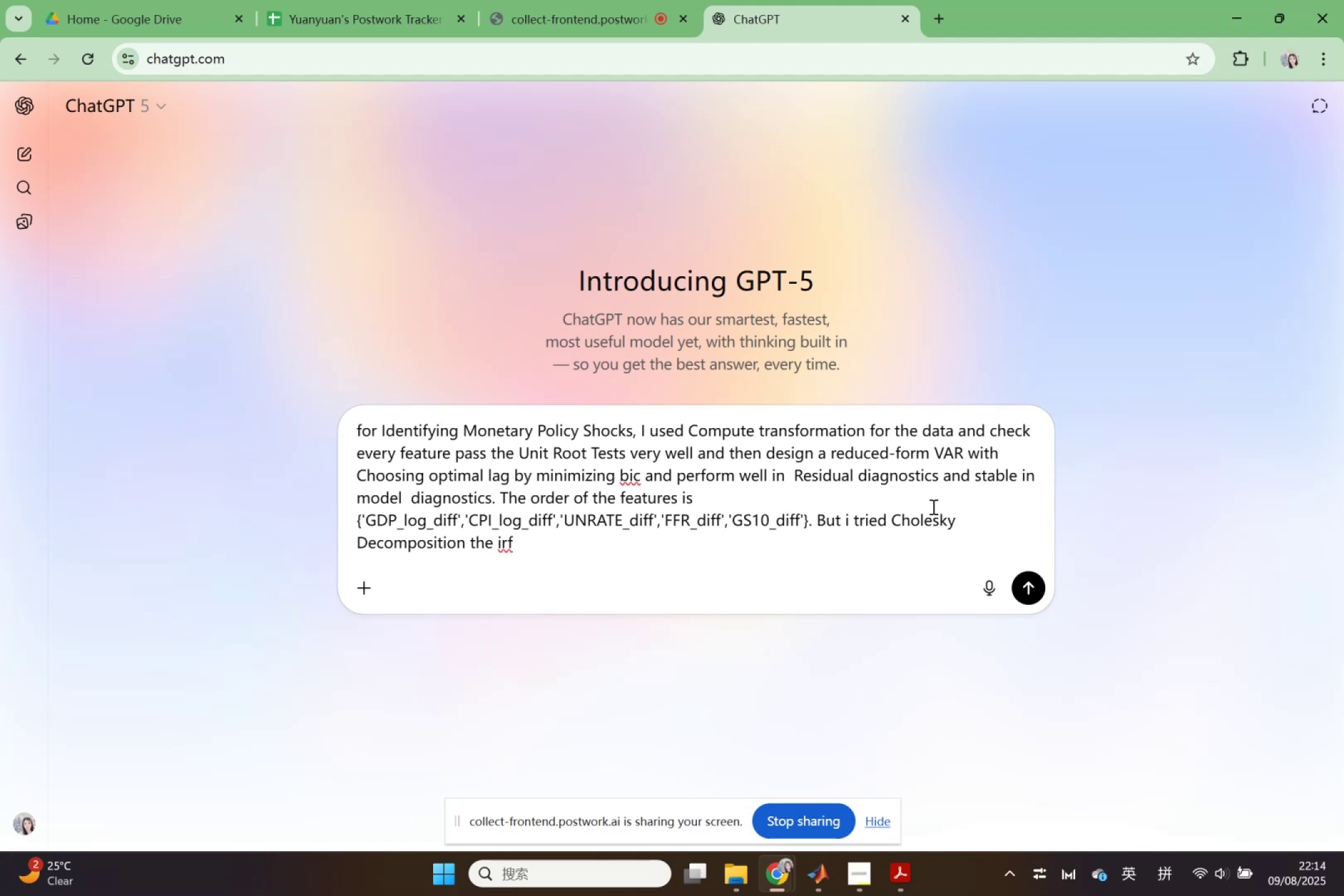 
wait(5.21)
 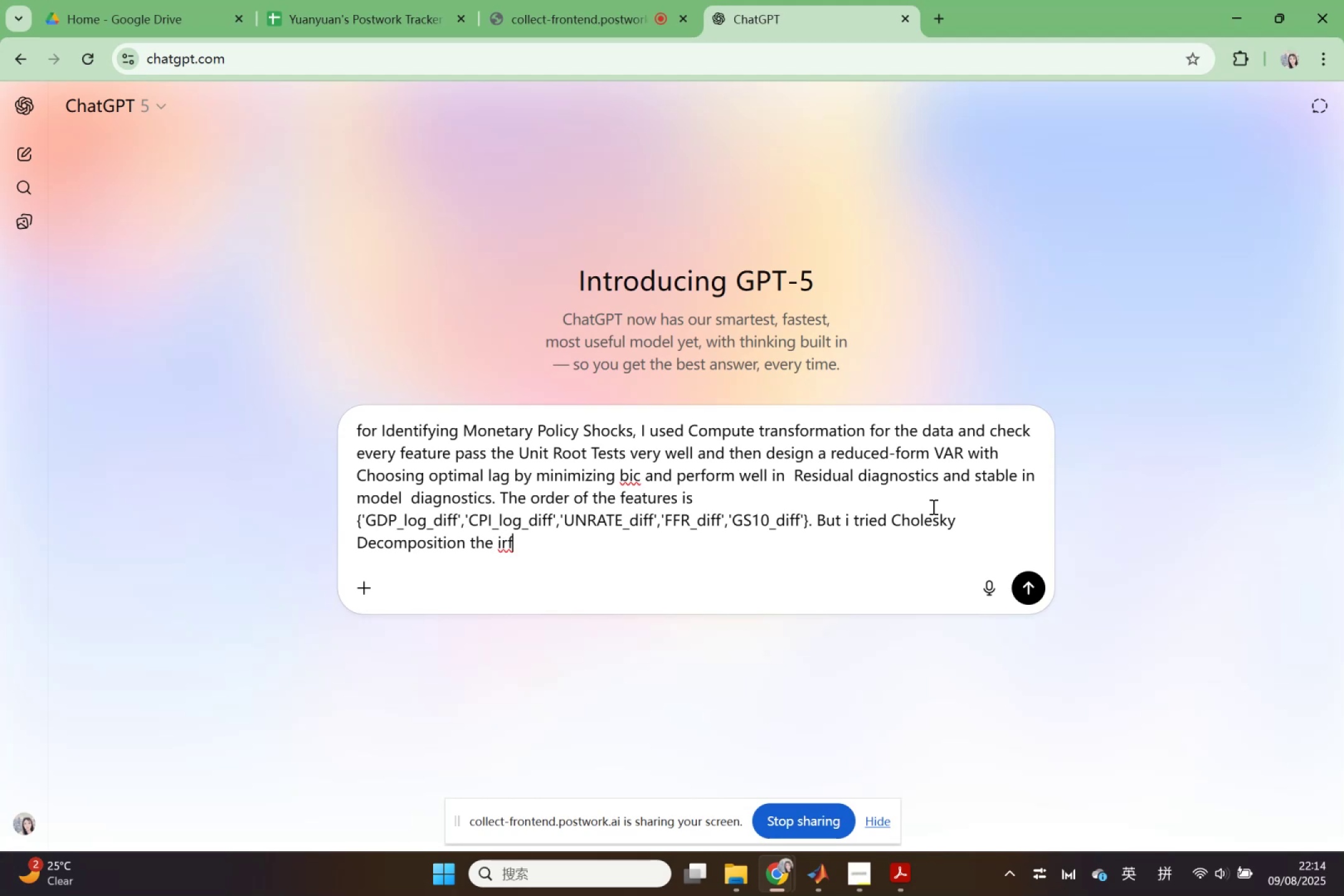 
key(ArrowLeft)
 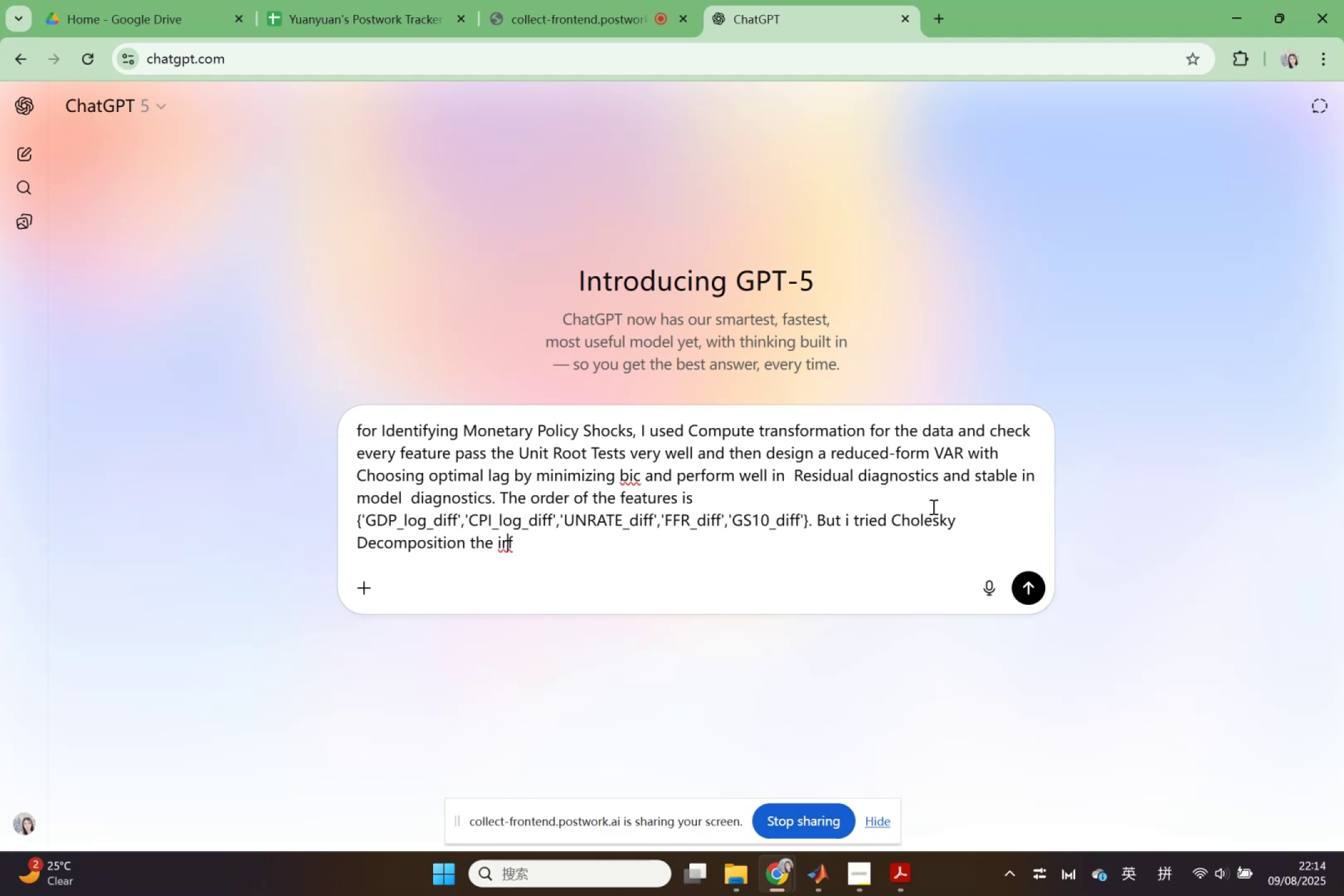 
key(ArrowLeft)
 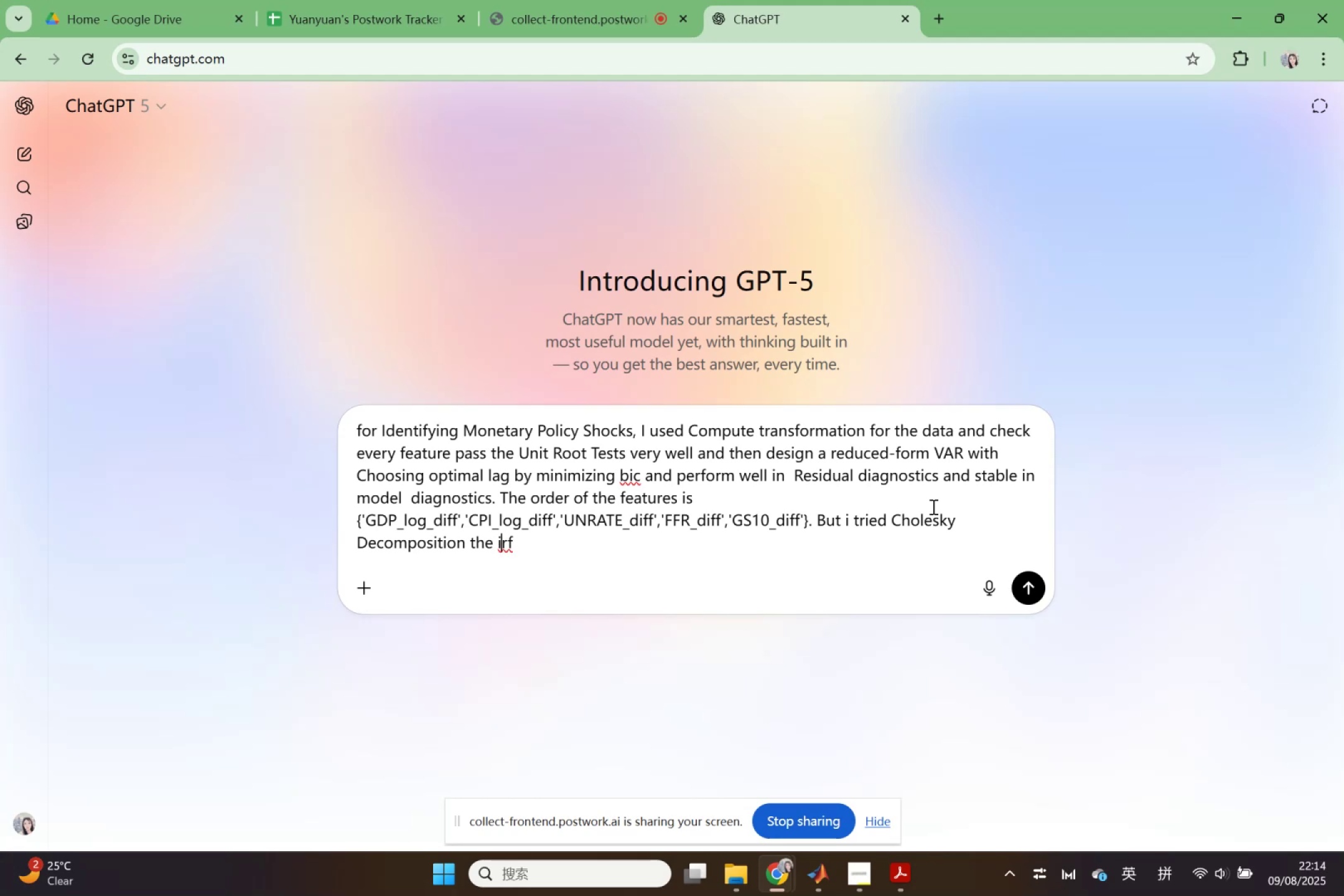 
key(ArrowLeft)
 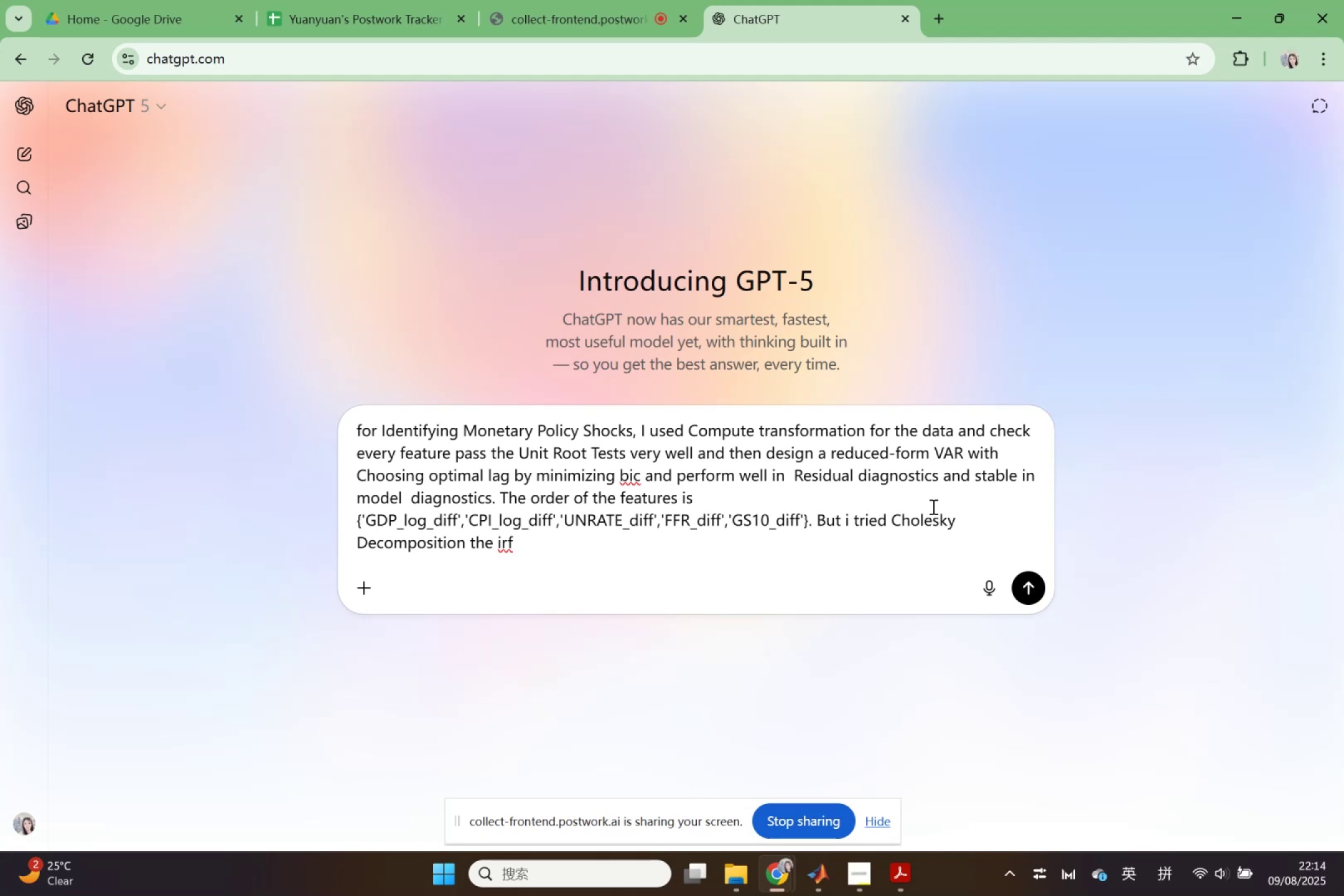 
key(Backspace)
key(Backspace)
key(Backspace)
key(Backspace)
type(and )
 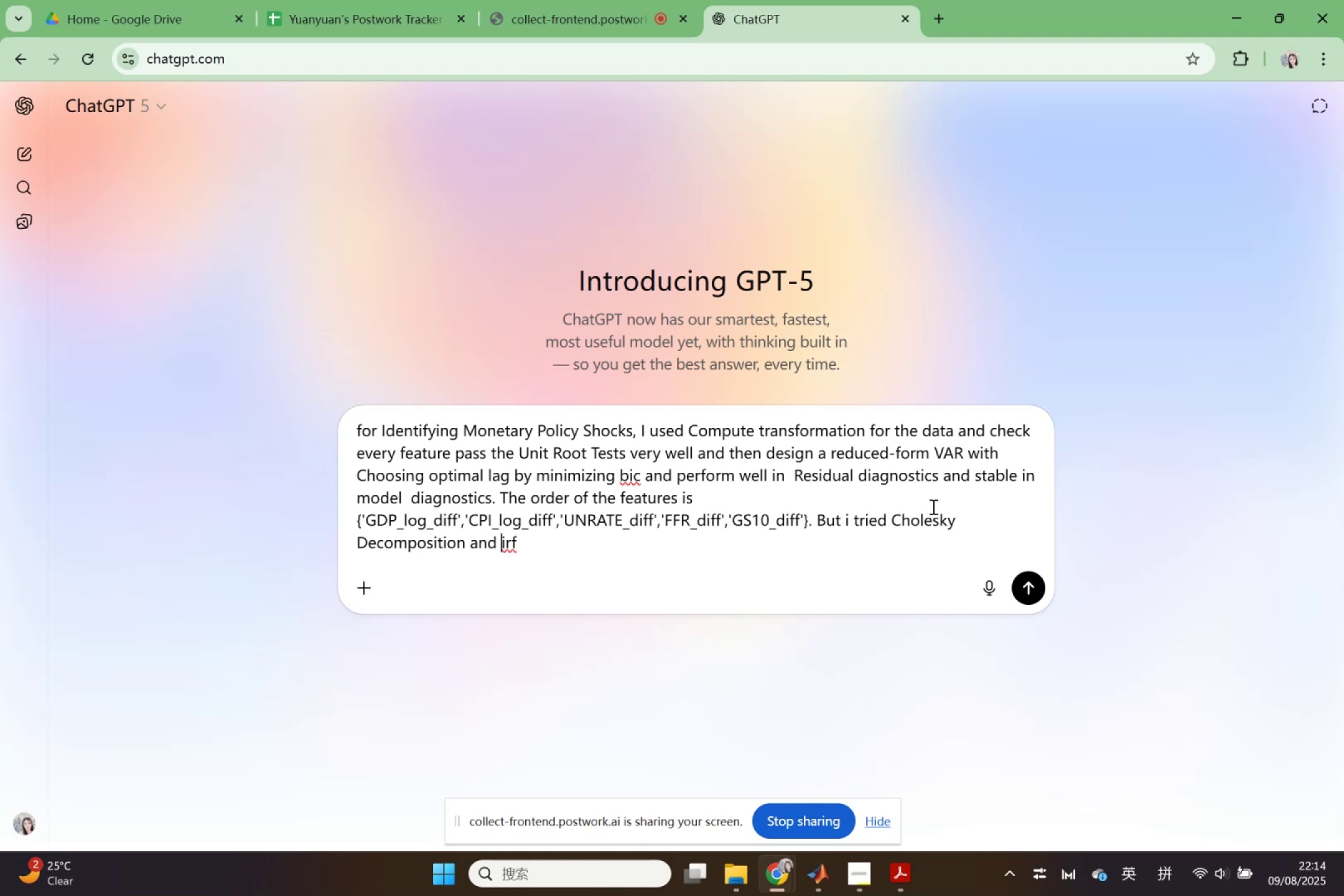 
key(ArrowRight)
 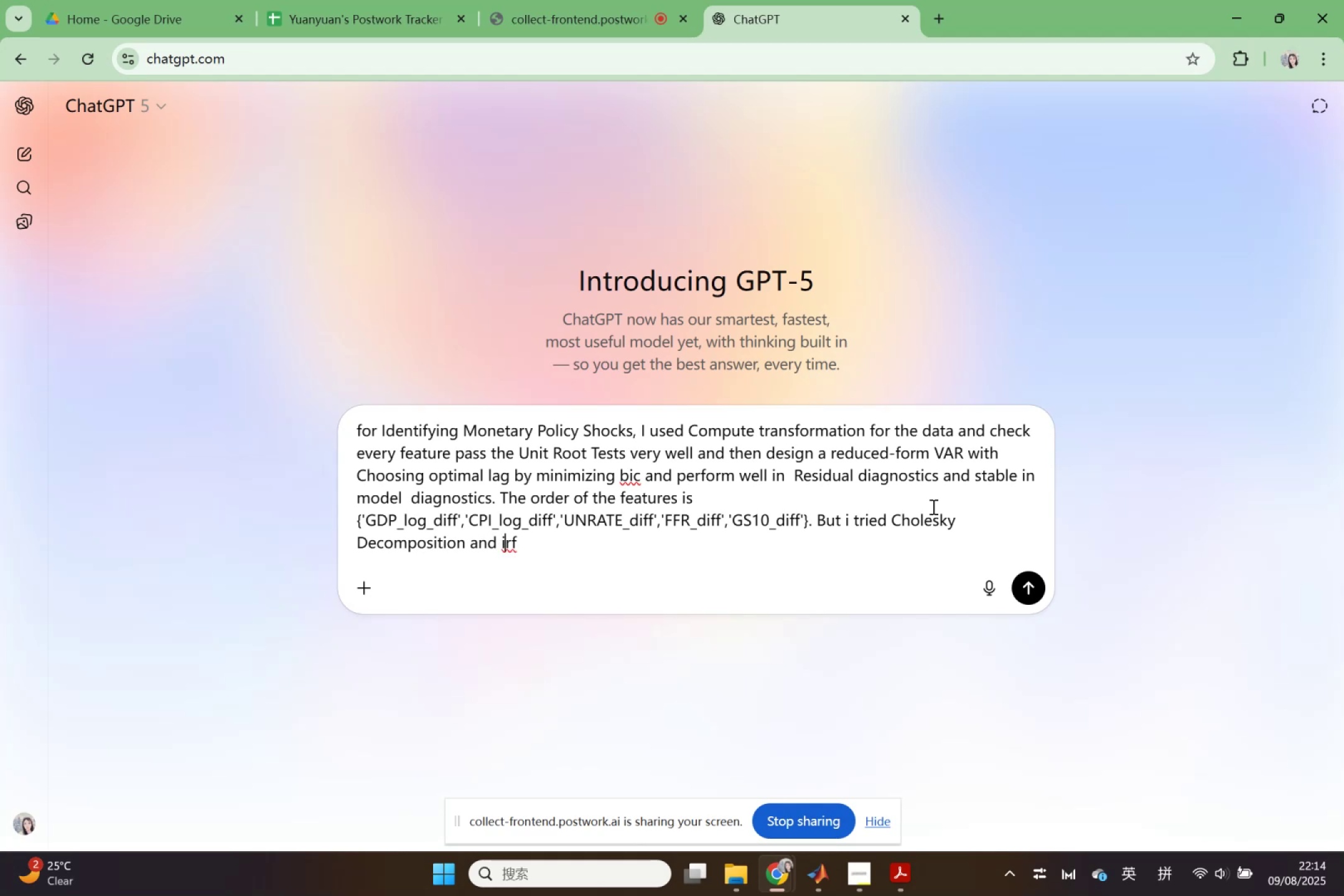 
key(ArrowRight)
 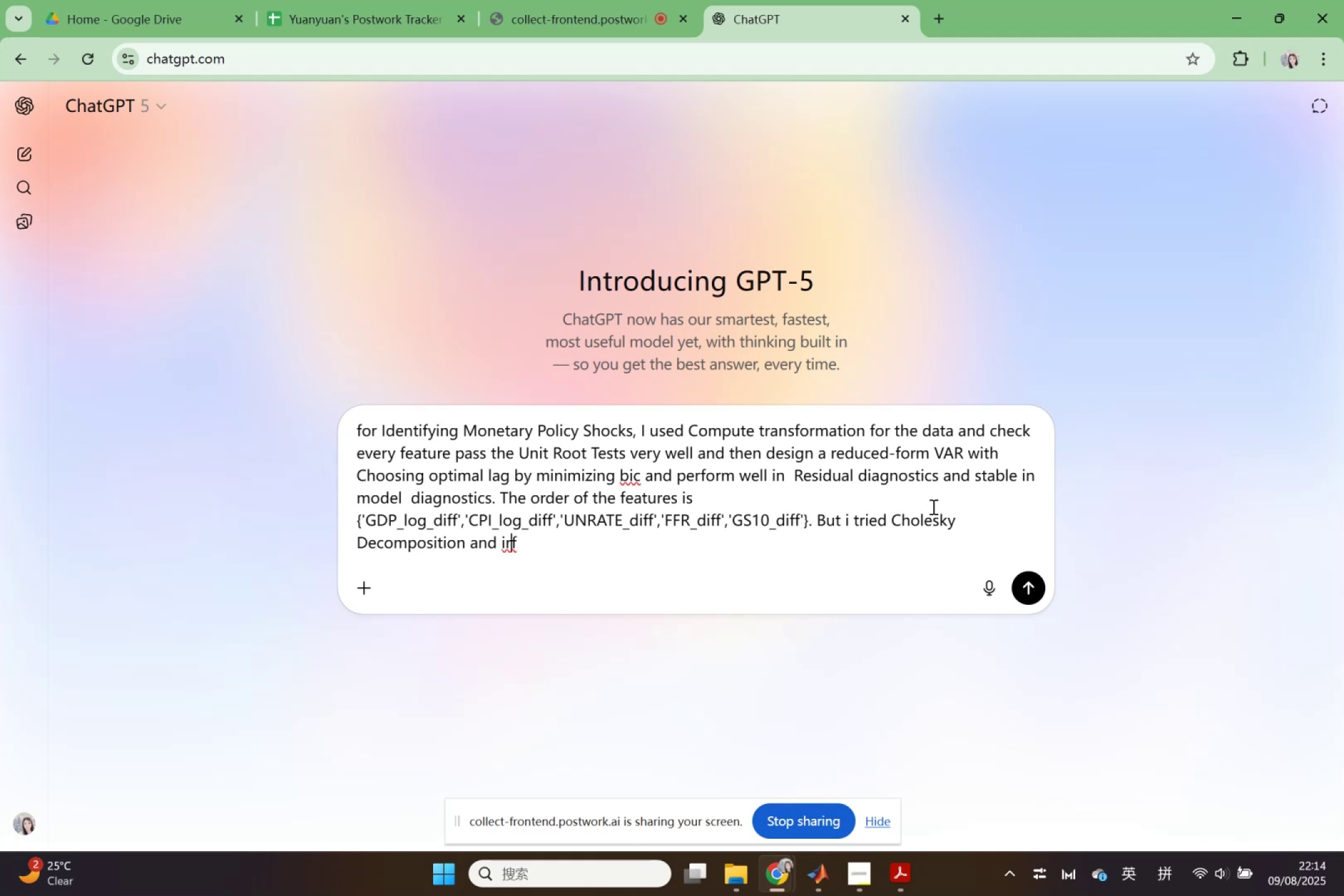 
key(ArrowRight)
 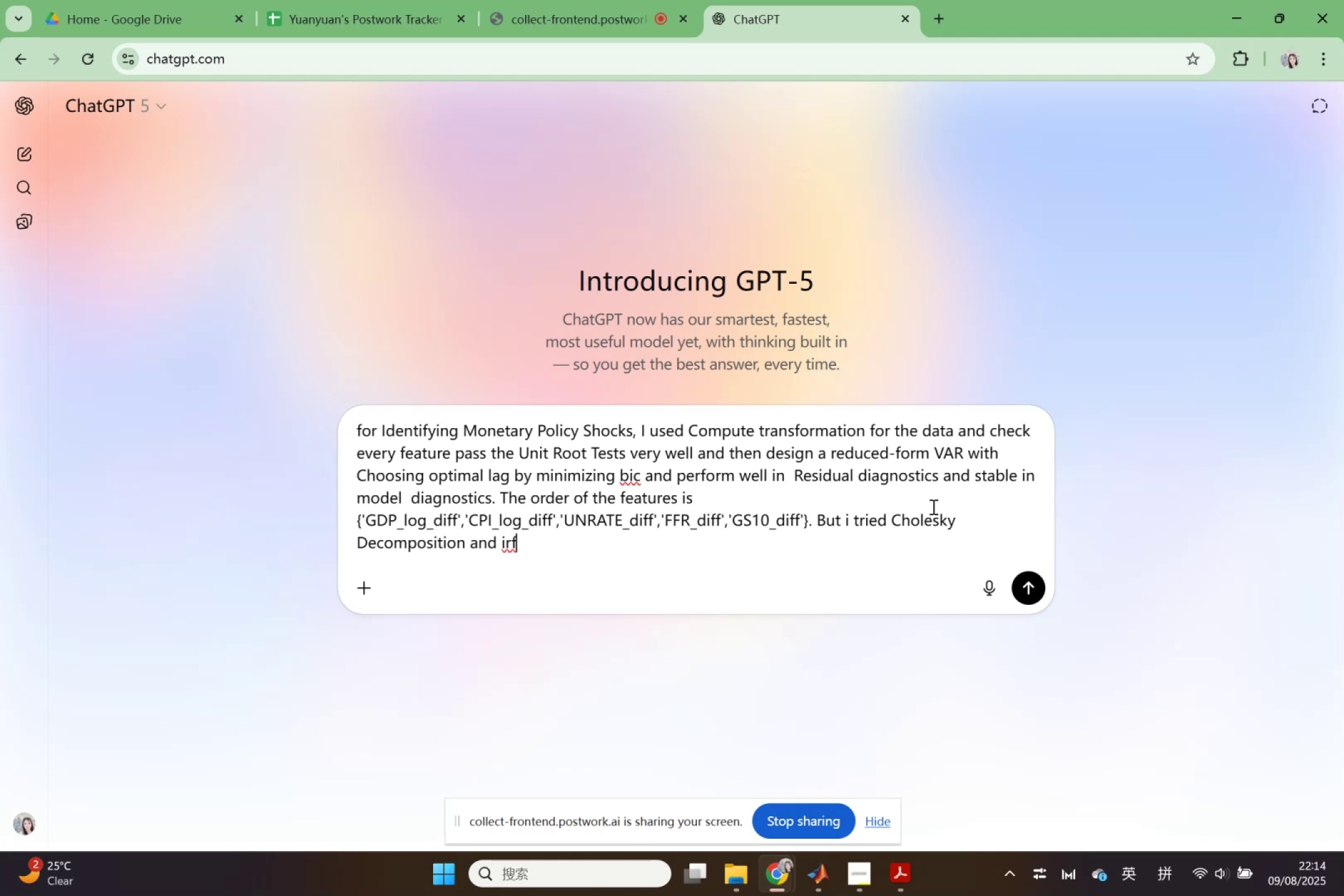 
type(s not consit)
key(Backspace)
type(st with )
key(Backspace)
key(Backspace)
key(Backspace)
key(Backspace)
key(Backspace)
key(Backspace)
key(Backspace)
key(Backspace)
key(Backspace)
key(Backspace)
key(Backspace)
key(Backspace)
key(Backspace)
type(align with )
 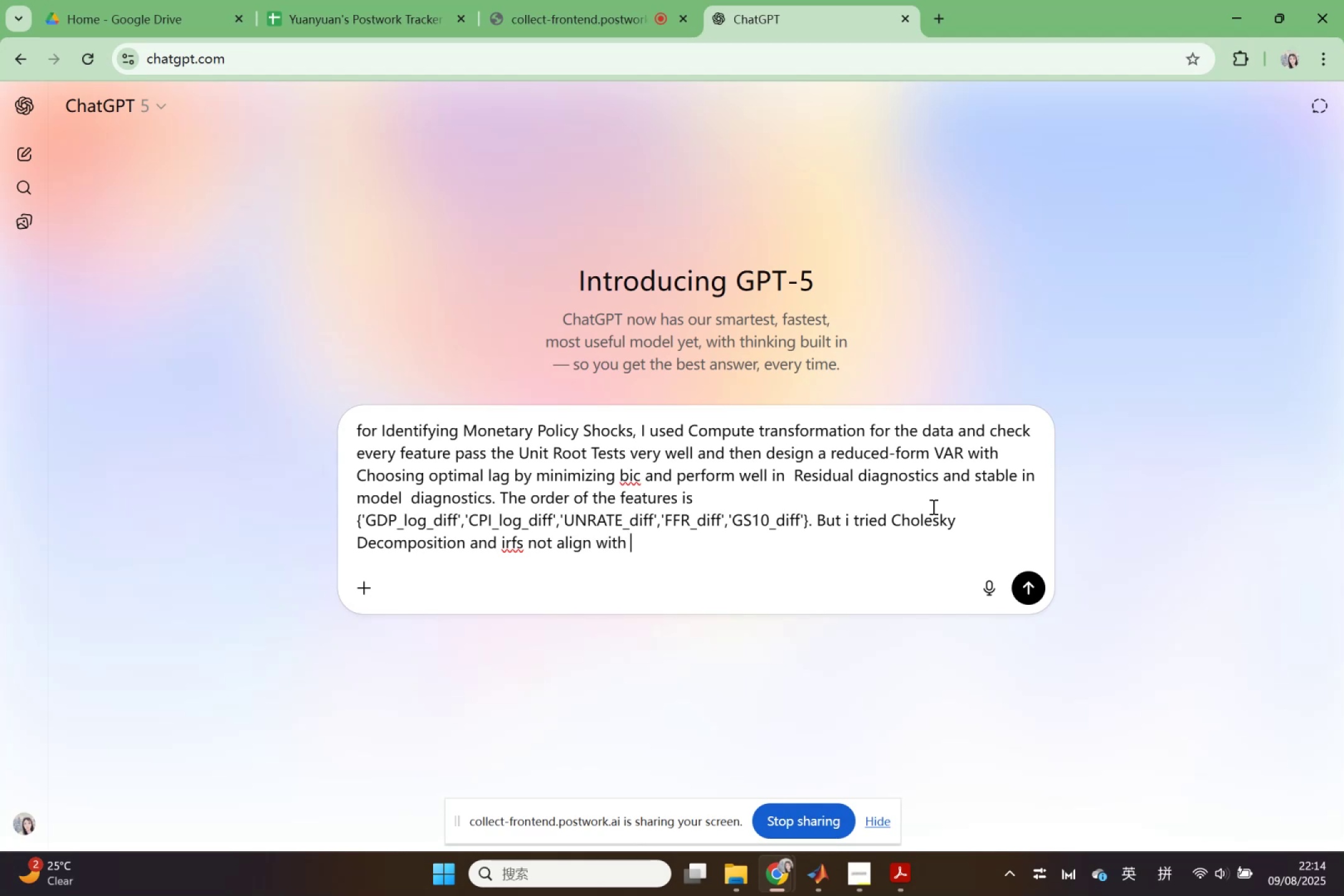 
hold_key(key=ArrowLeft, duration=1.17)
 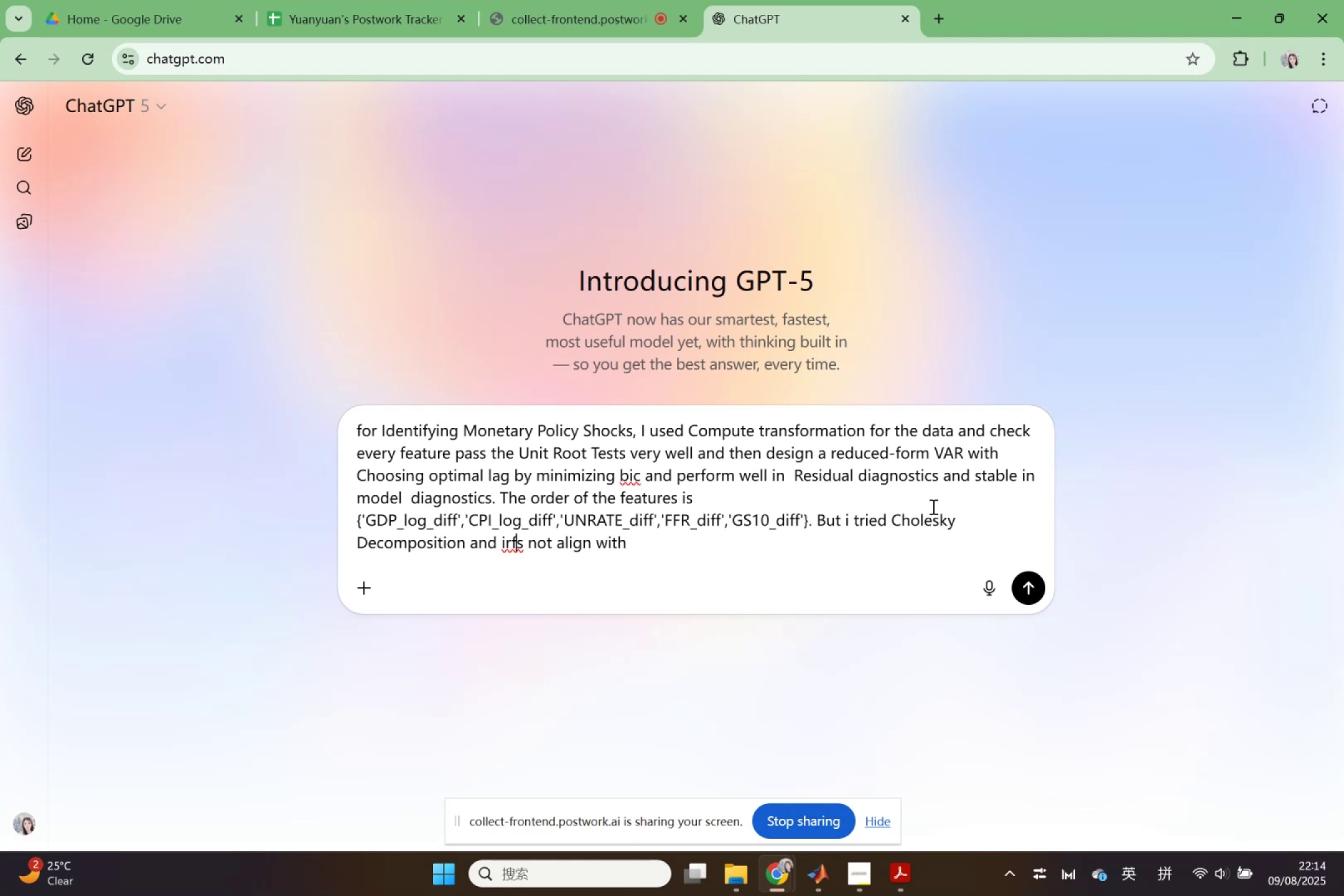 
key(ArrowLeft)
 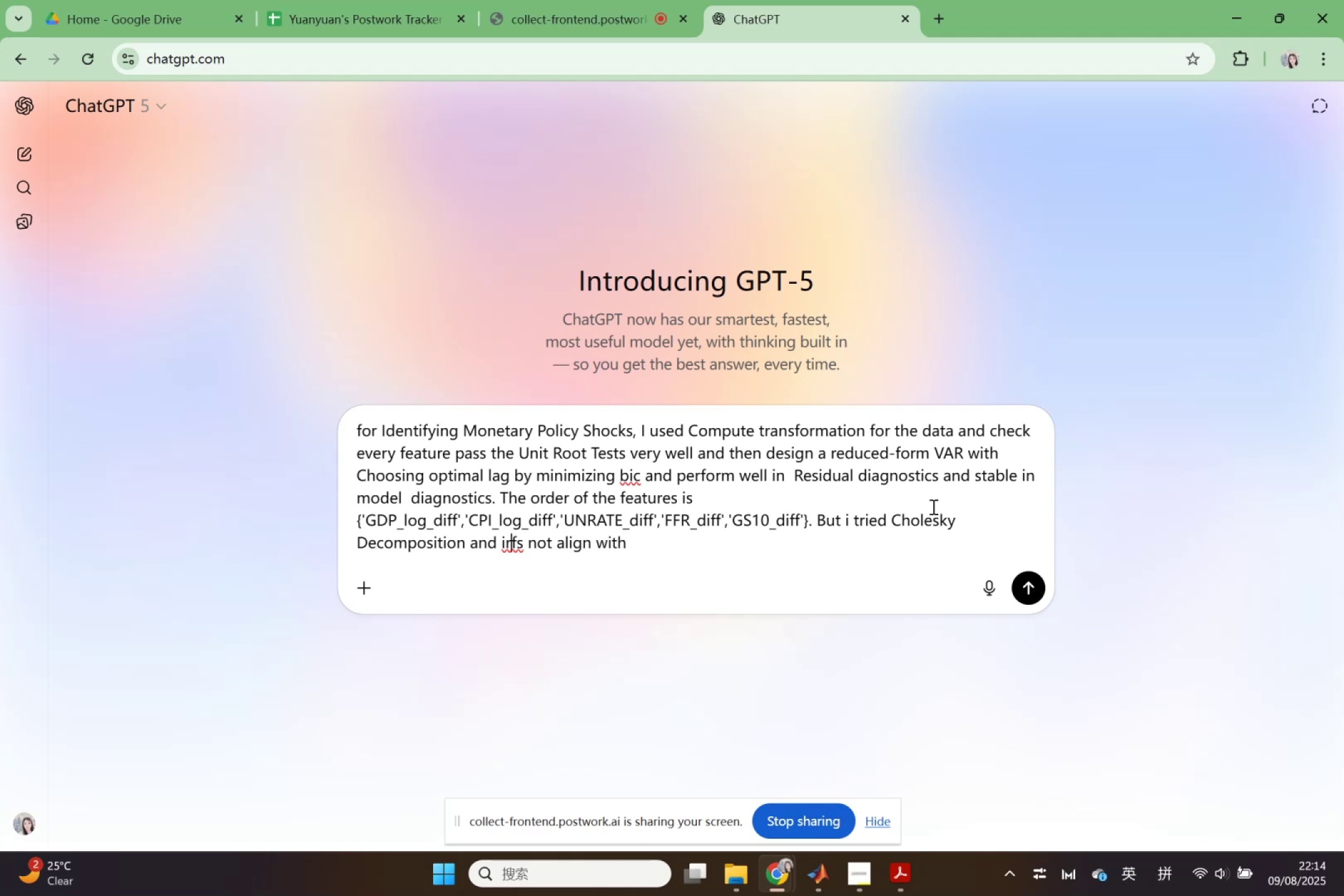 
key(ArrowLeft)
 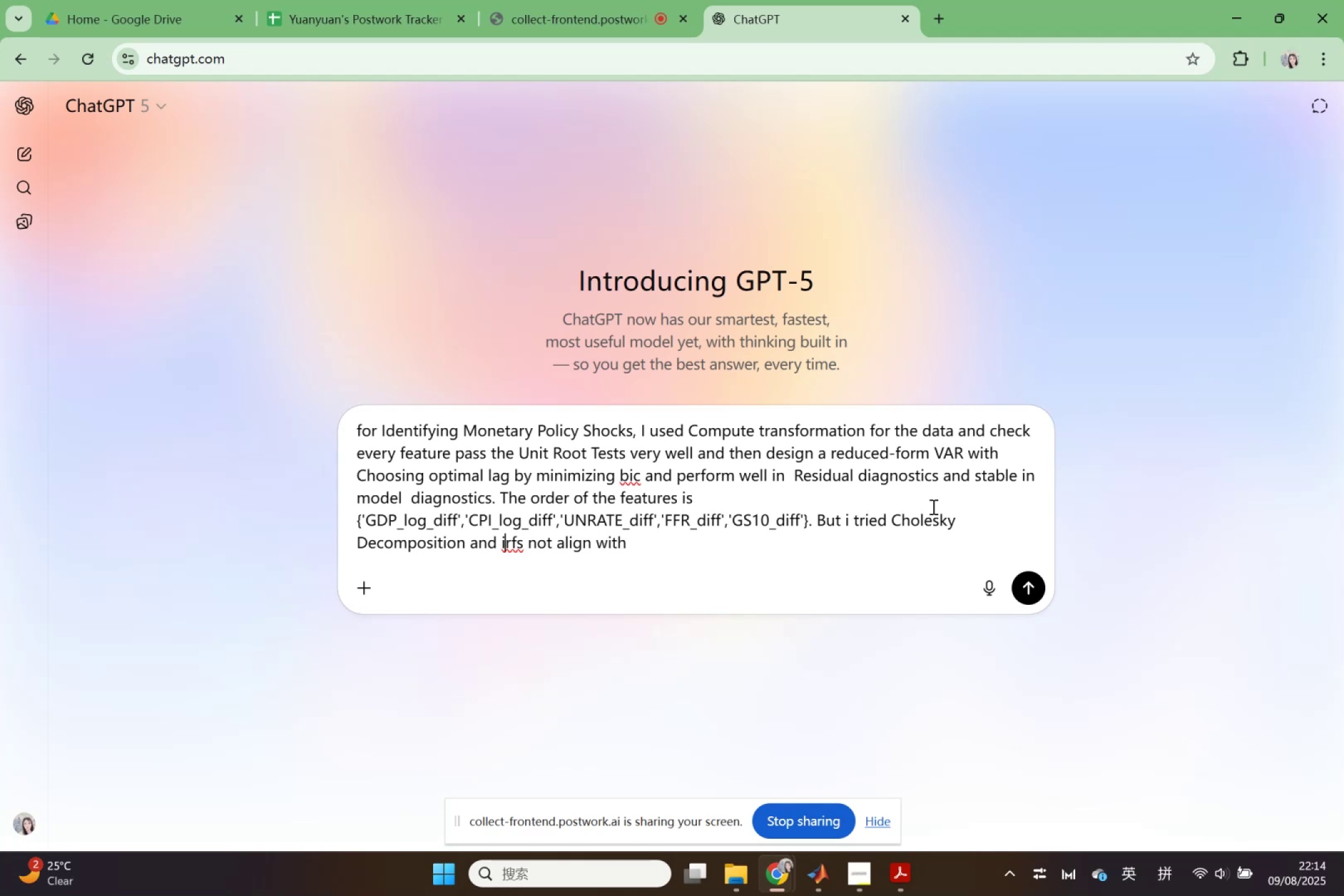 
key(ArrowLeft)
 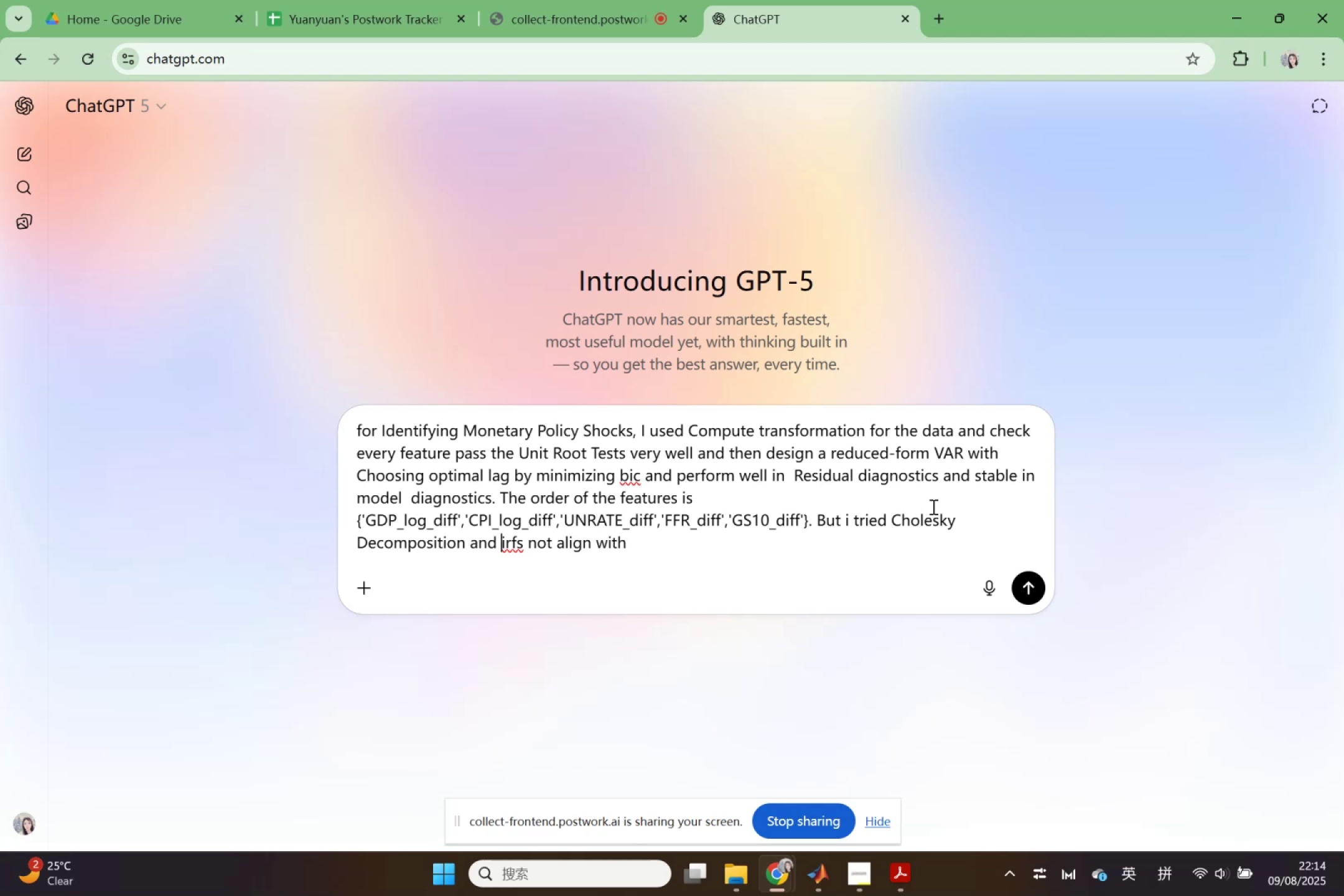 
type(tg)
key(Backspace)
type(he profor)
key(Backspace)
key(Backspace)
key(Backspace)
key(Backspace)
key(Backspace)
type(erform od )
key(Backspace)
key(Backspace)
type(g )
key(Backspace)
key(Backspace)
type(f )
 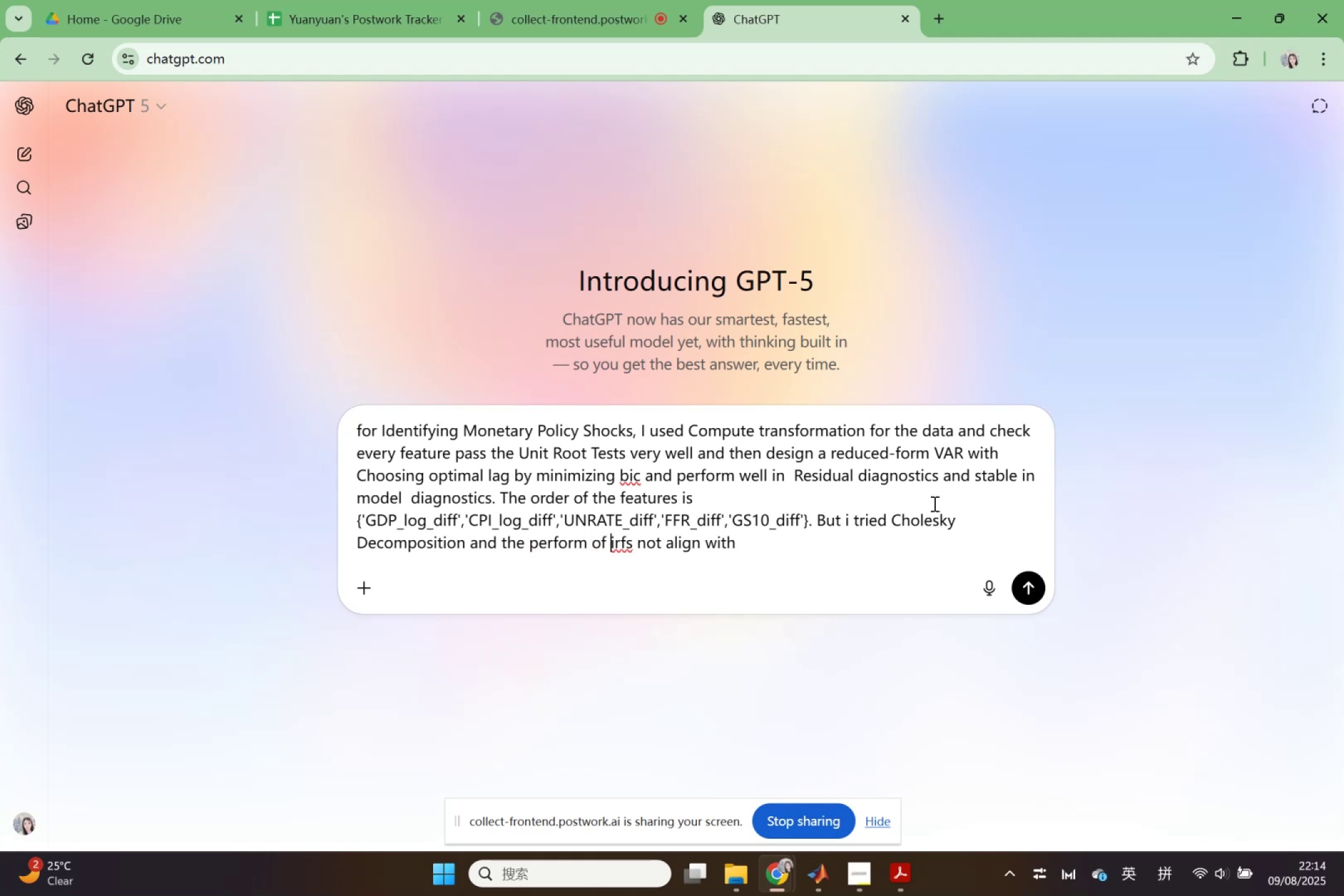 
hold_key(key=ArrowRight, duration=1.2)
 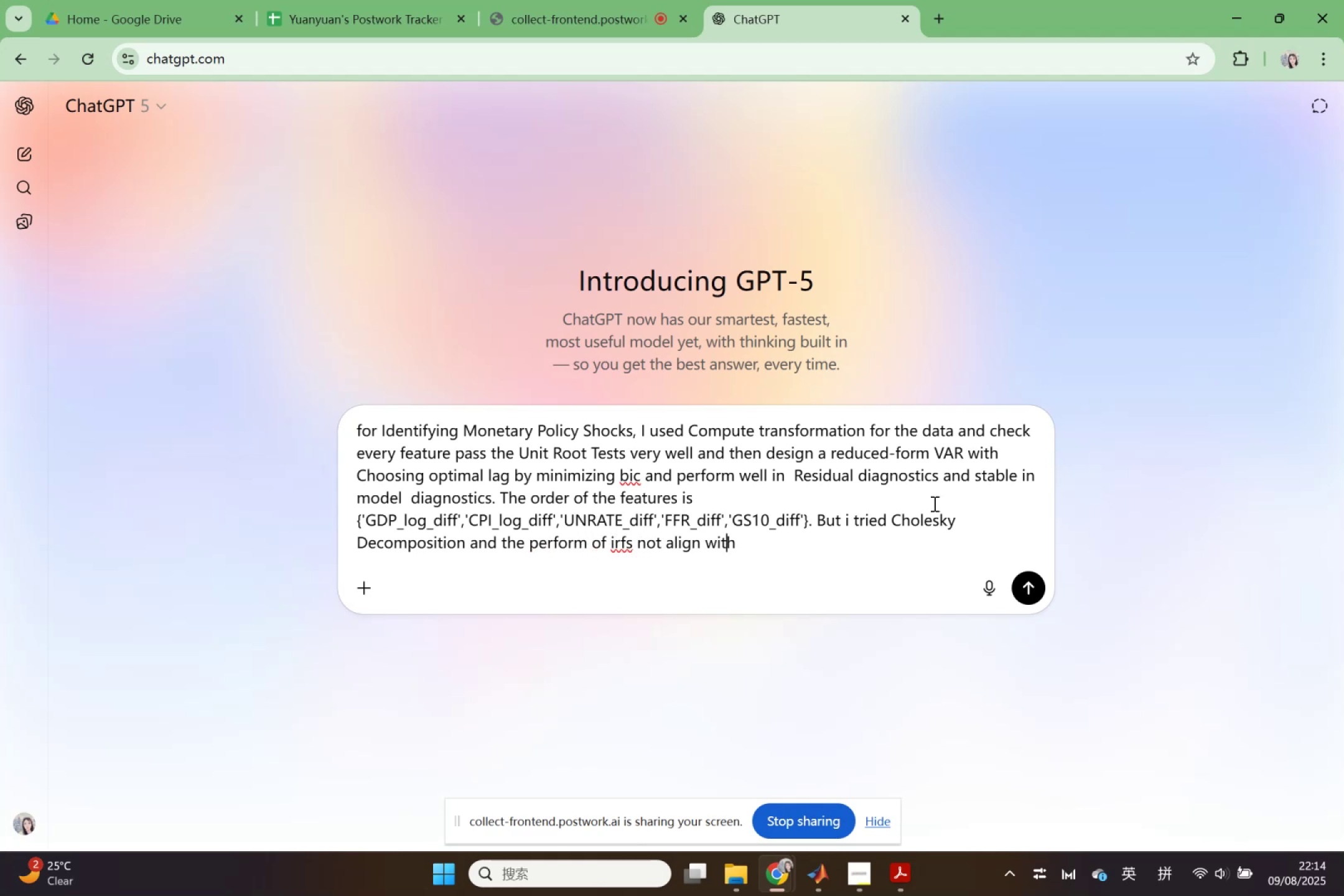 
key(ArrowLeft)
 